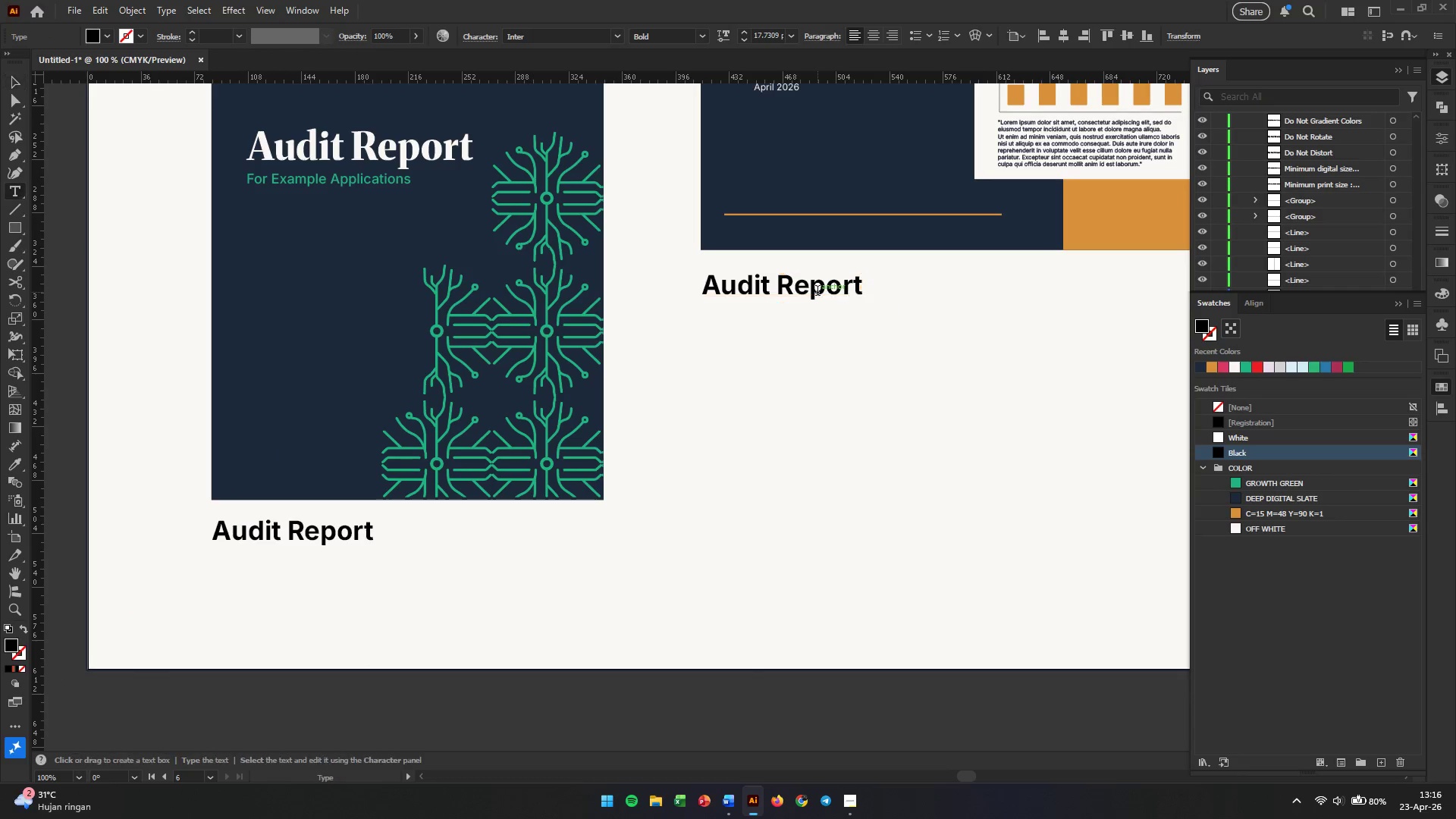 
triple_click([817, 292])
 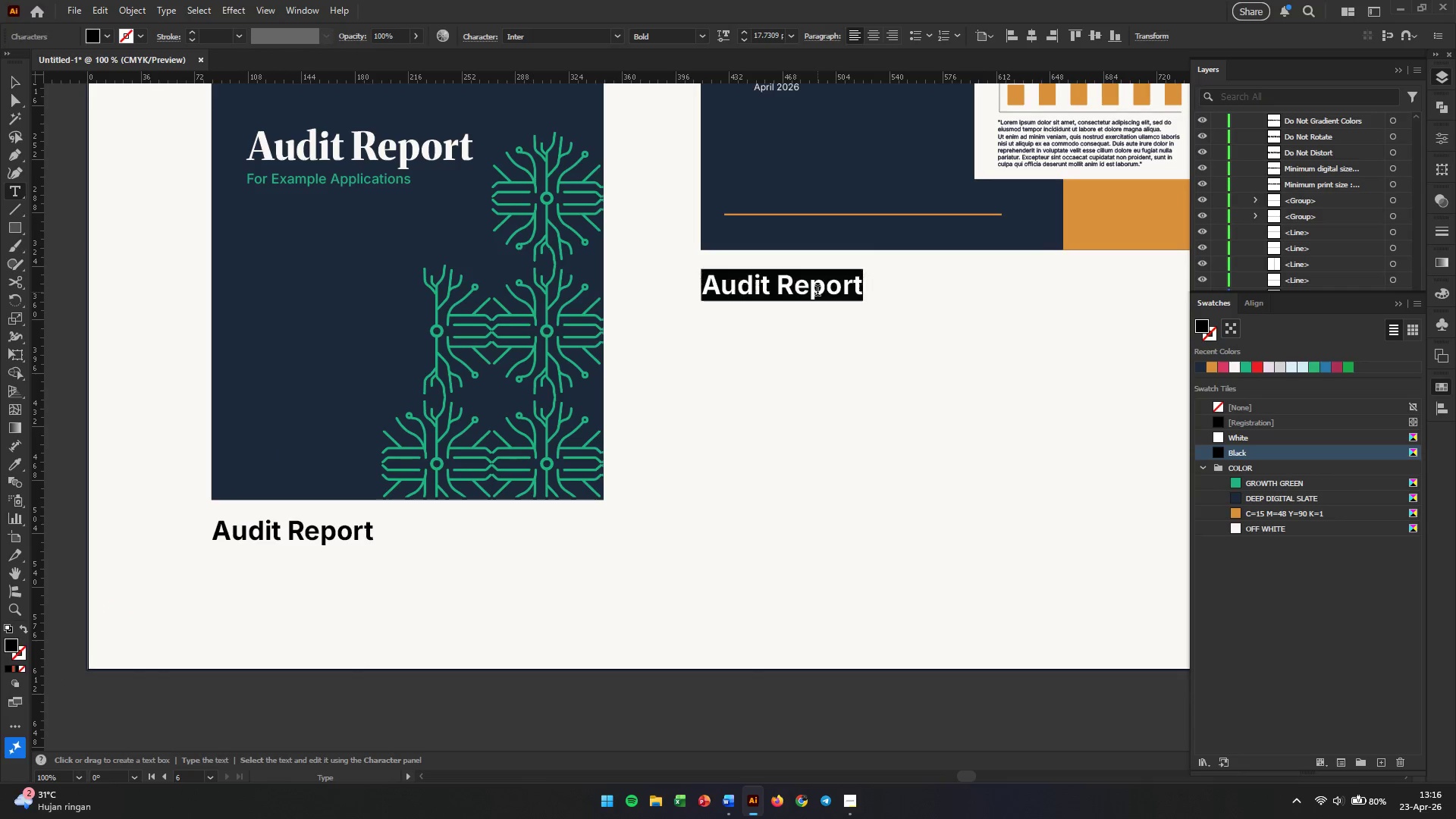 
triple_click([817, 292])
 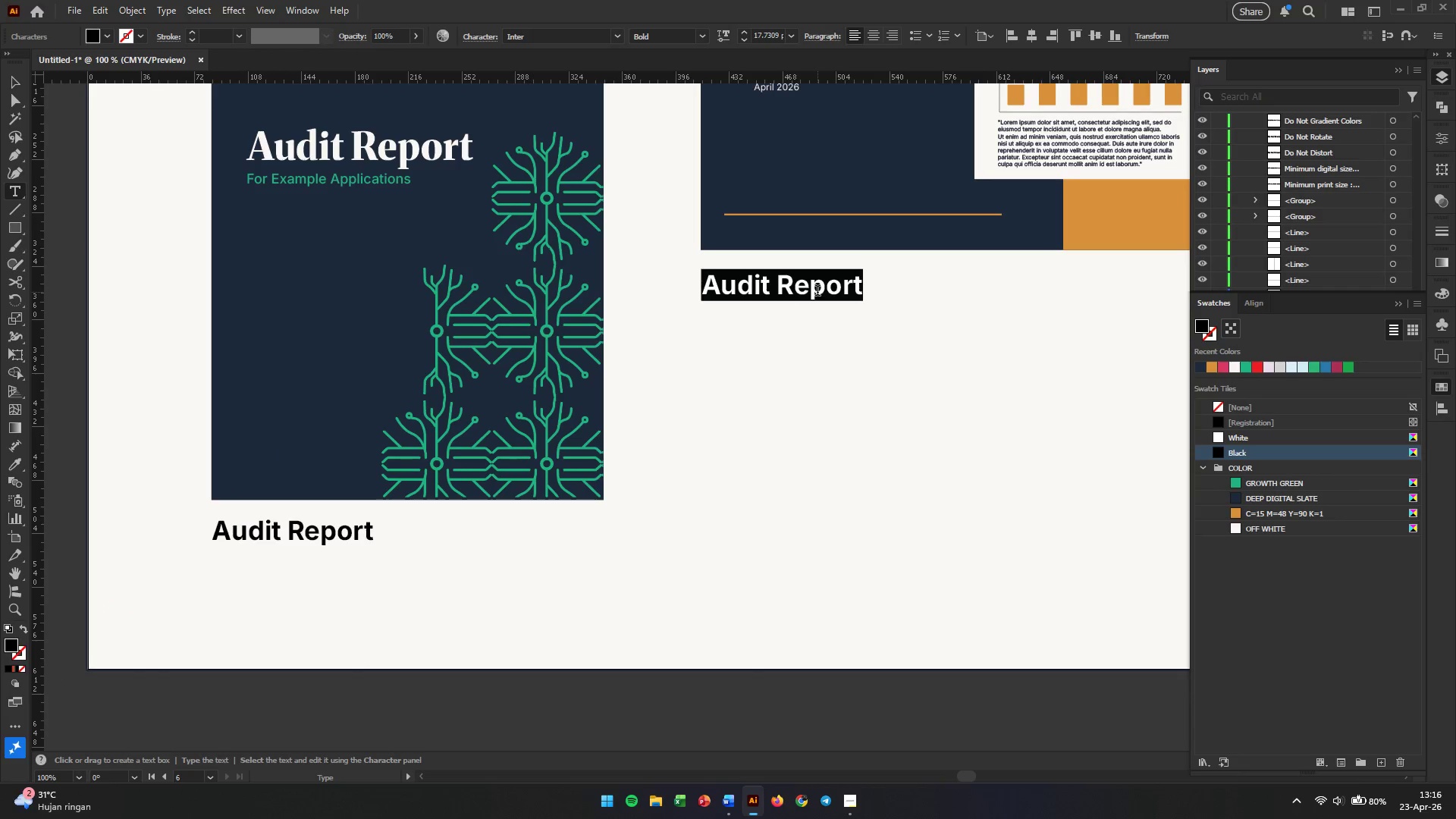 
type(Pitch Deck)
 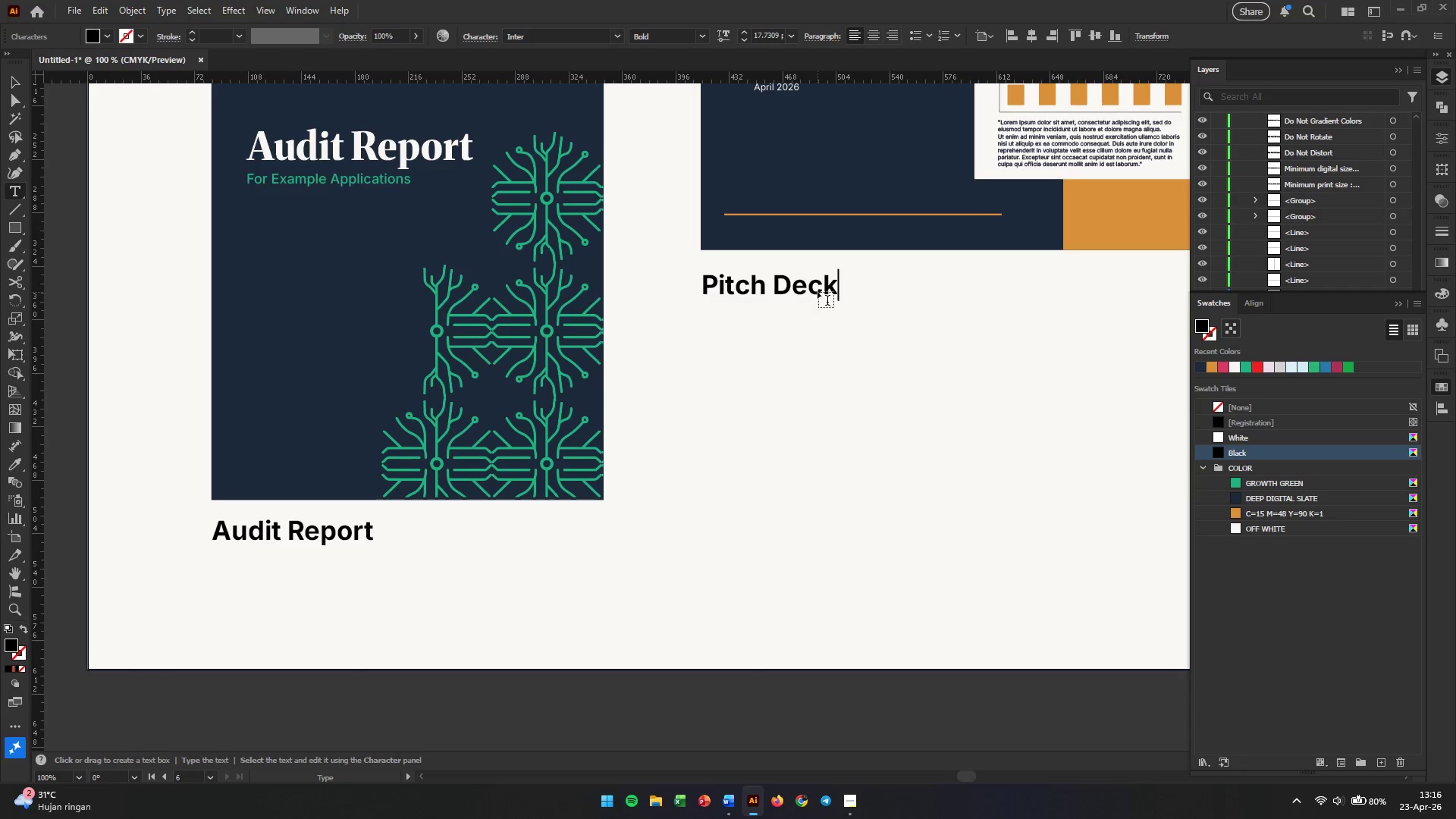 
left_click([16, 83])
 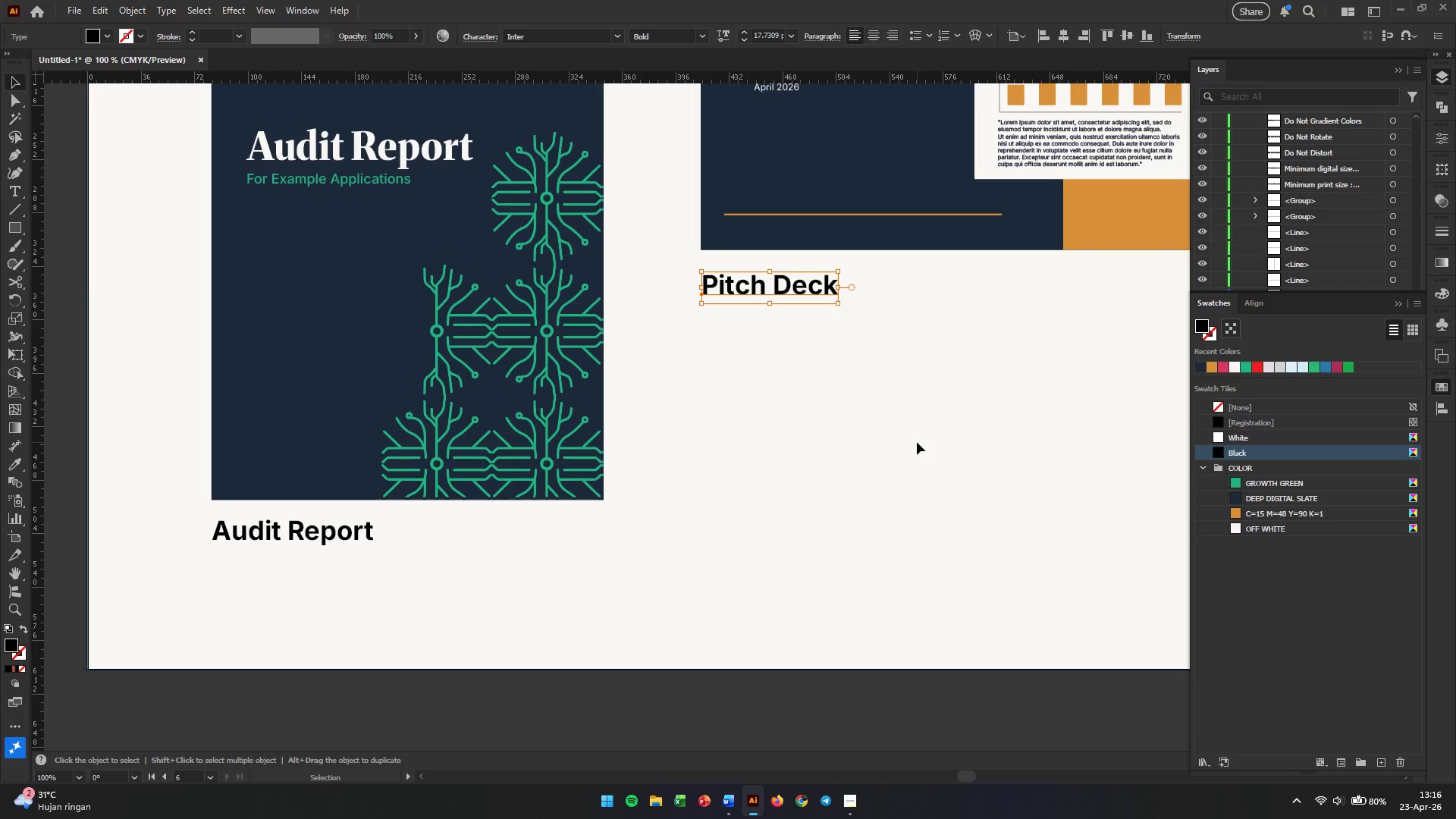 
hold_key(key=AltLeft, duration=0.34)
 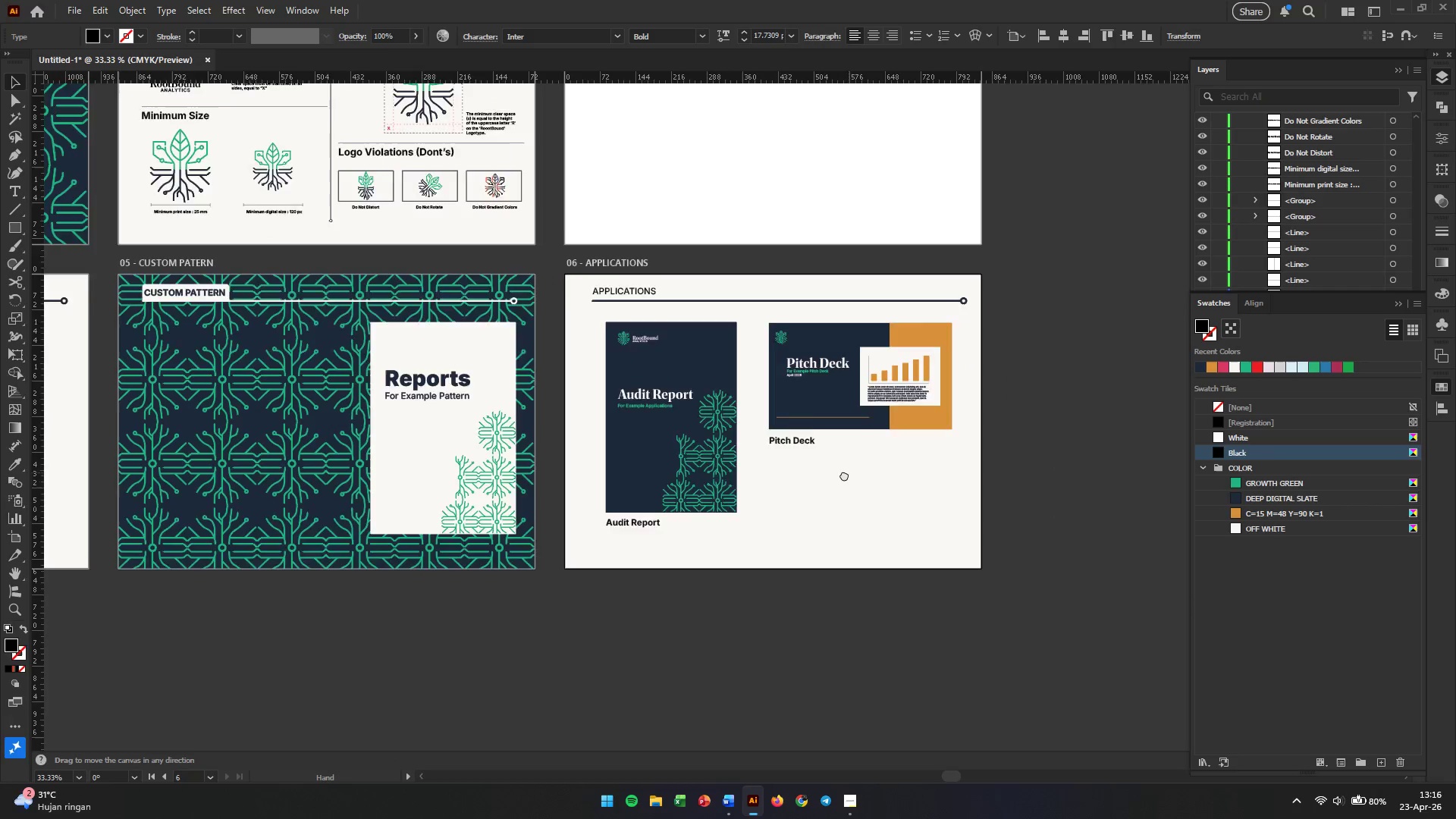 
hold_key(key=Space, duration=0.5)
 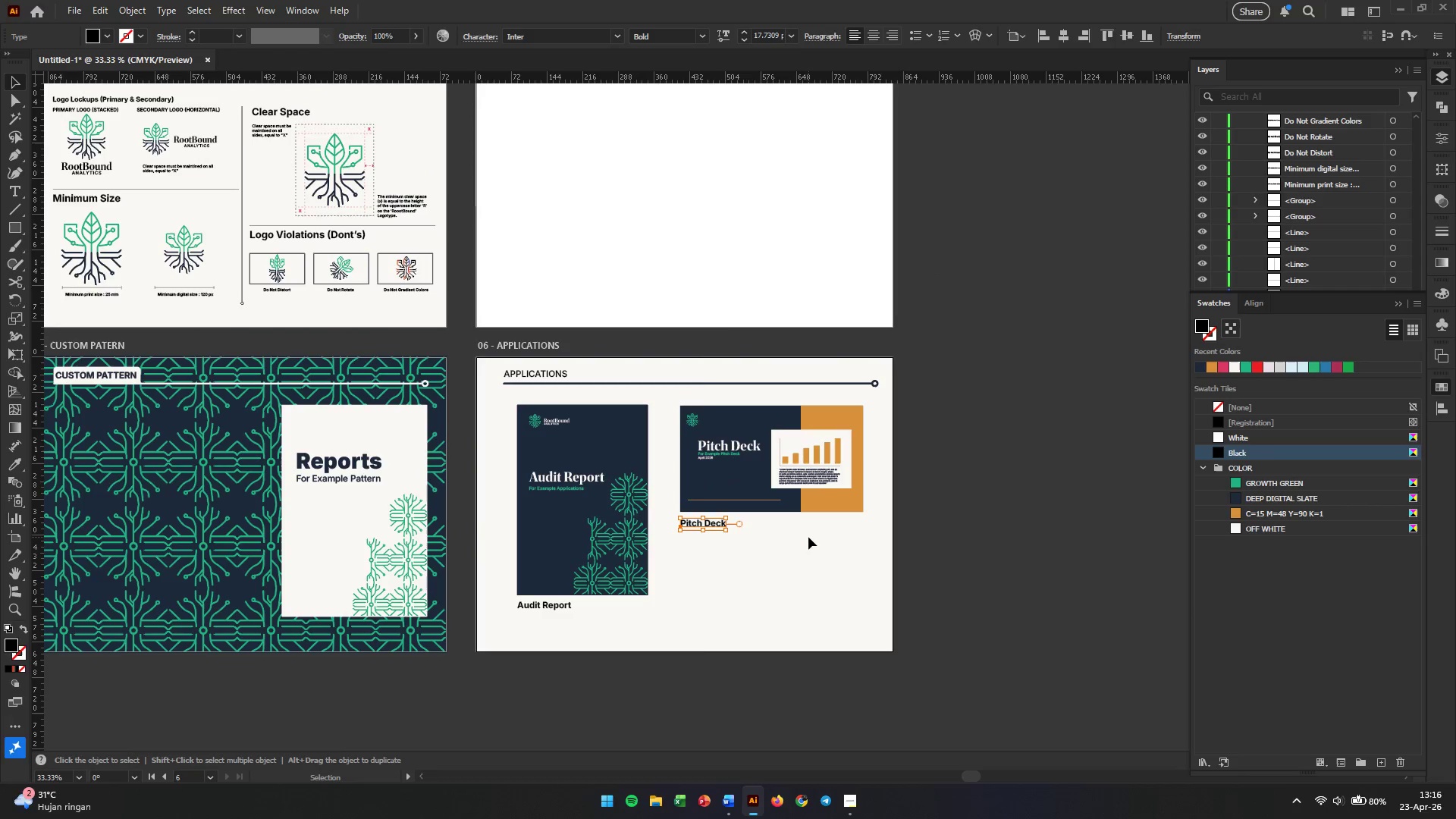 
left_click_drag(start_coordinate=[923, 420], to_coordinate=[760, 555])
 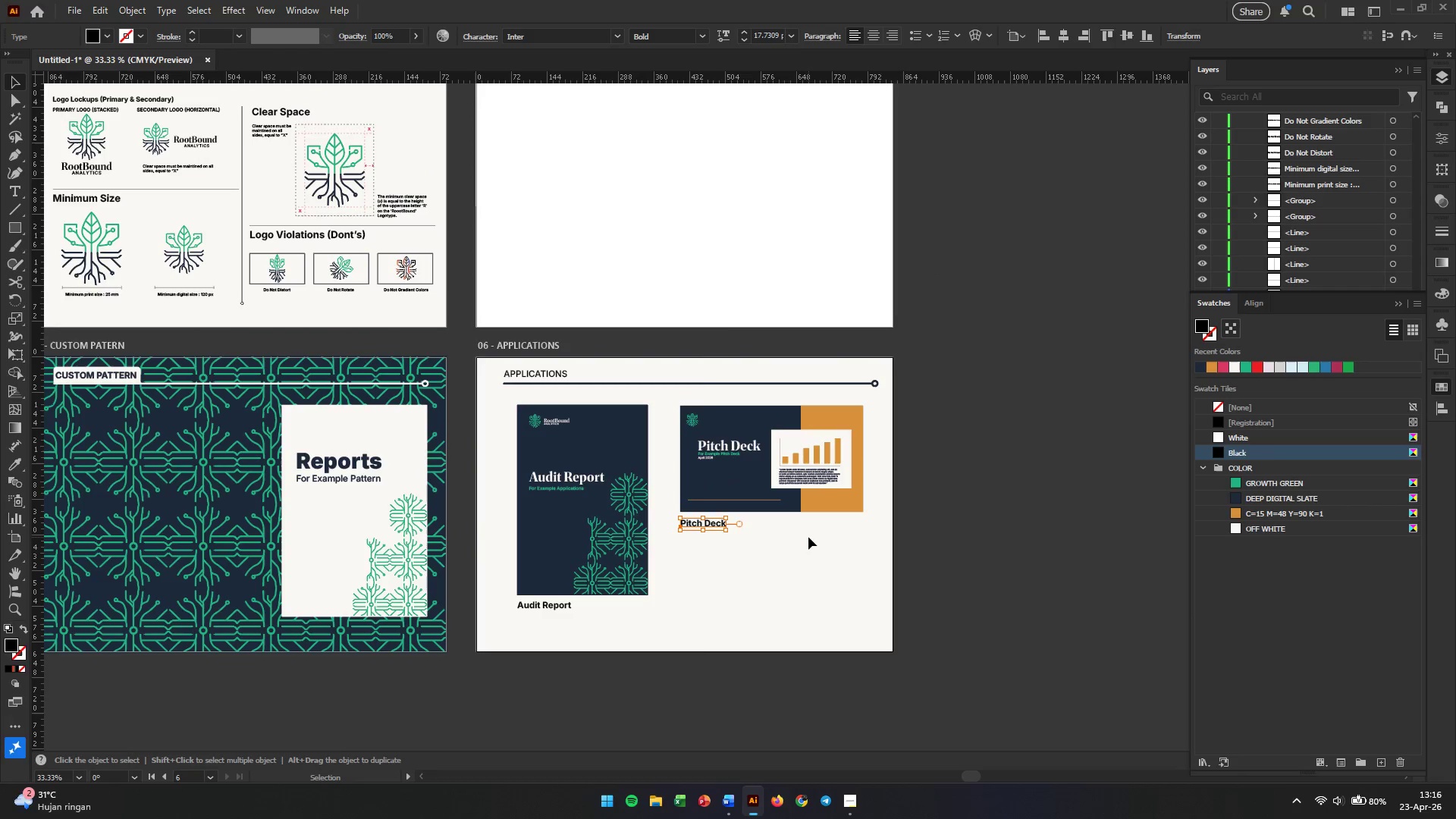 
scroll: coordinate [914, 441], scroll_direction: down, amount: 3.0
 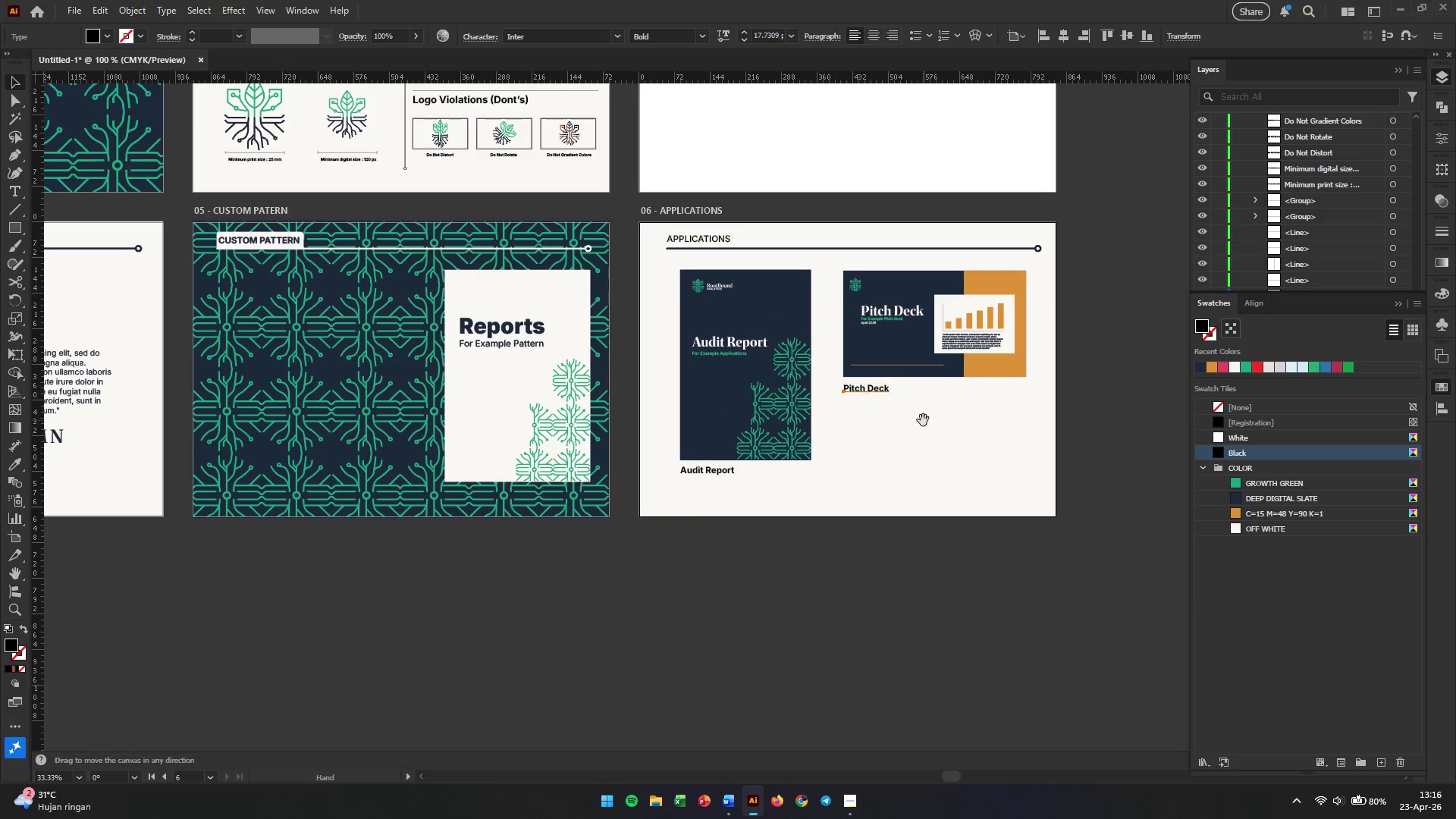 
hold_key(key=AltLeft, duration=0.5)
scroll: coordinate [808, 537], scroll_direction: up, amount: 2.0
 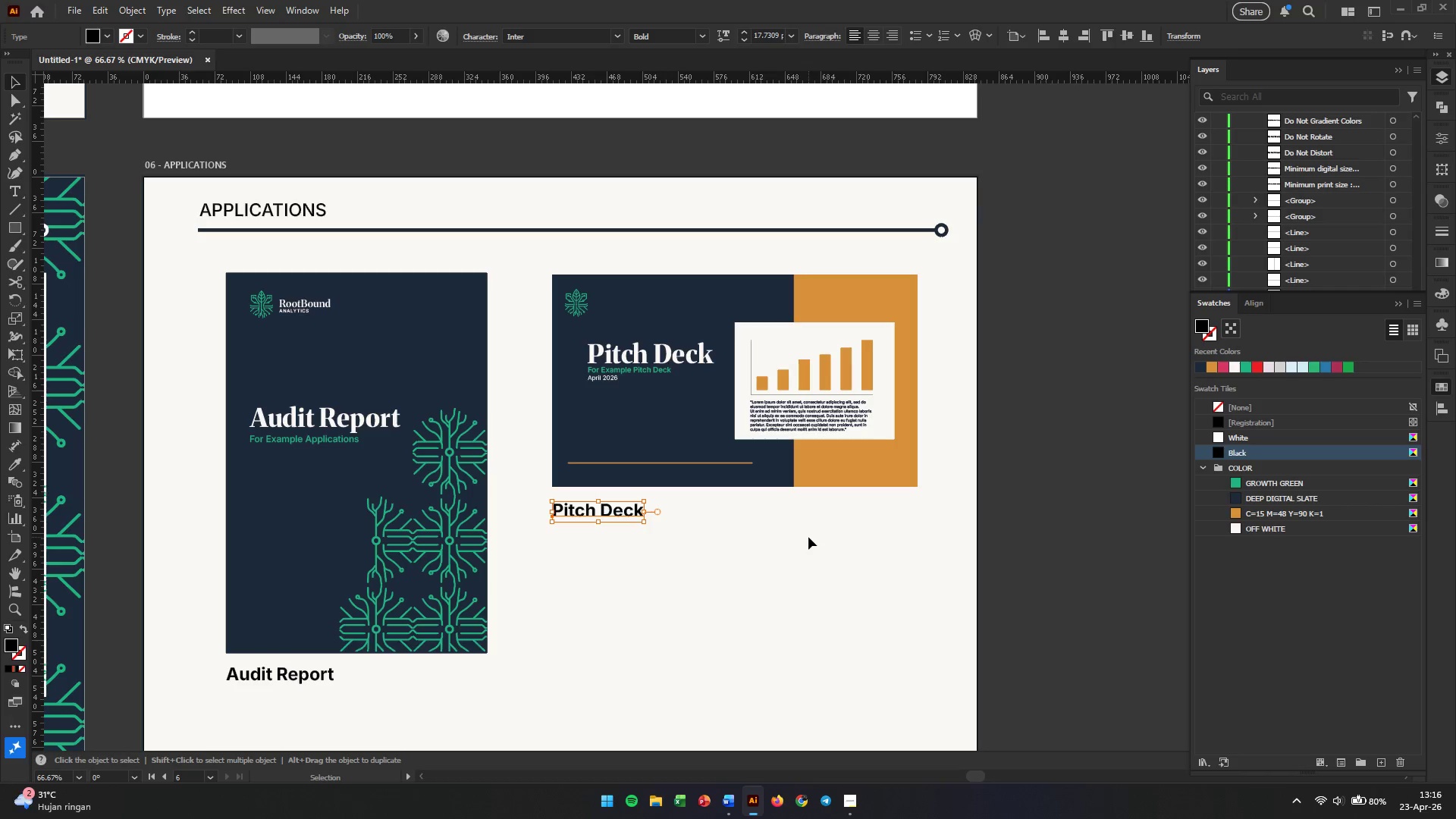 
wait(12.97)
 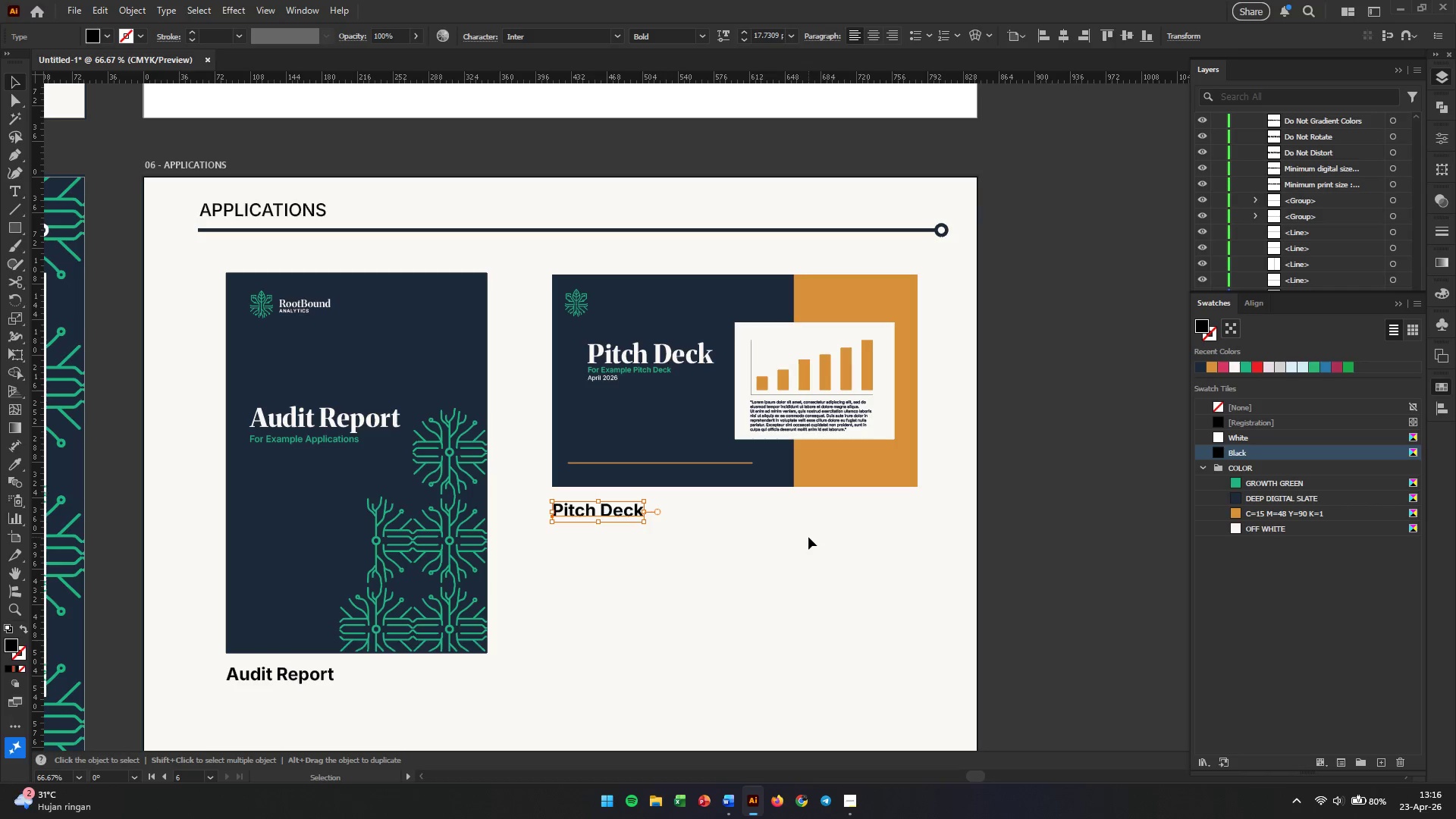 
left_click([11, 231])
 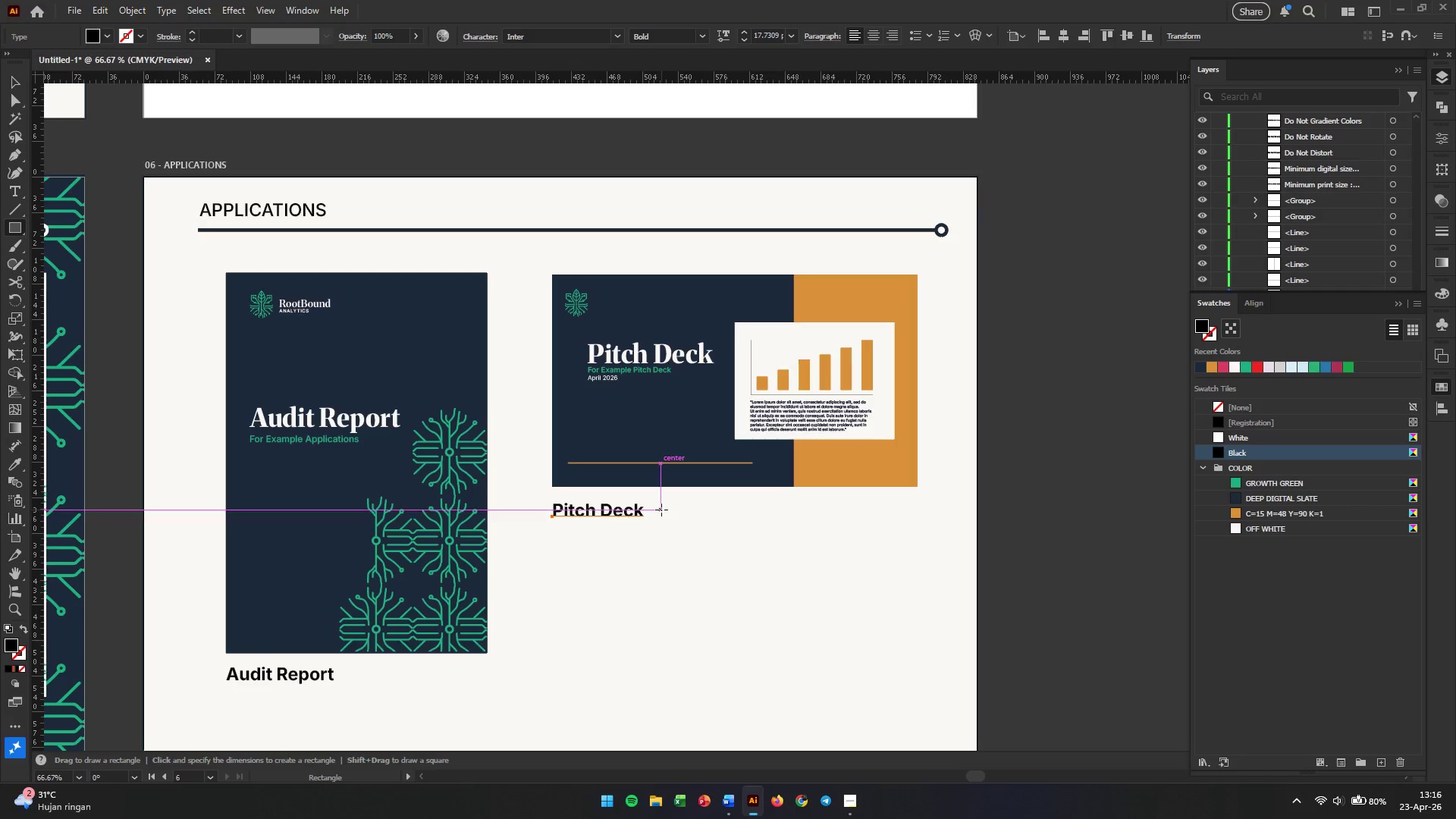 
left_click_drag(start_coordinate=[661, 510], to_coordinate=[777, 640])
 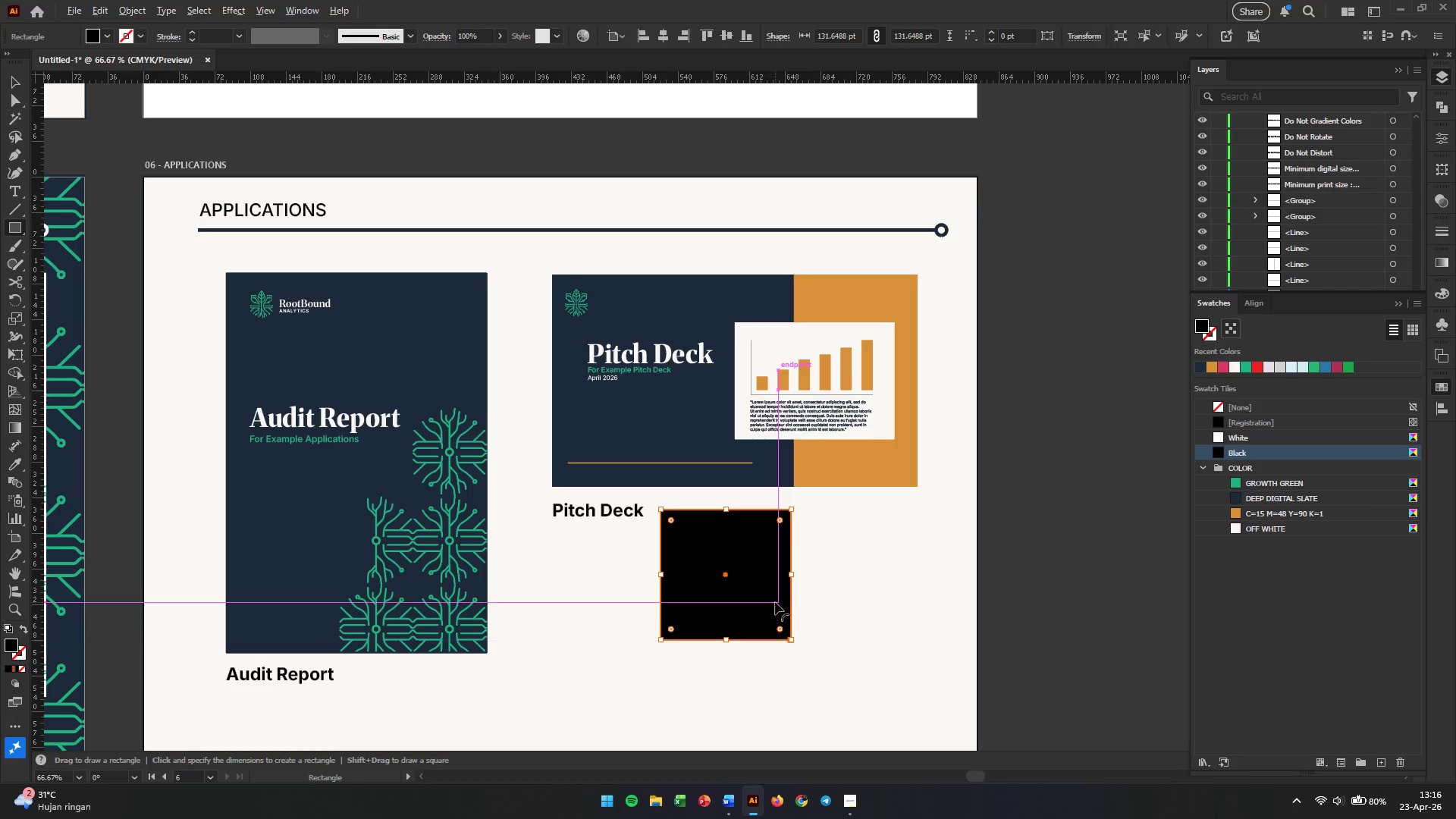 
hold_key(key=AltLeft, duration=0.33)
 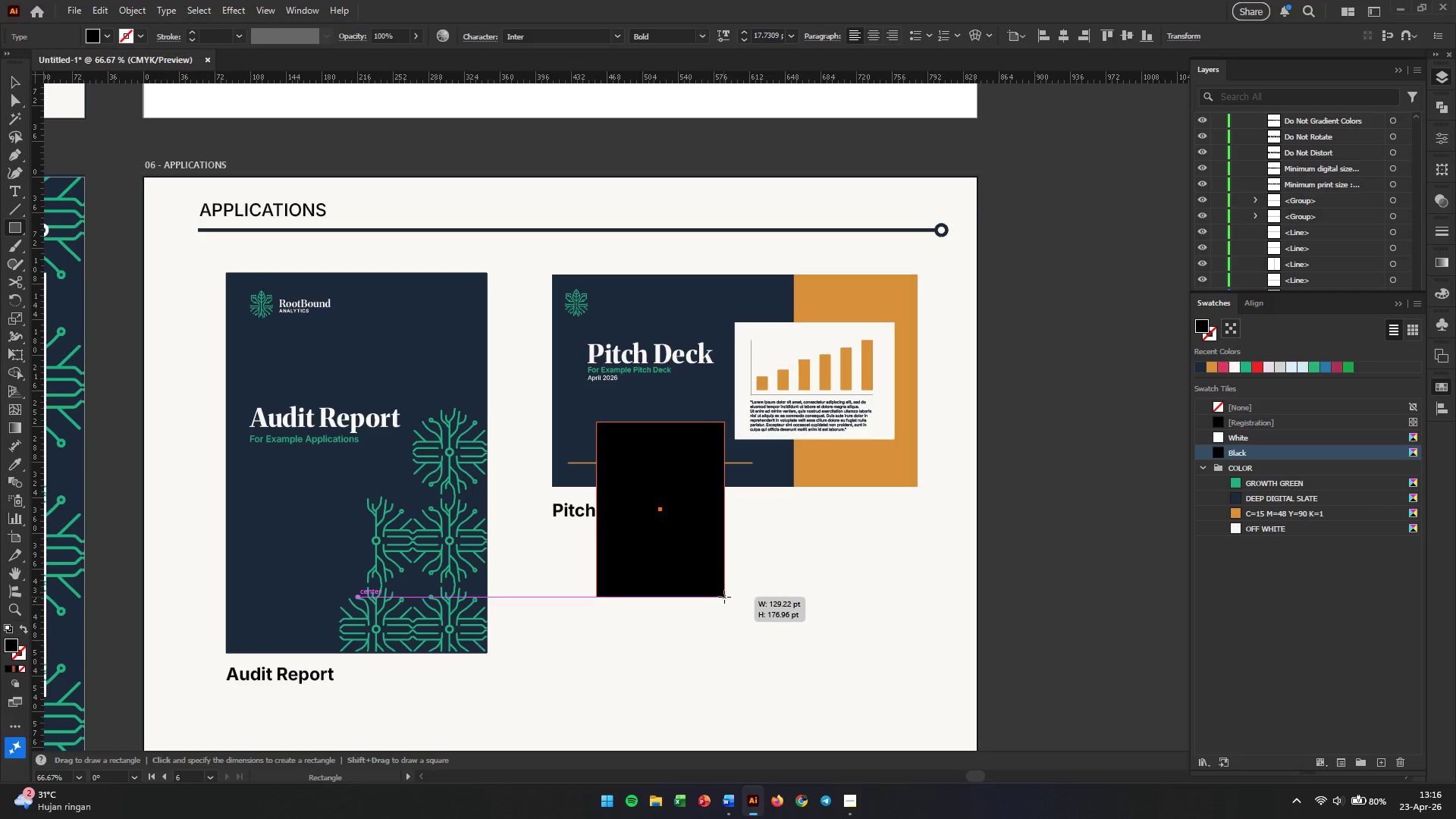 
hold_key(key=ShiftLeft, duration=3.3)
 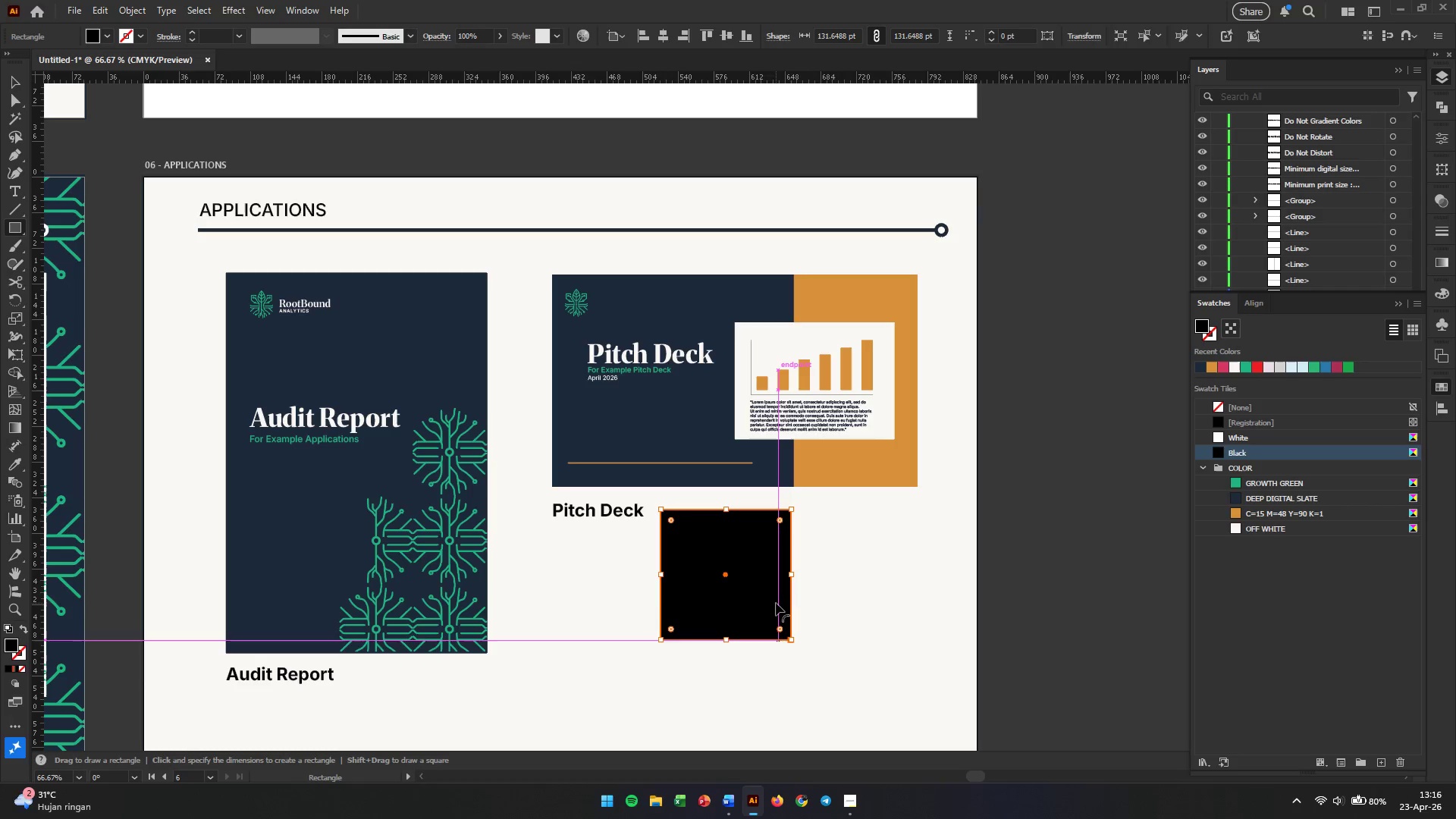 
hold_key(key=AltLeft, duration=0.92)
scroll: coordinate [775, 602], scroll_direction: up, amount: 1.0
 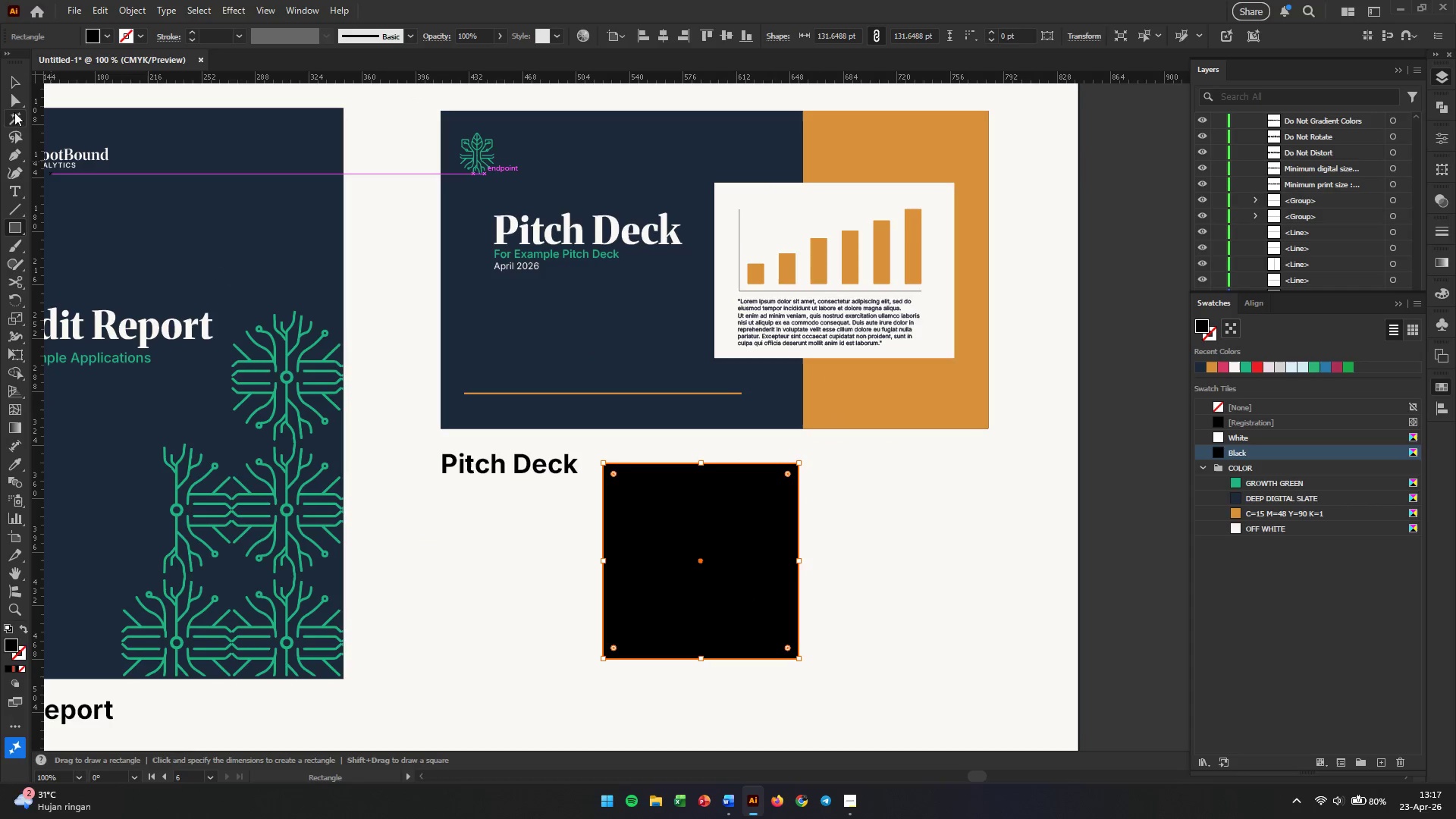 
left_click([20, 83])
 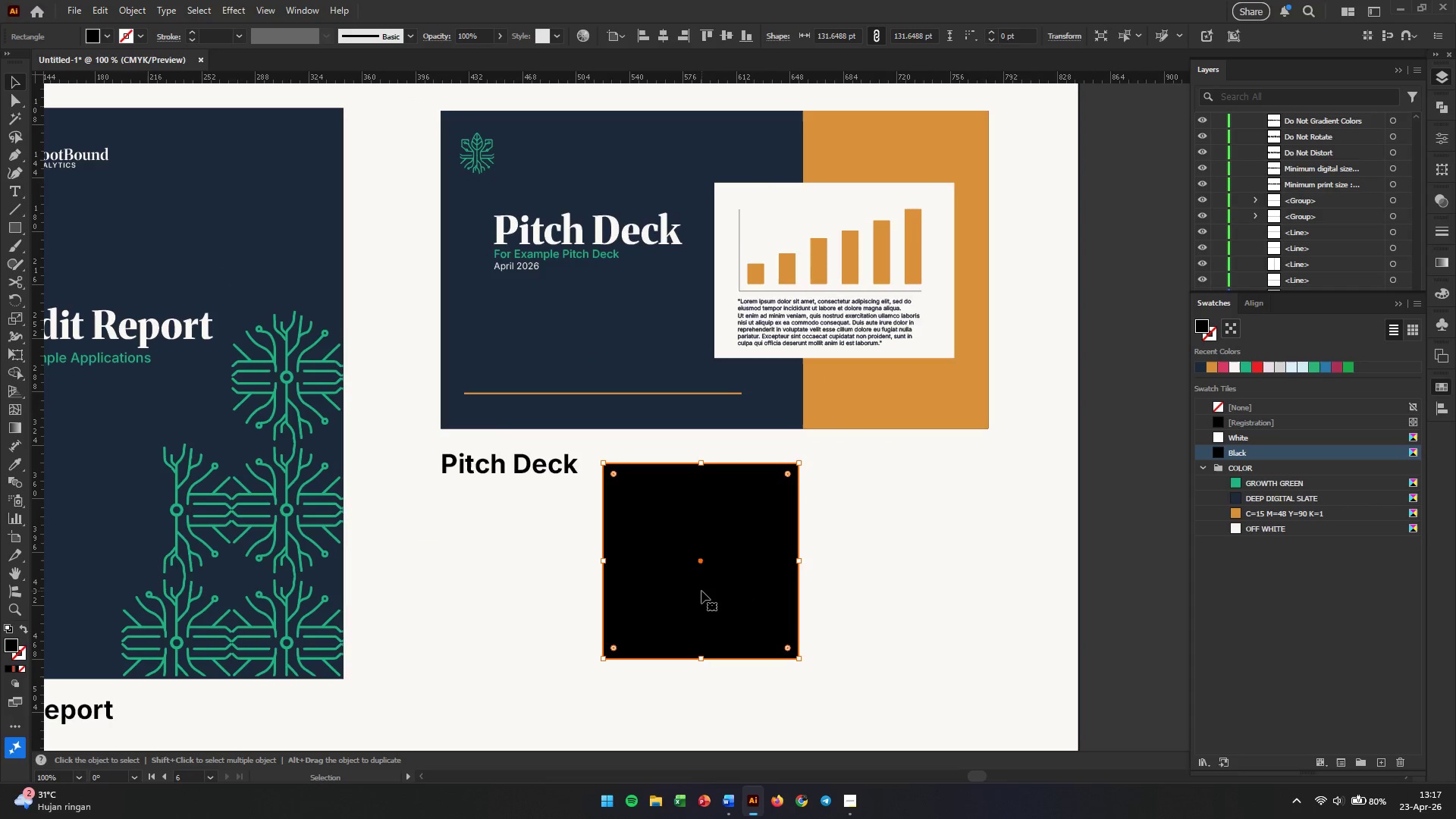 
wait(8.42)
 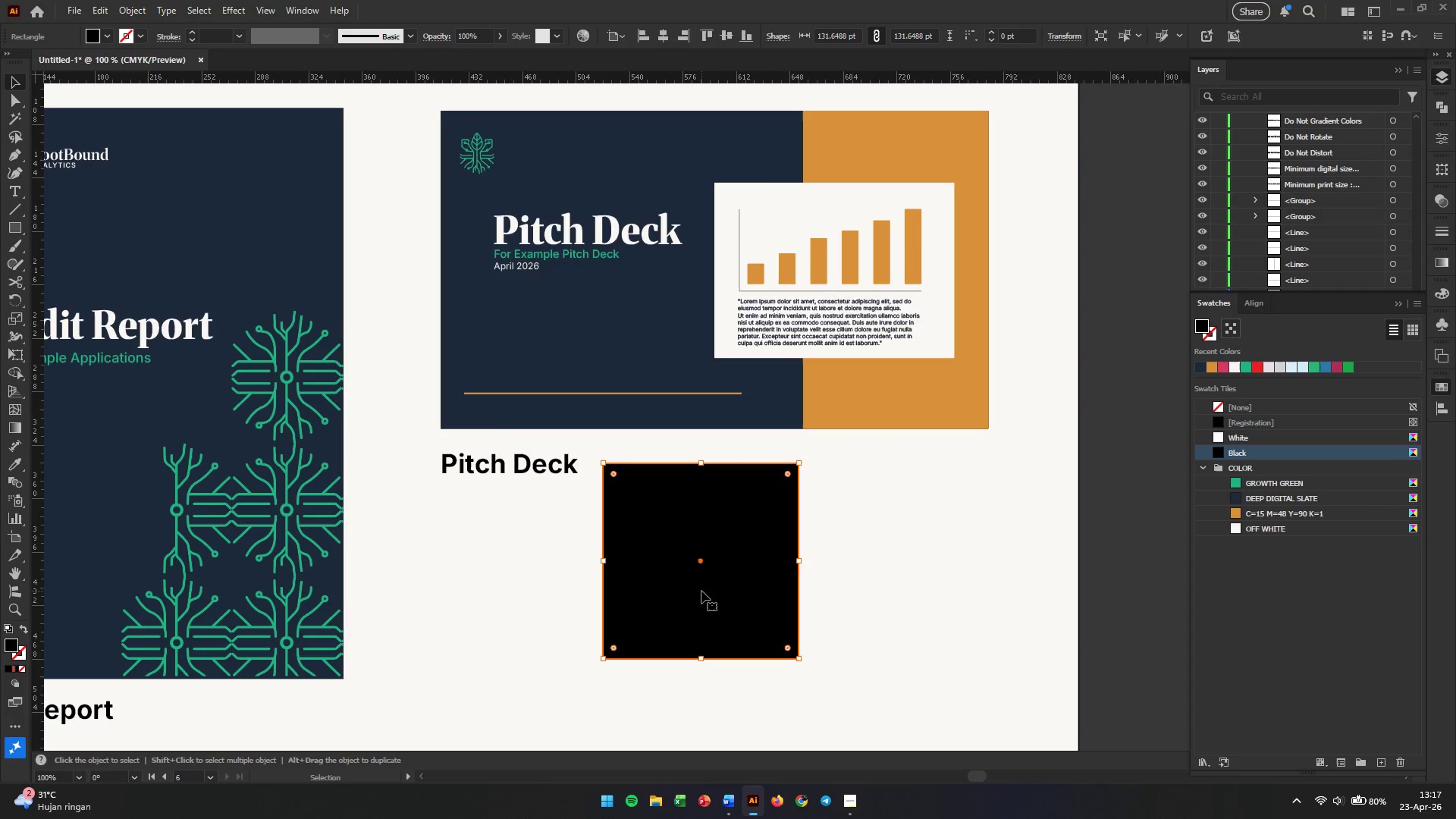 
hold_key(key=AltLeft, duration=3.19)
left_click_drag(start_coordinate=[704, 603], to_coordinate=[893, 601])
 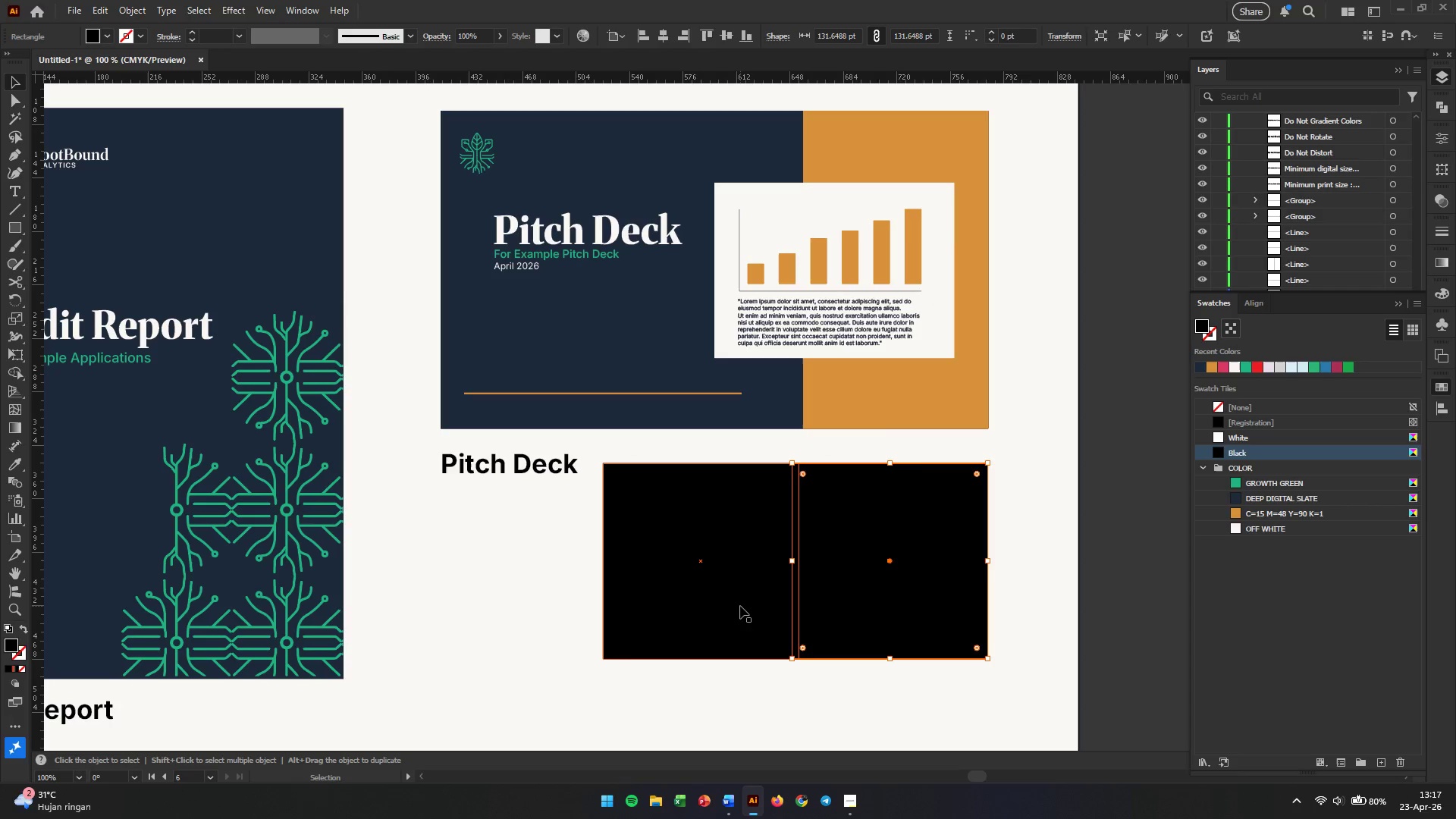 
hold_key(key=ShiftLeft, duration=2.84)
 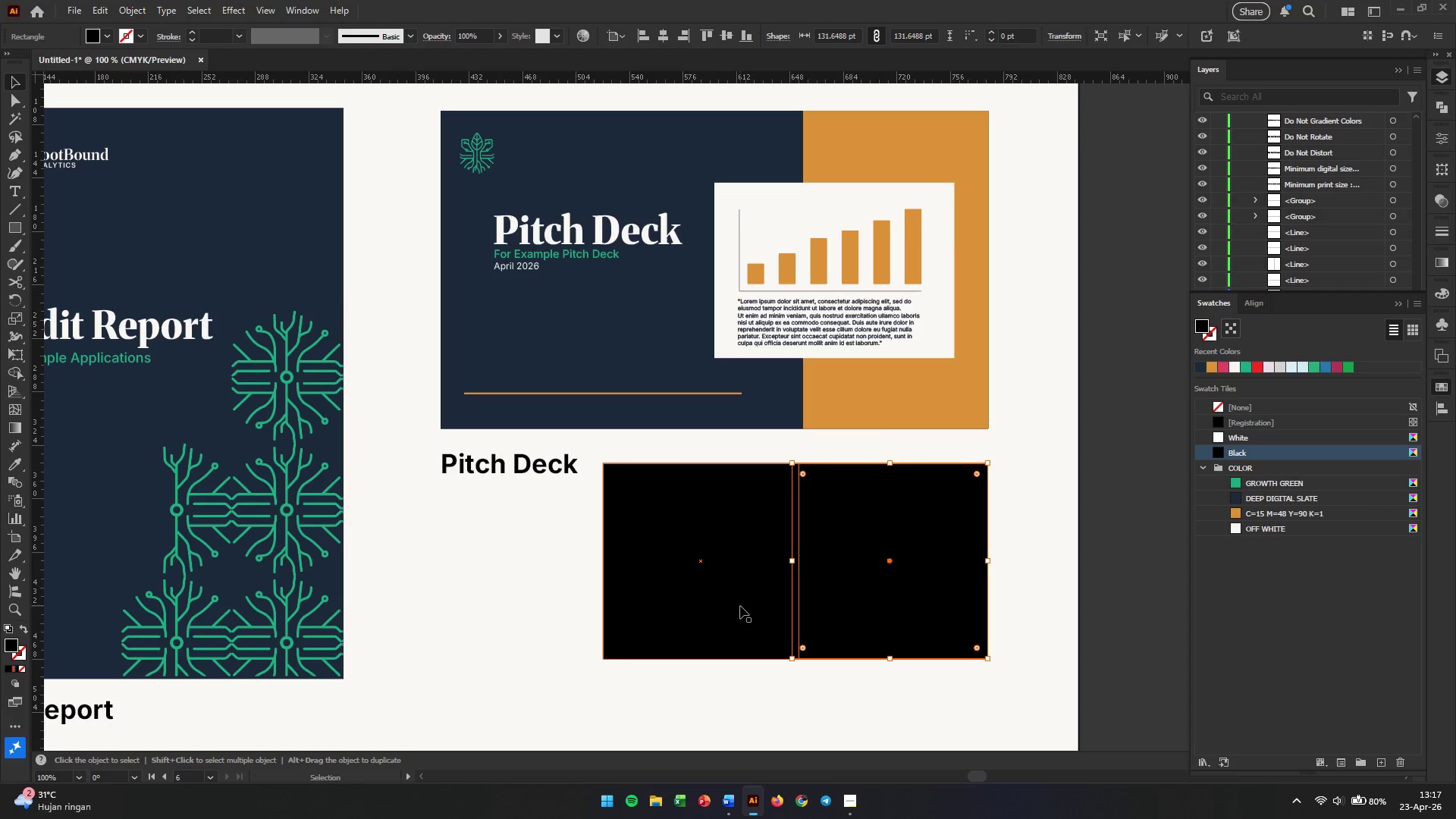 
left_click_drag(start_coordinate=[740, 606], to_coordinate=[725, 607])
 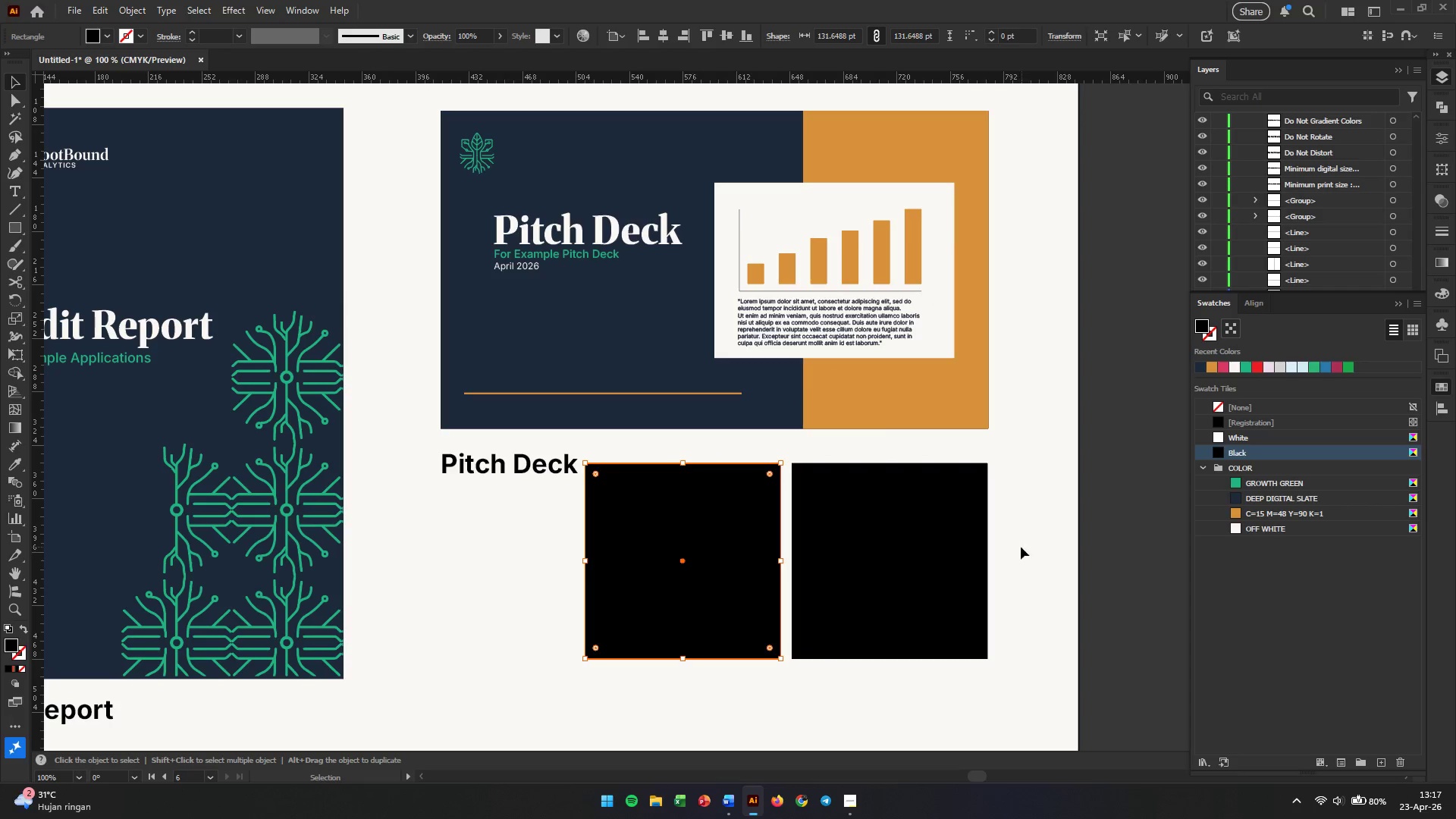 
hold_key(key=ShiftLeft, duration=1.27)
 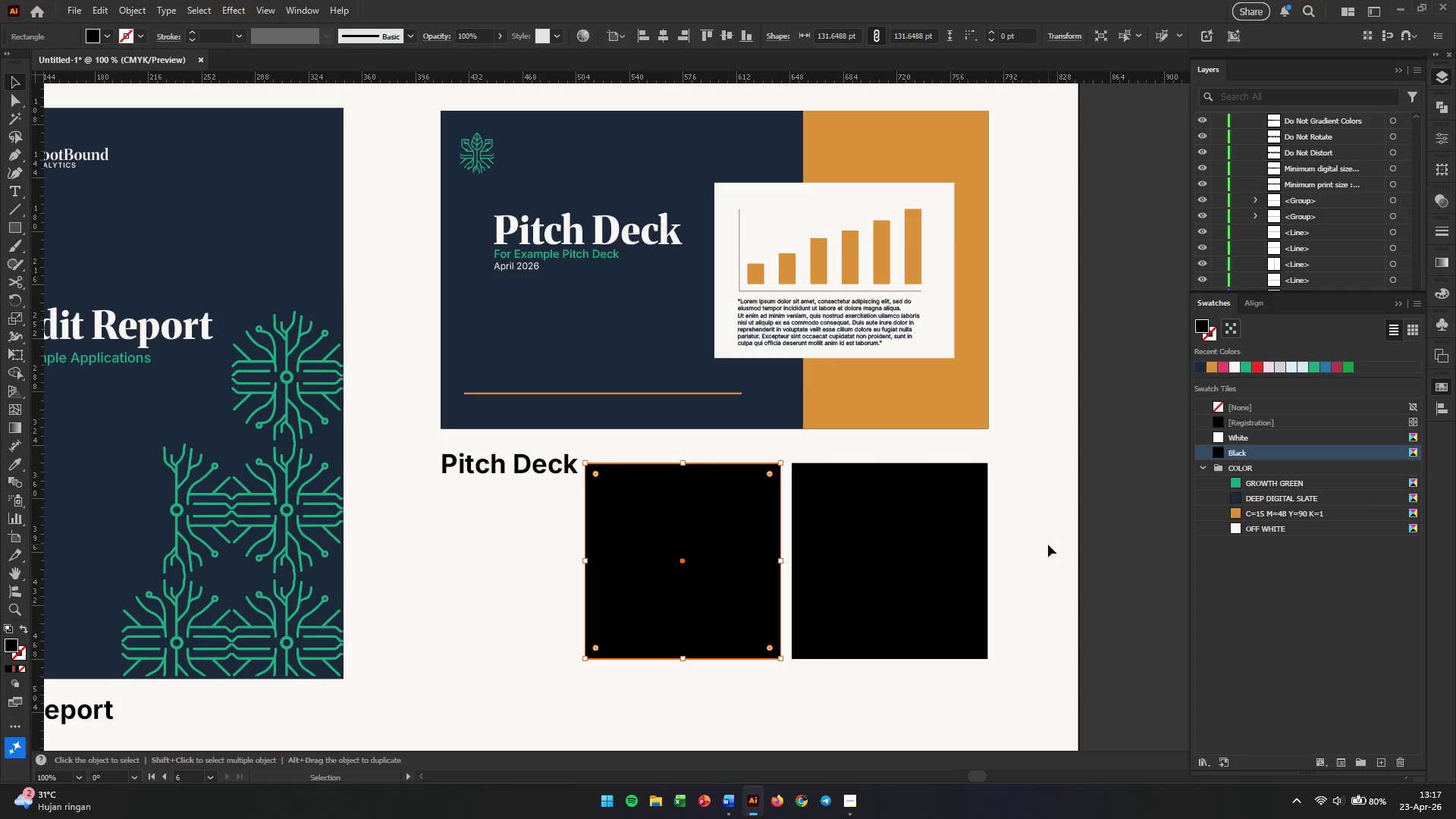 
left_click_drag(start_coordinate=[1048, 544], to_coordinate=[692, 601])
 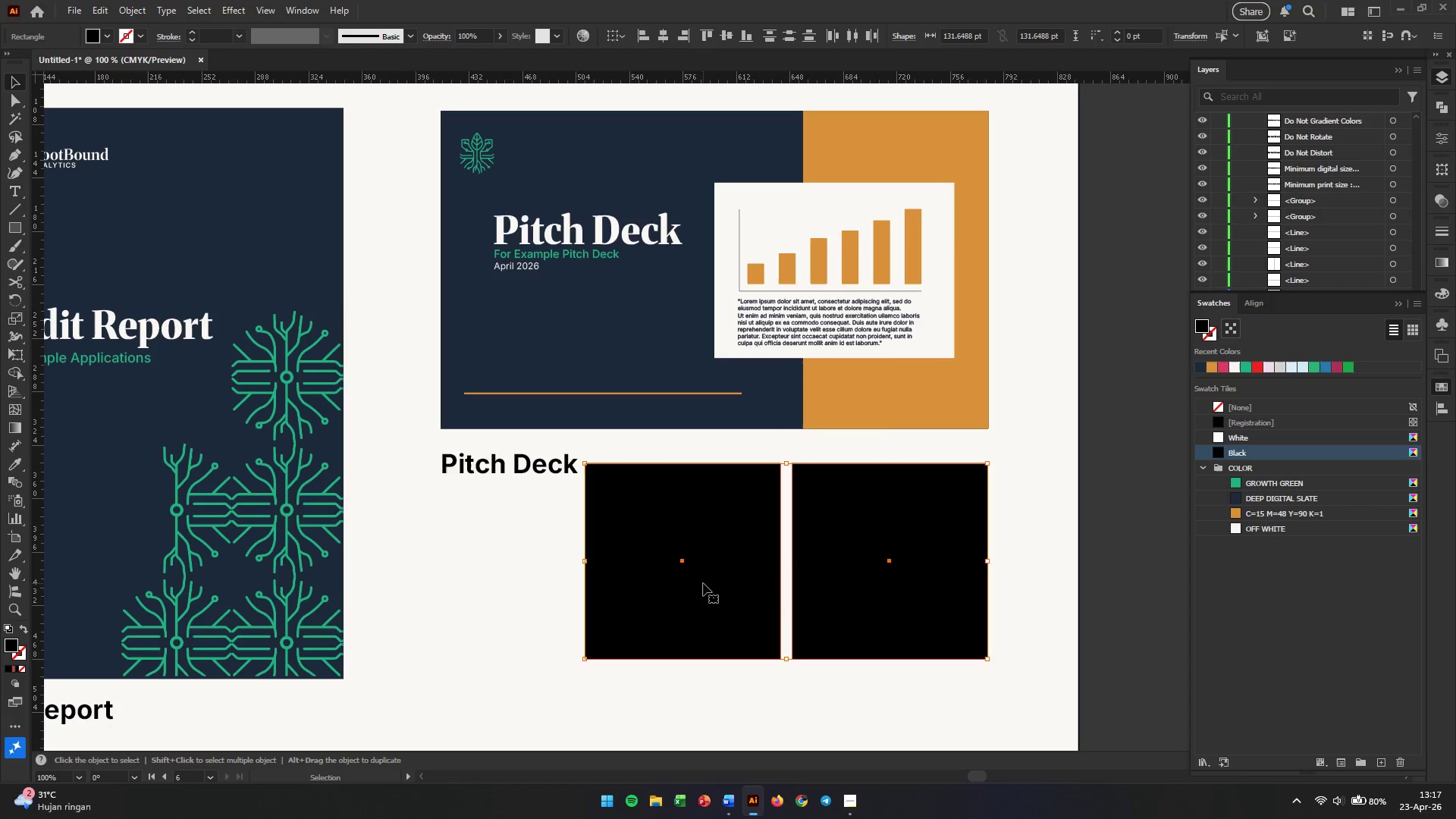 
left_click_drag(start_coordinate=[703, 583], to_coordinate=[701, 604])
 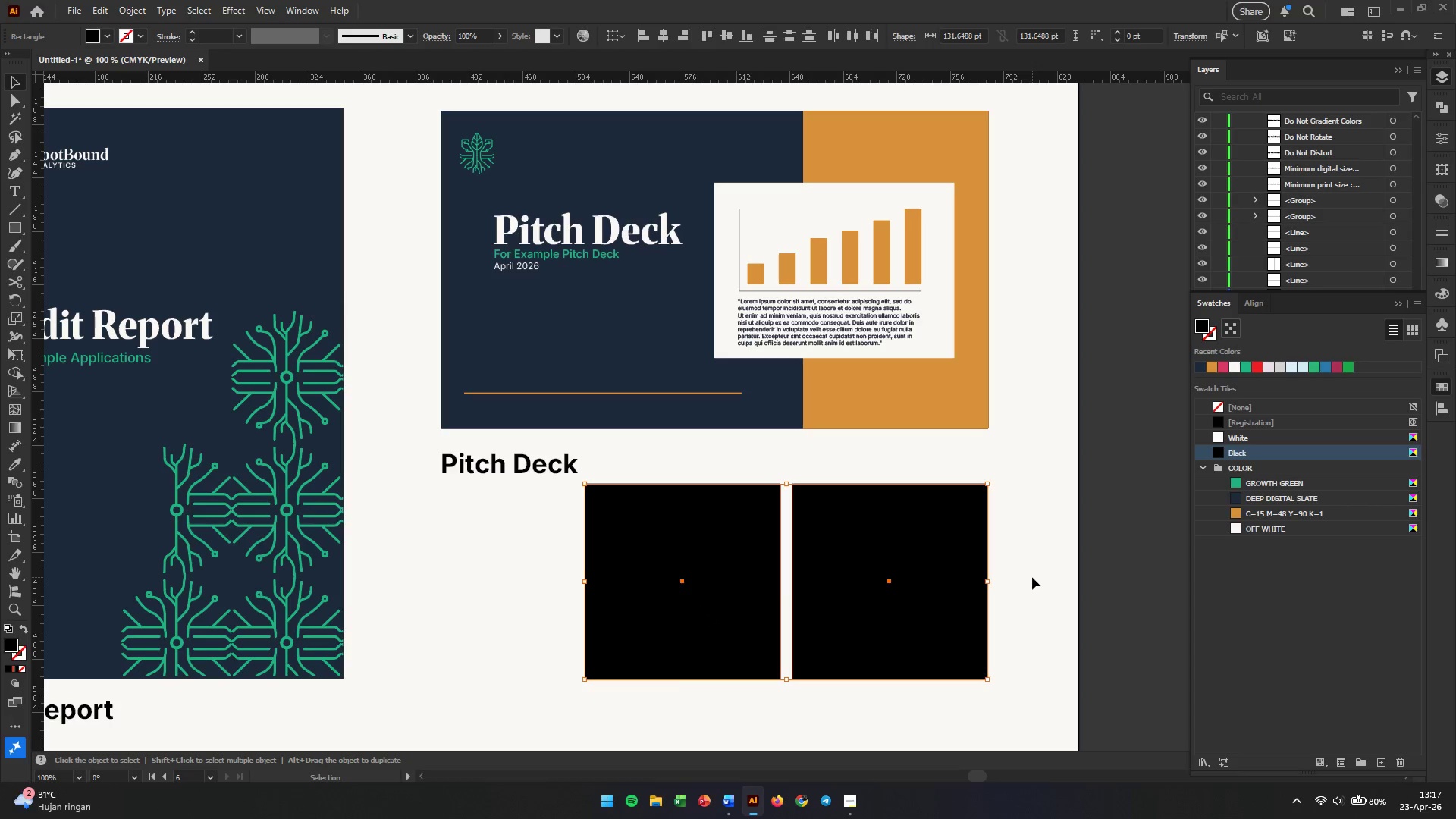 
hold_key(key=ShiftLeft, duration=3.84)
 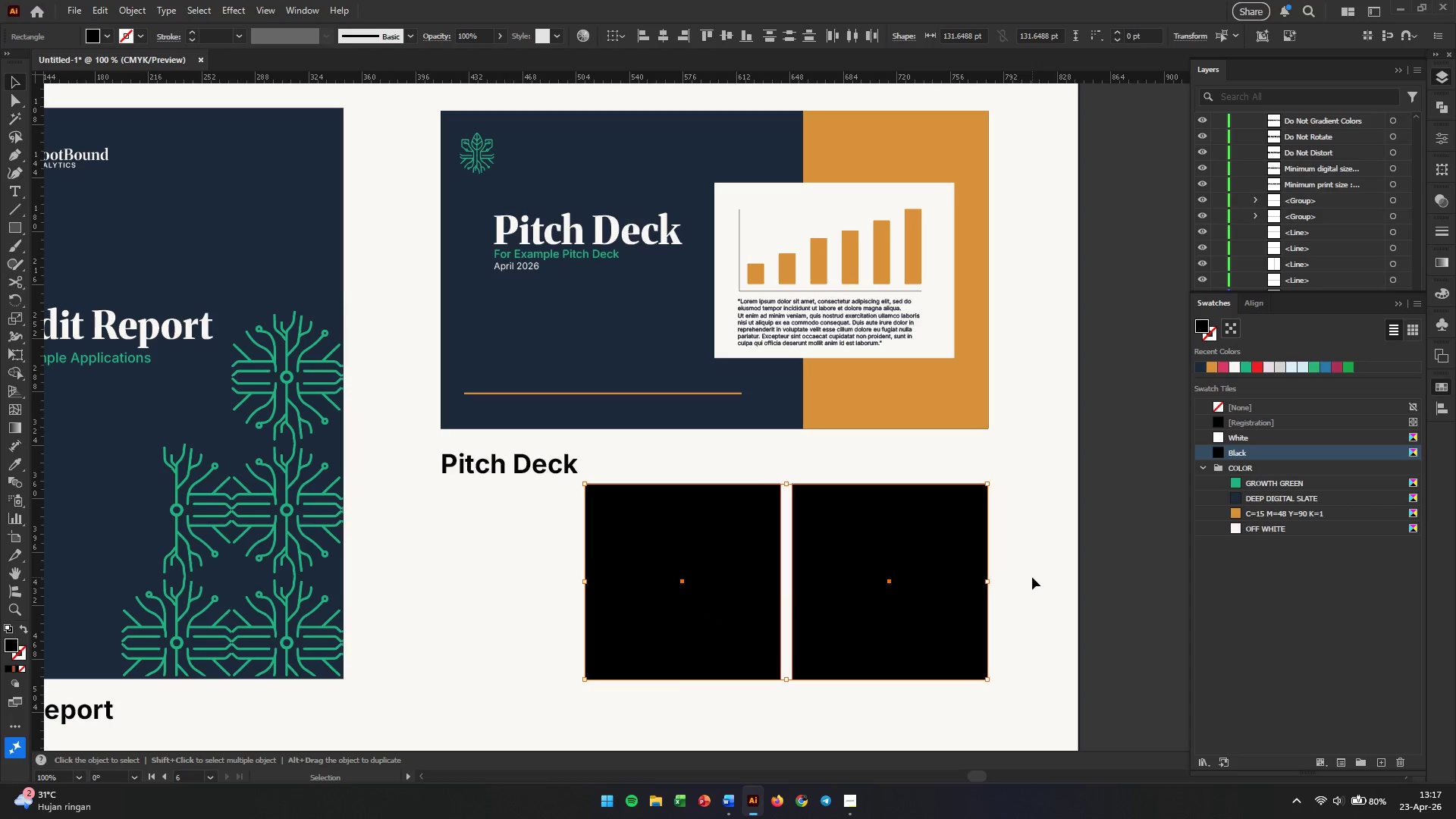 
left_click([1032, 577])
 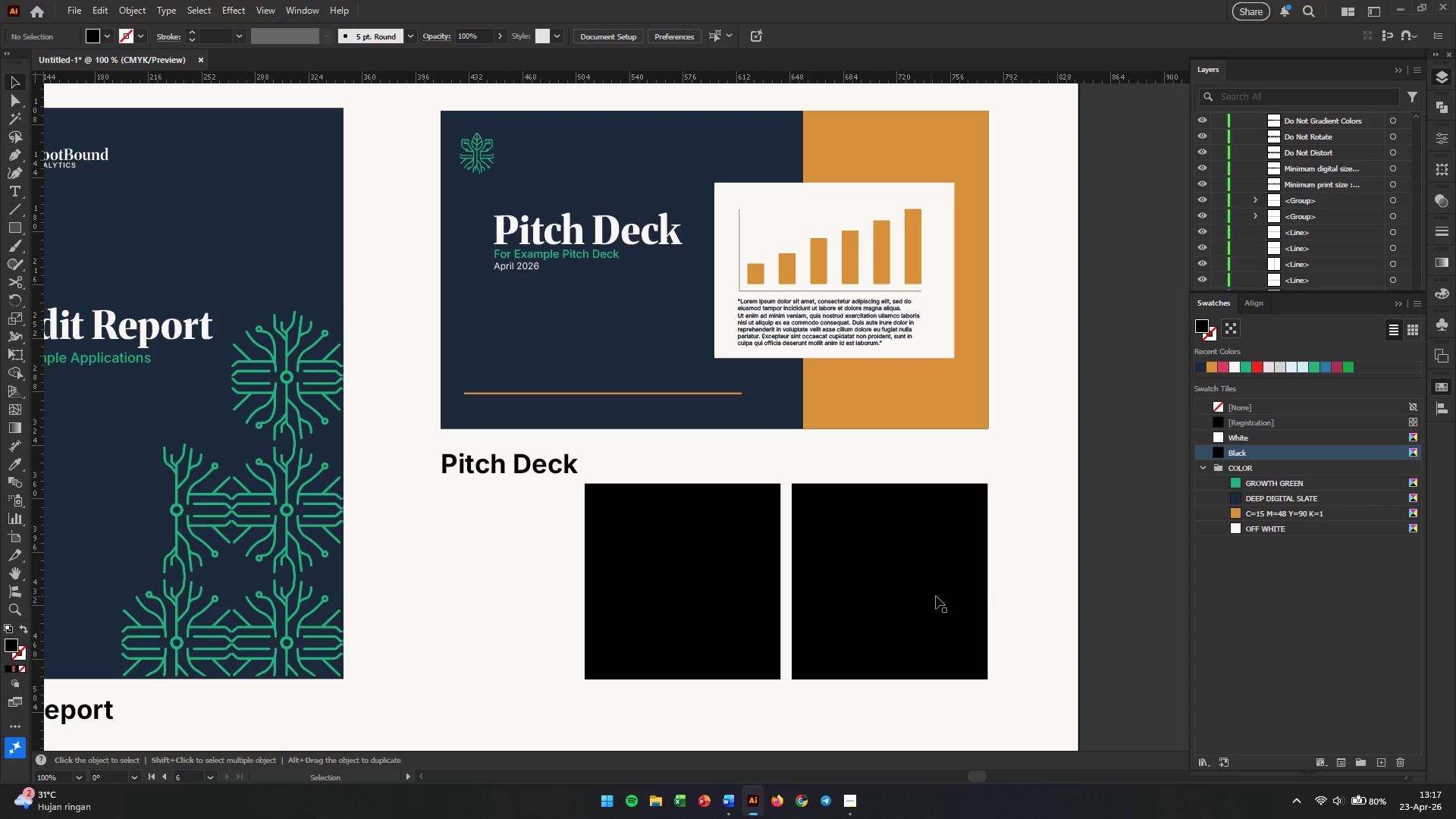 
hold_key(key=AltLeft, duration=0.41)
scroll: coordinate [791, 582], scroll_direction: up, amount: 2.0
 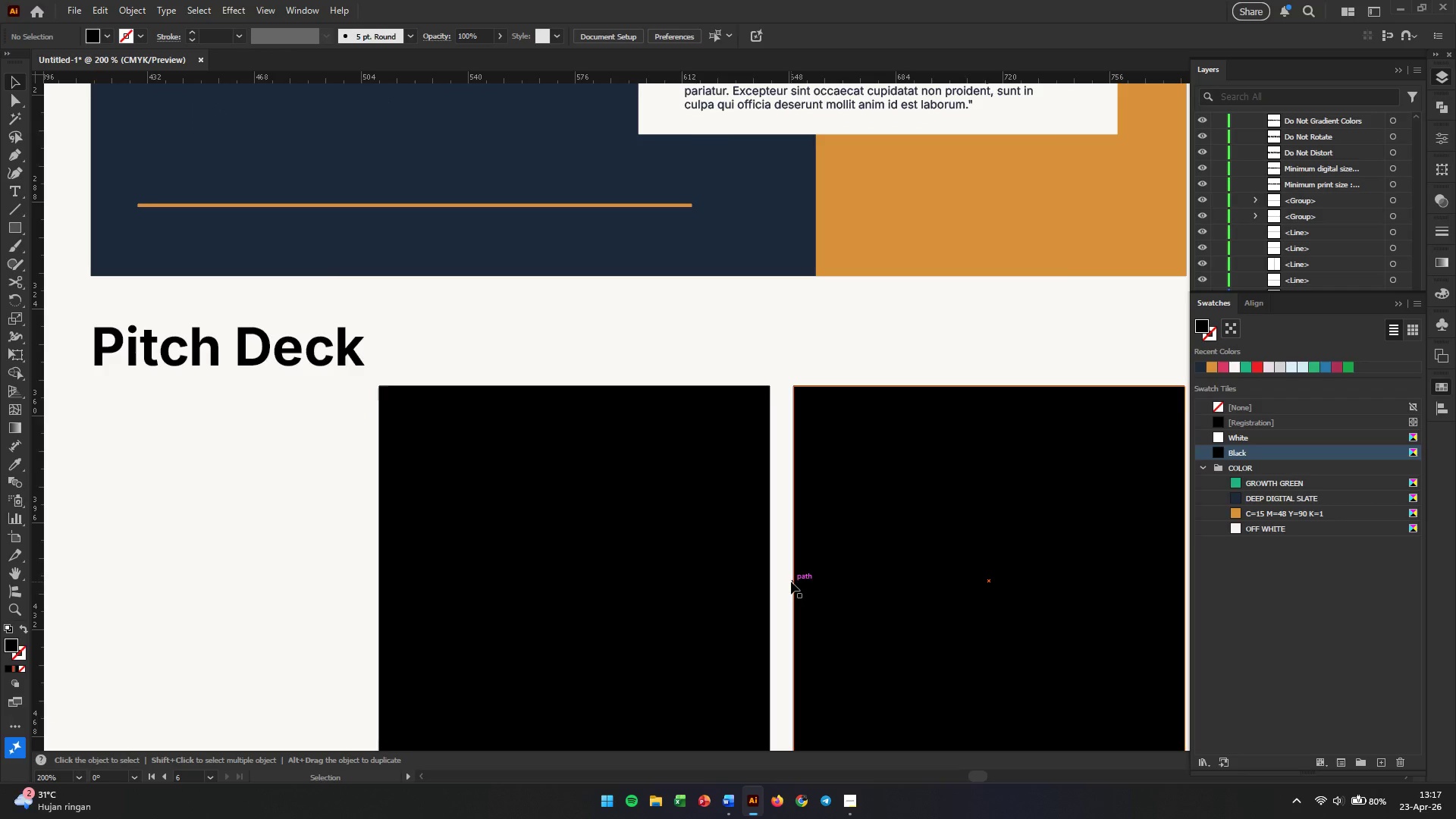 
hold_key(key=AltLeft, duration=0.41)
scroll: coordinate [791, 582], scroll_direction: down, amount: 3.0
 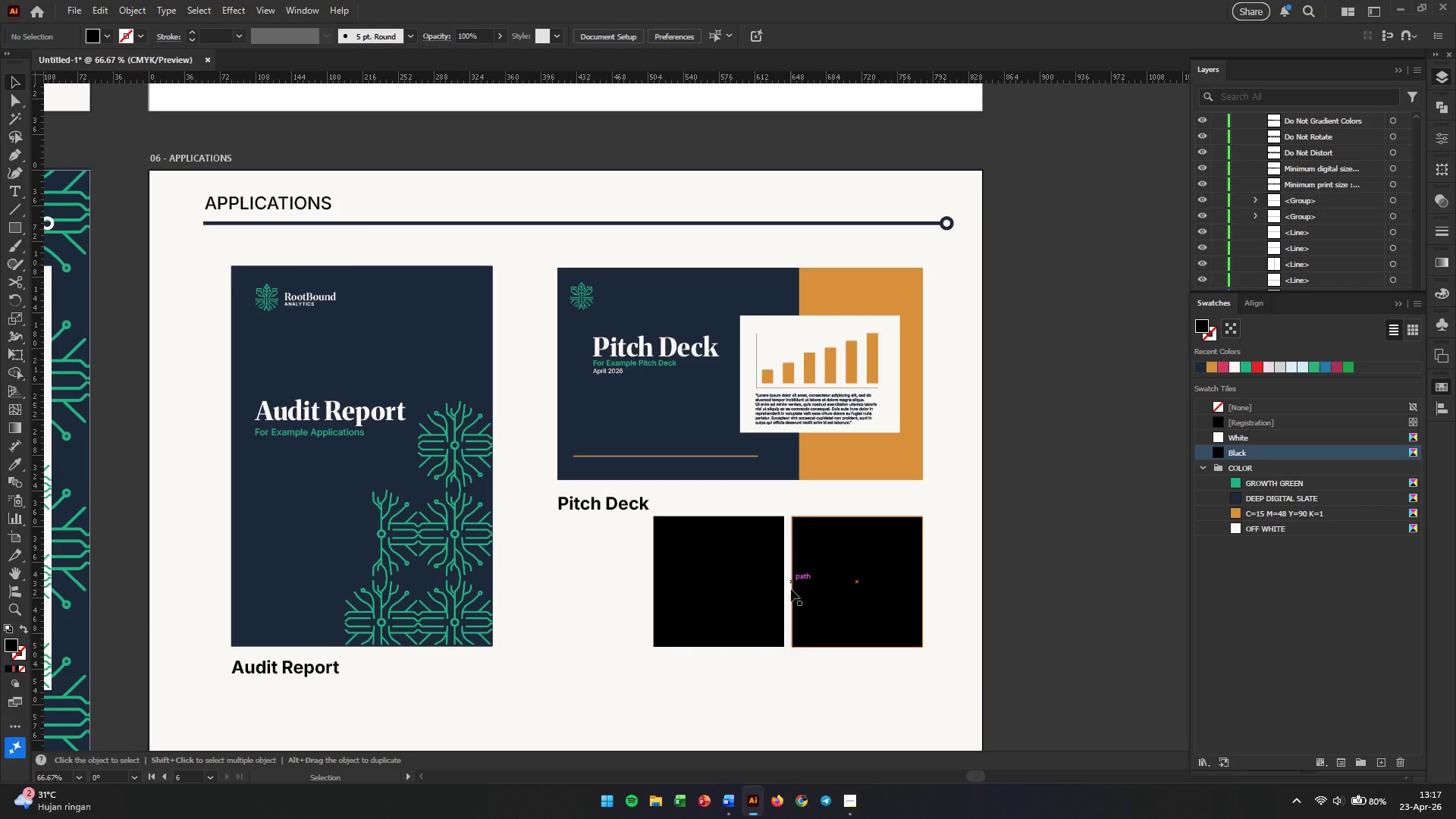 
hold_key(key=AltLeft, duration=0.48)
scroll: coordinate [791, 617], scroll_direction: up, amount: 1.0
 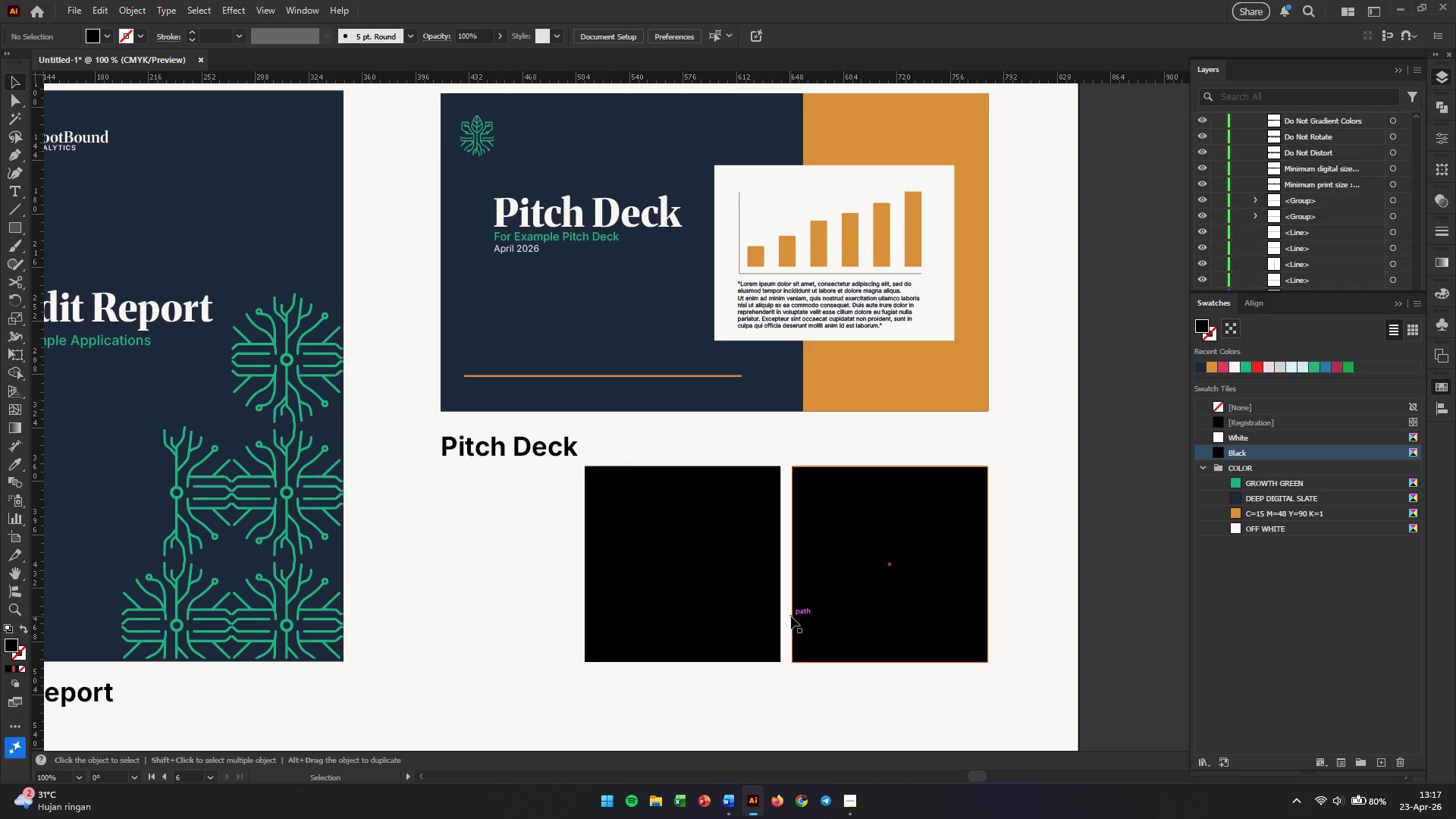 
wait(8.31)
 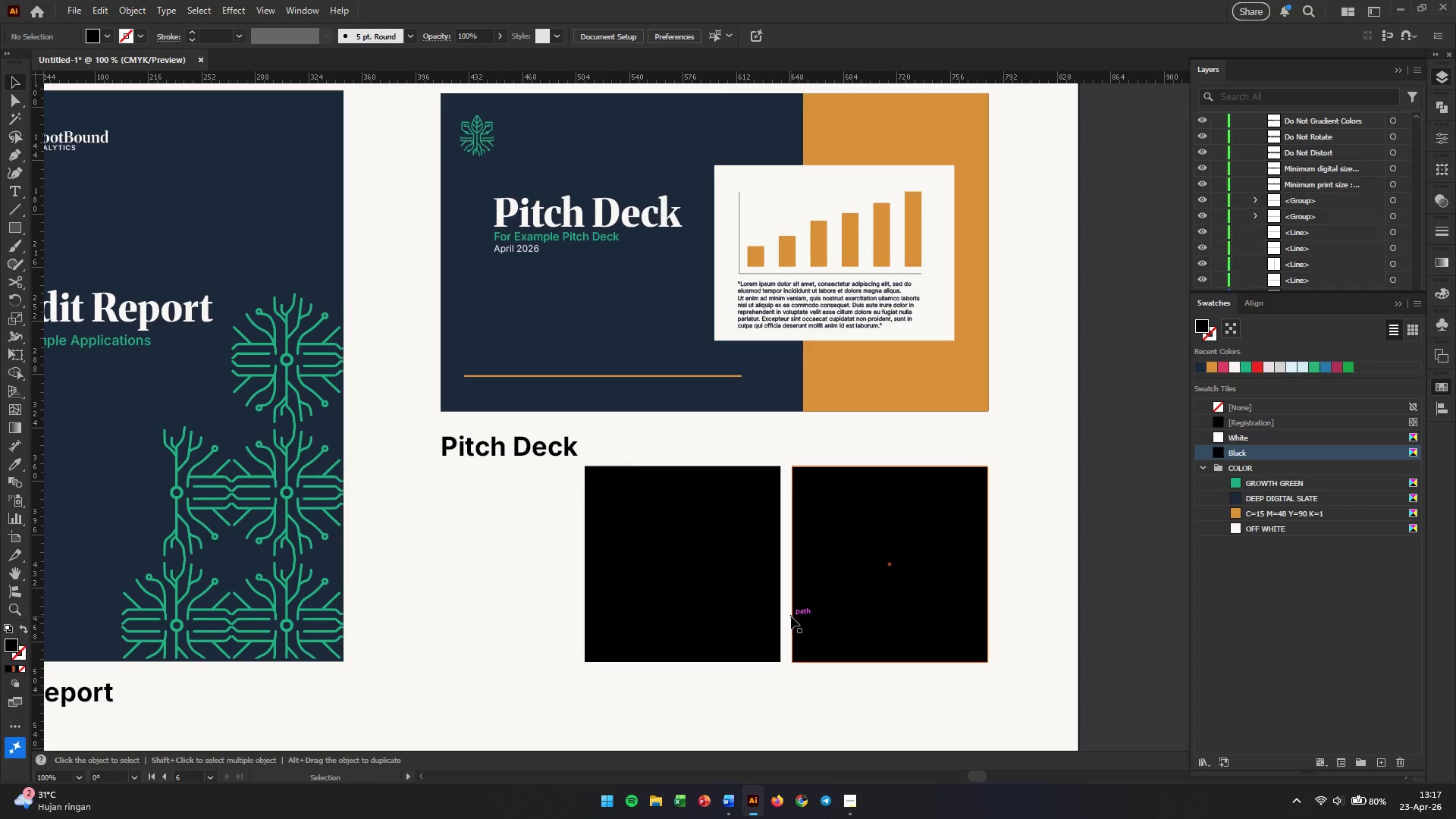 
left_click([770, 592])
 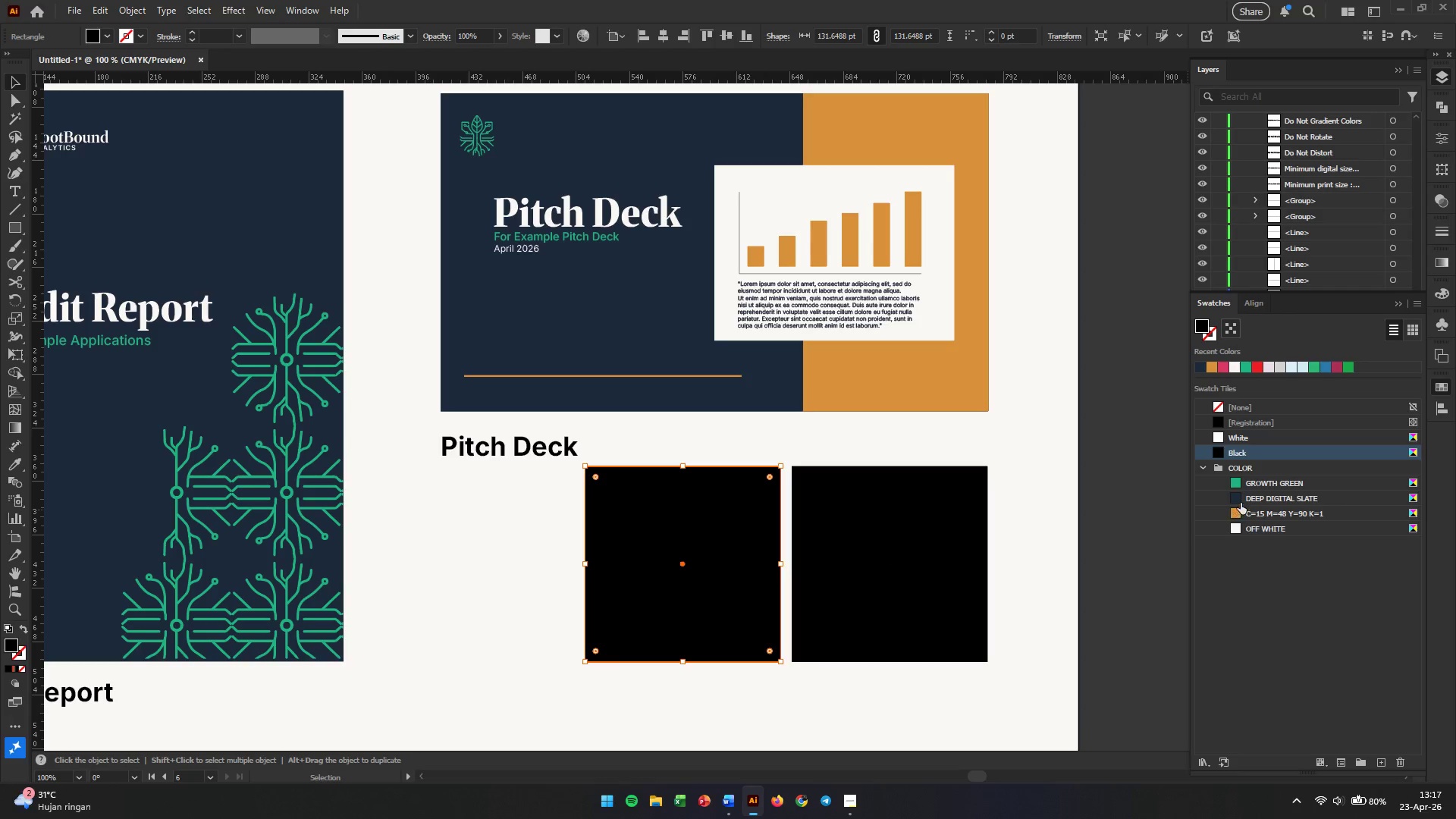 
left_click([1240, 503])
 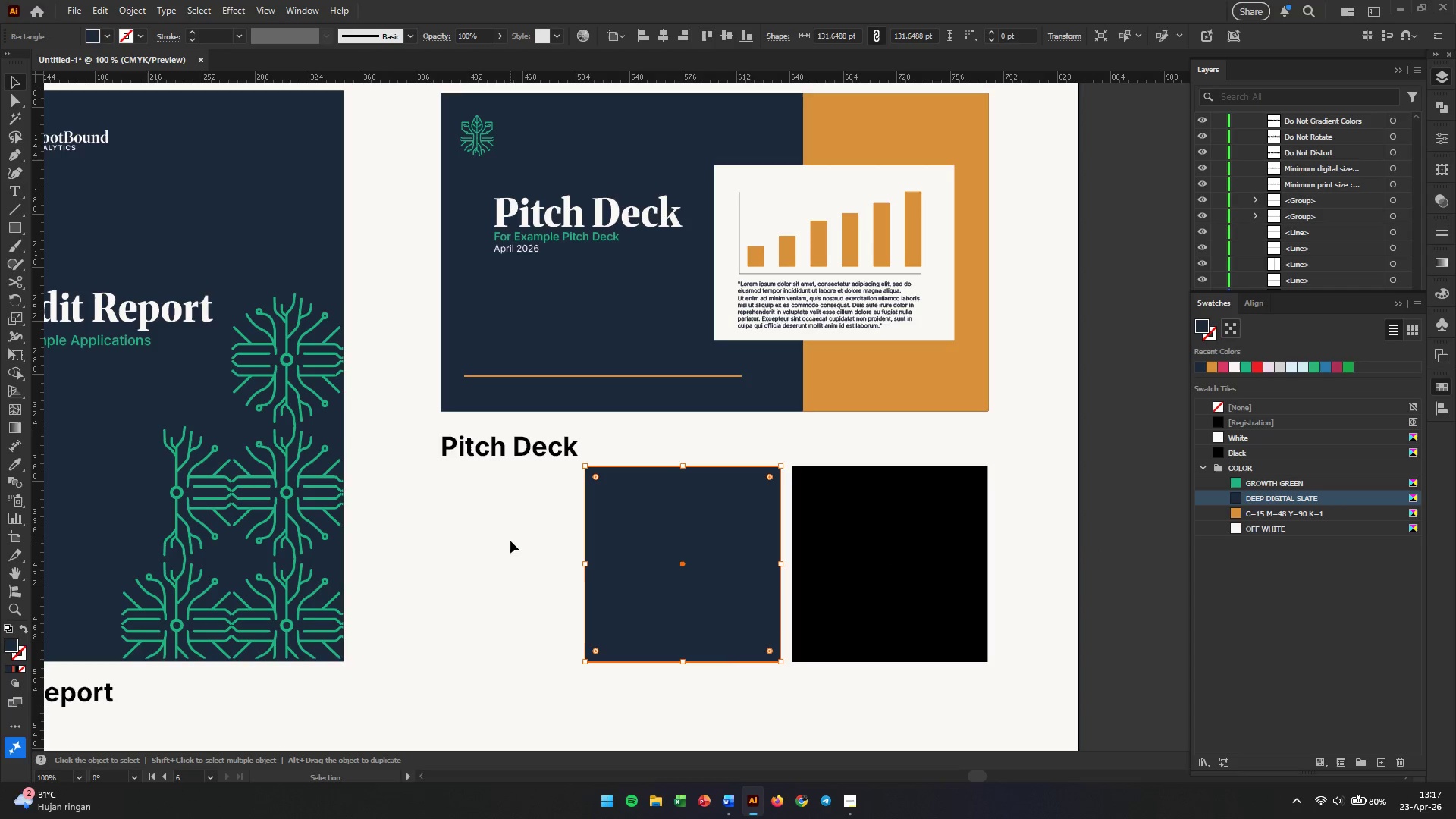 
left_click([439, 517])
 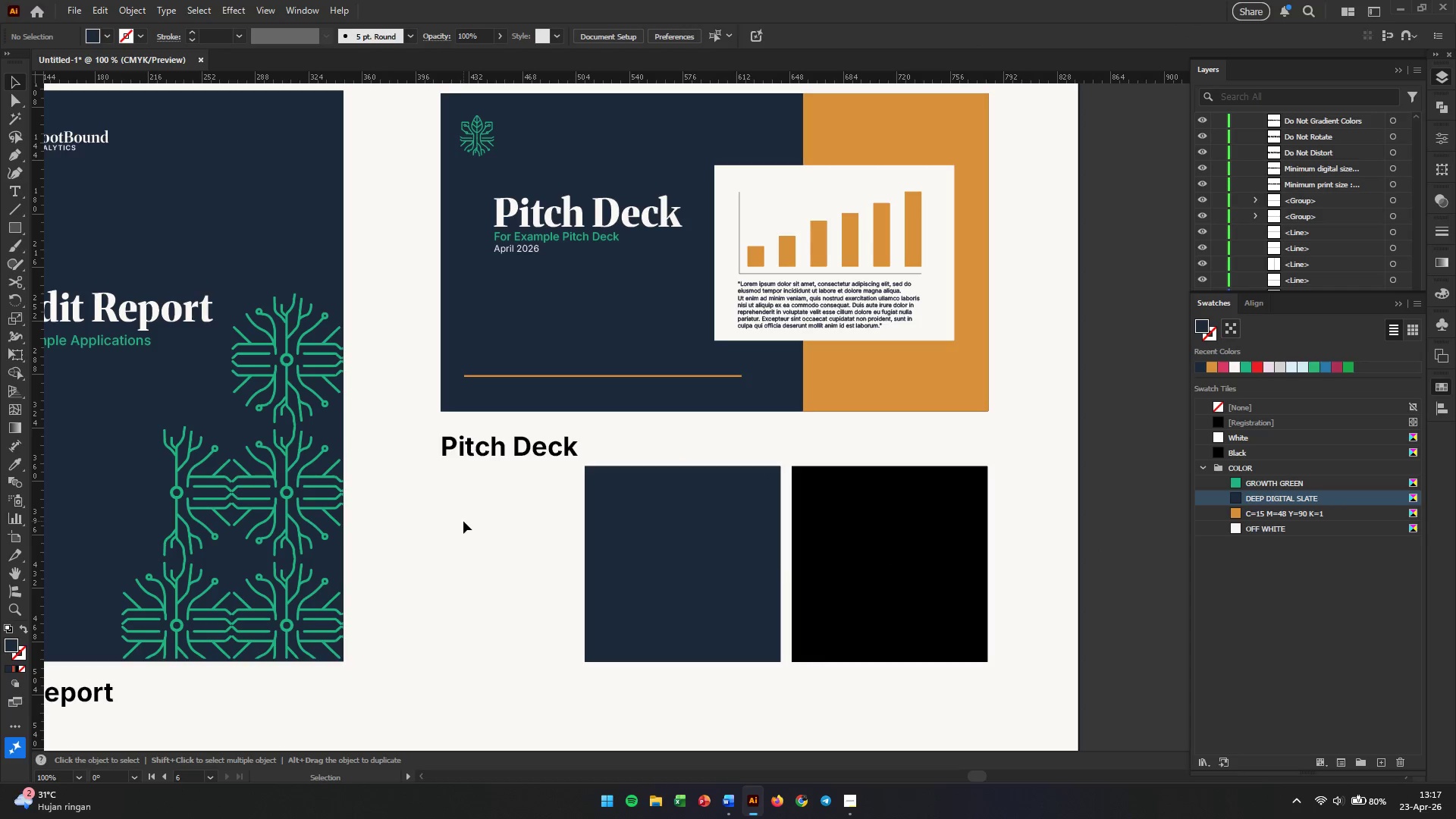 
hold_key(key=AltLeft, duration=0.41)
scroll: coordinate [463, 521], scroll_direction: down, amount: 3.0
 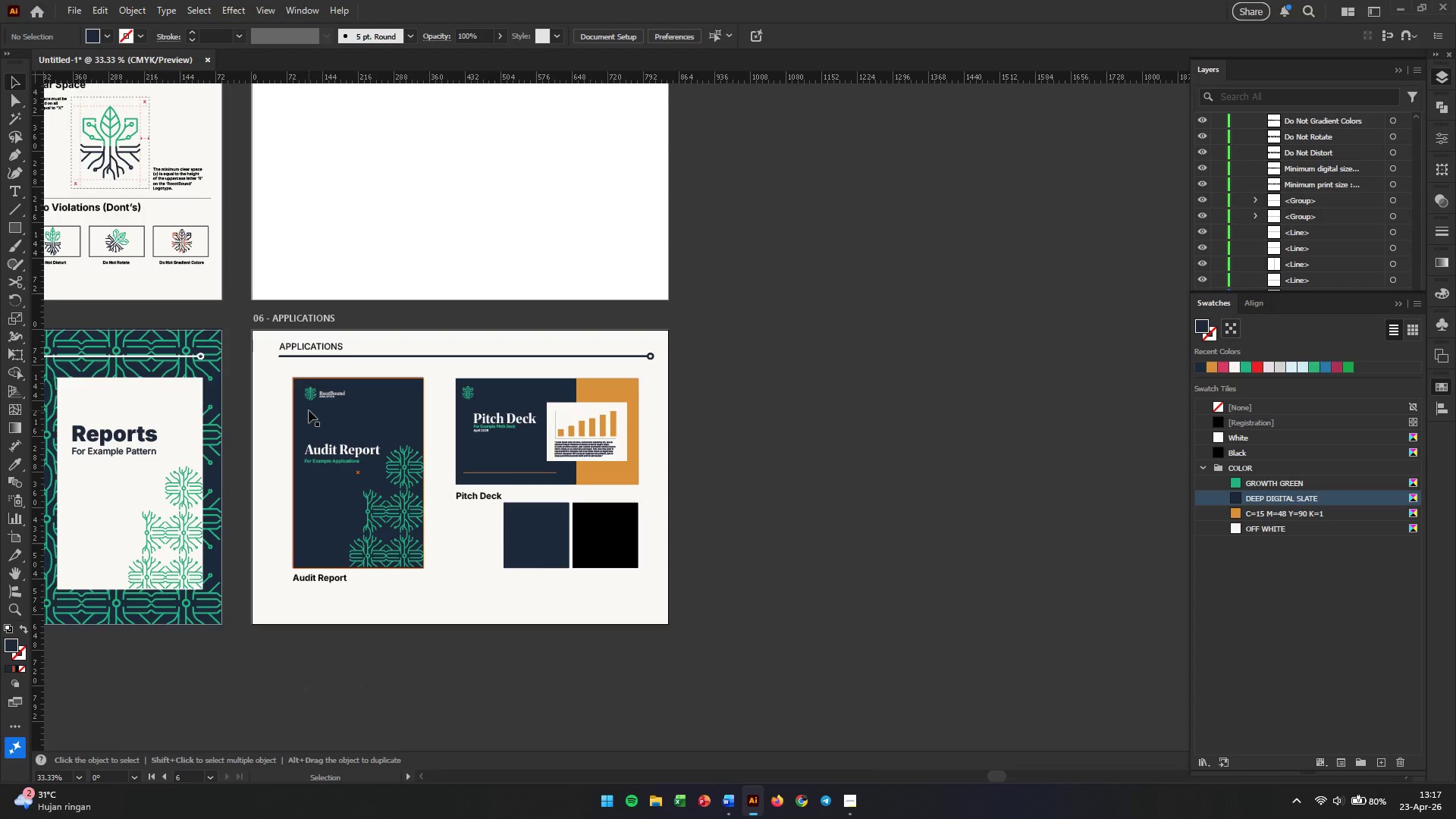 
hold_key(key=Space, duration=0.8)
 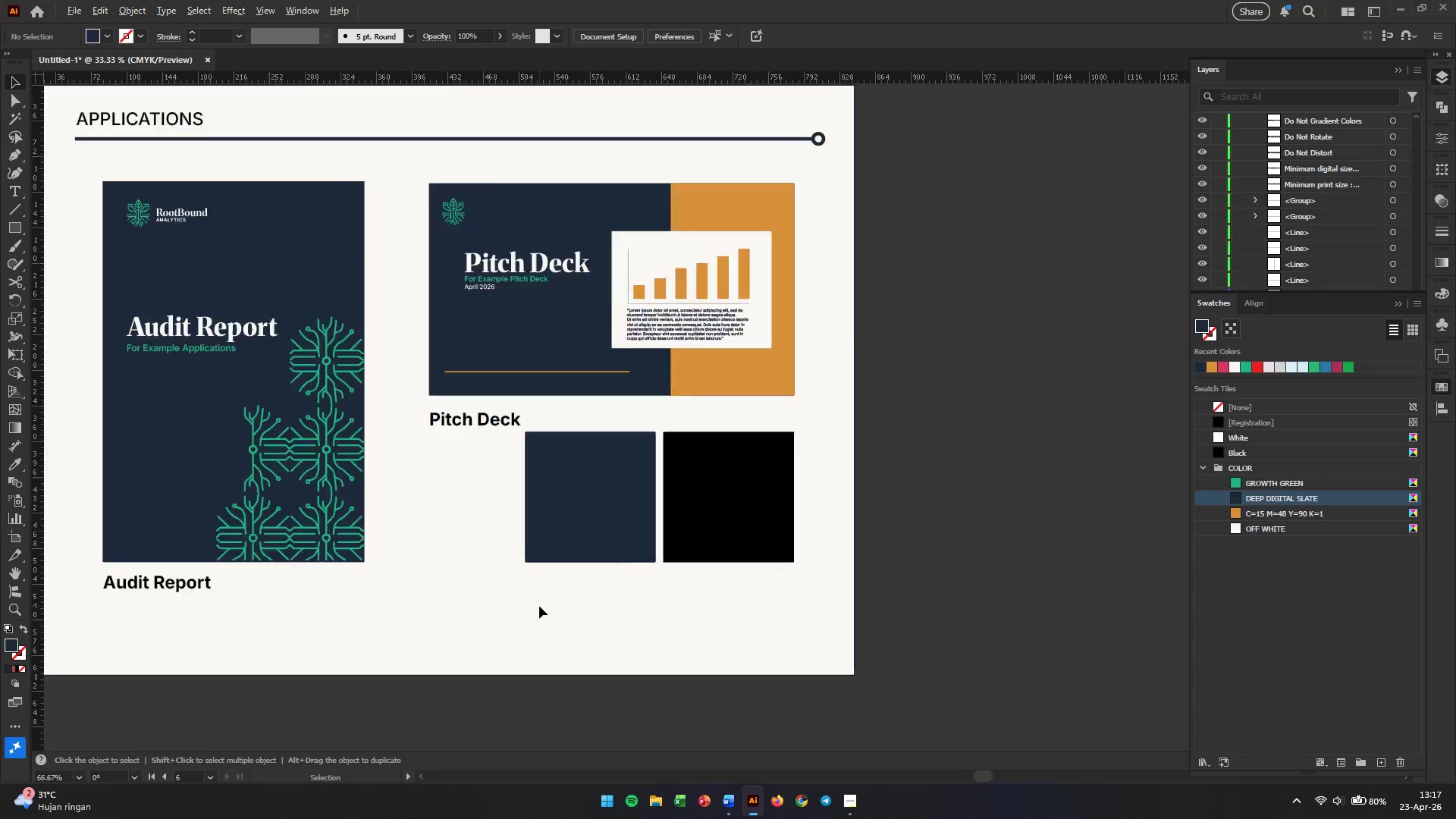 
left_click_drag(start_coordinate=[309, 410], to_coordinate=[337, 426])
 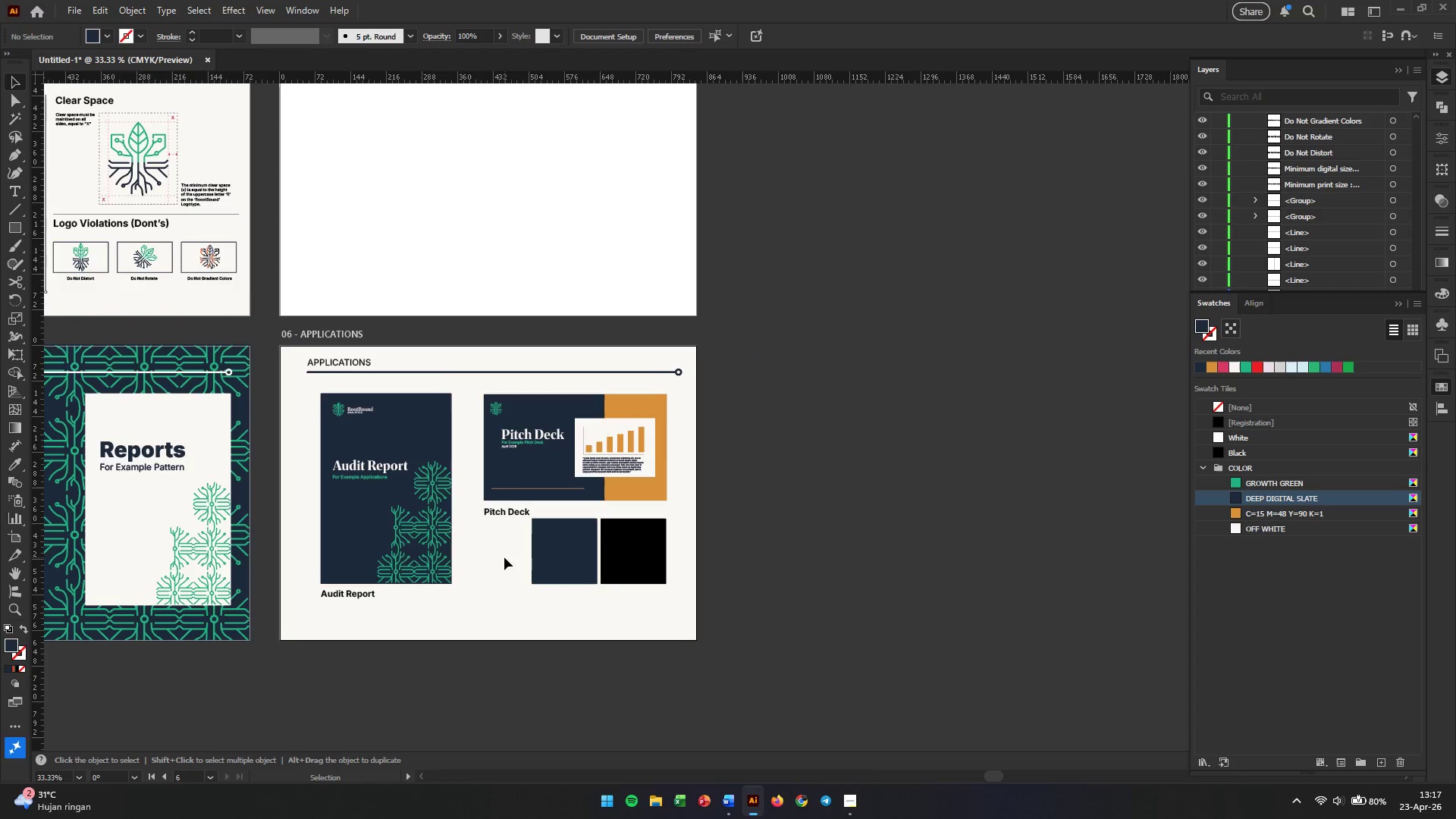 
hold_key(key=AltLeft, duration=1.59)
scroll: coordinate [539, 606], scroll_direction: up, amount: 3.0
 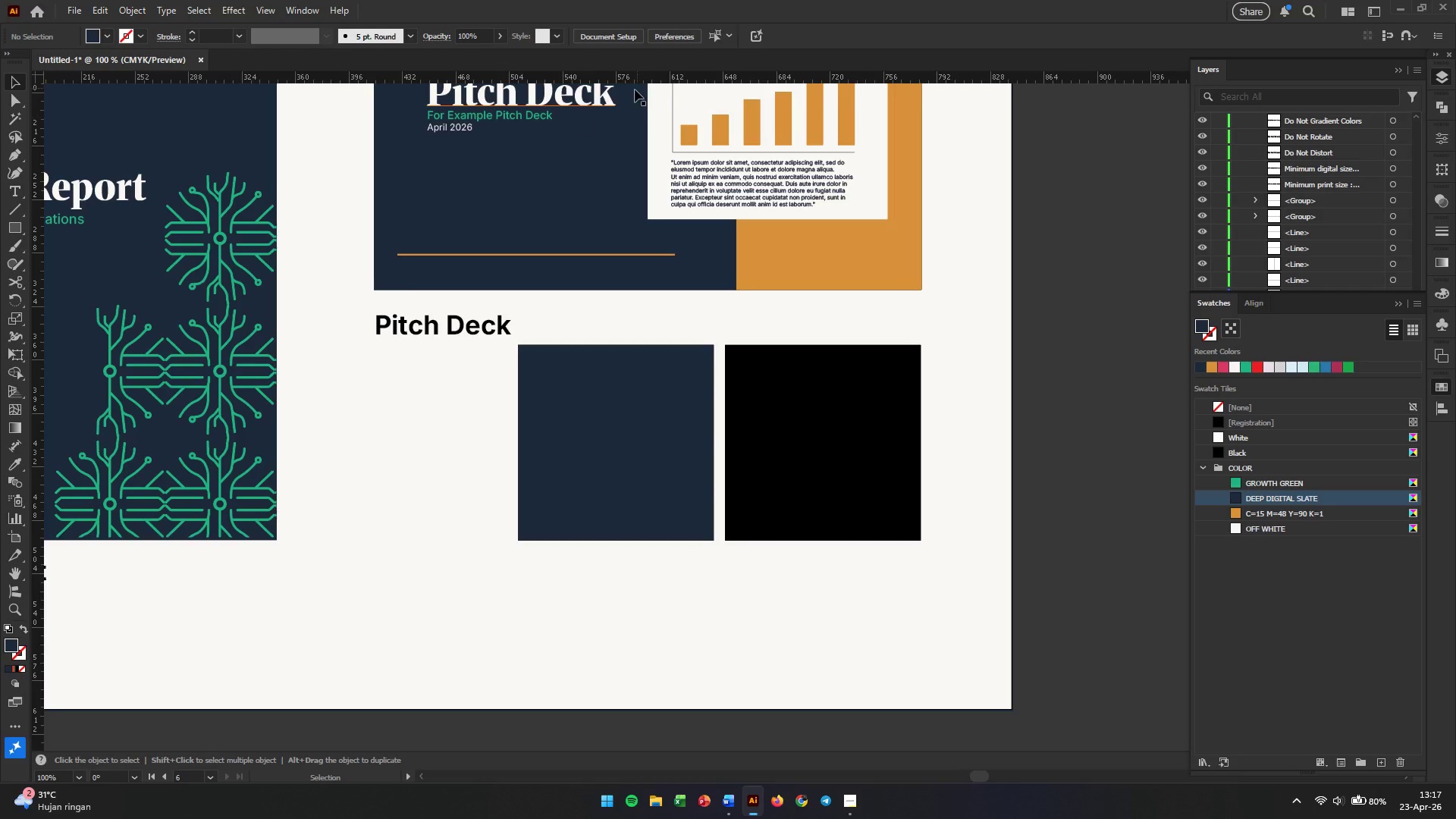 
left_click_drag(start_coordinate=[664, 78], to_coordinate=[545, 607])
 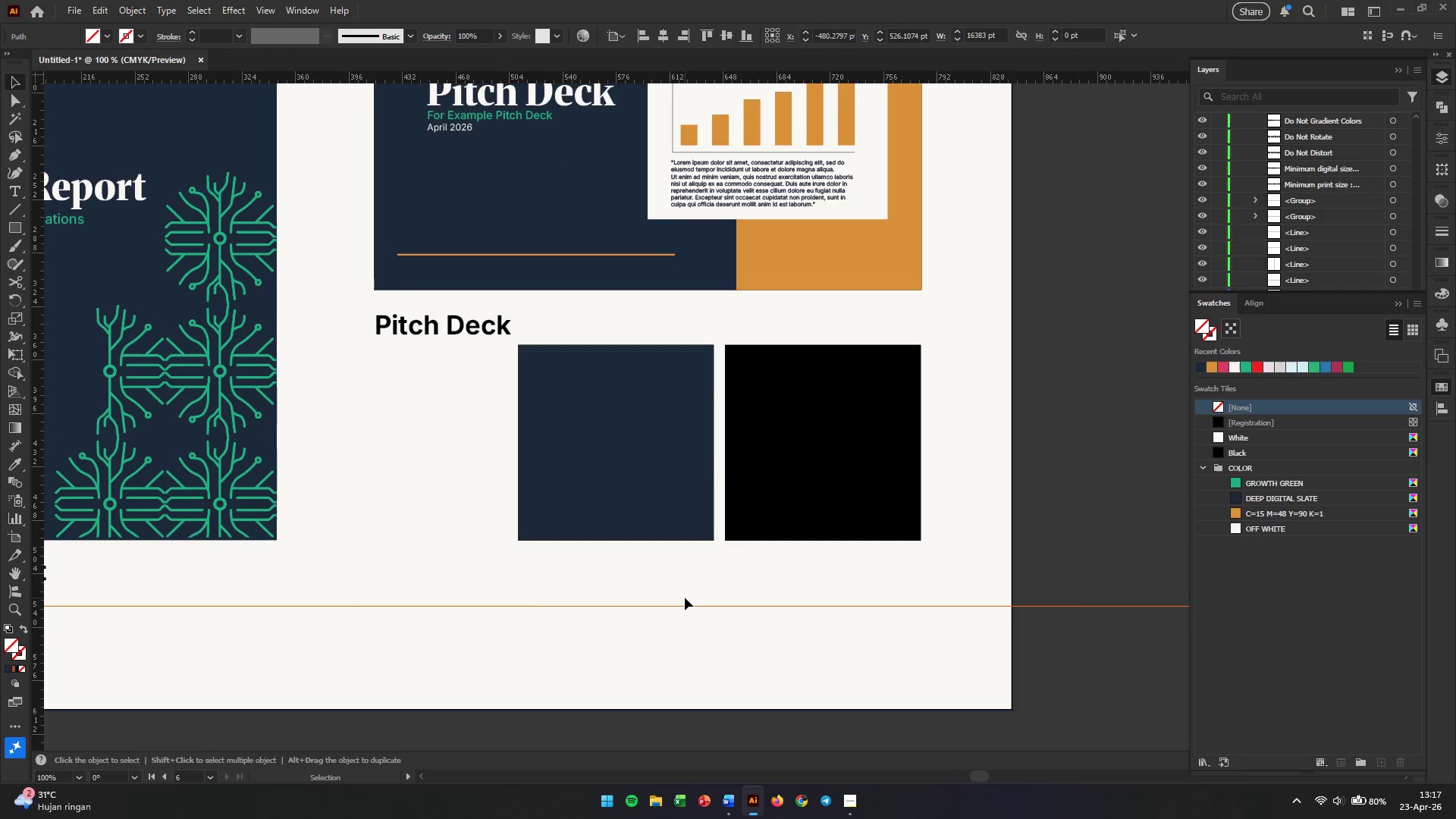 
left_click_drag(start_coordinate=[685, 598], to_coordinate=[680, 641])
 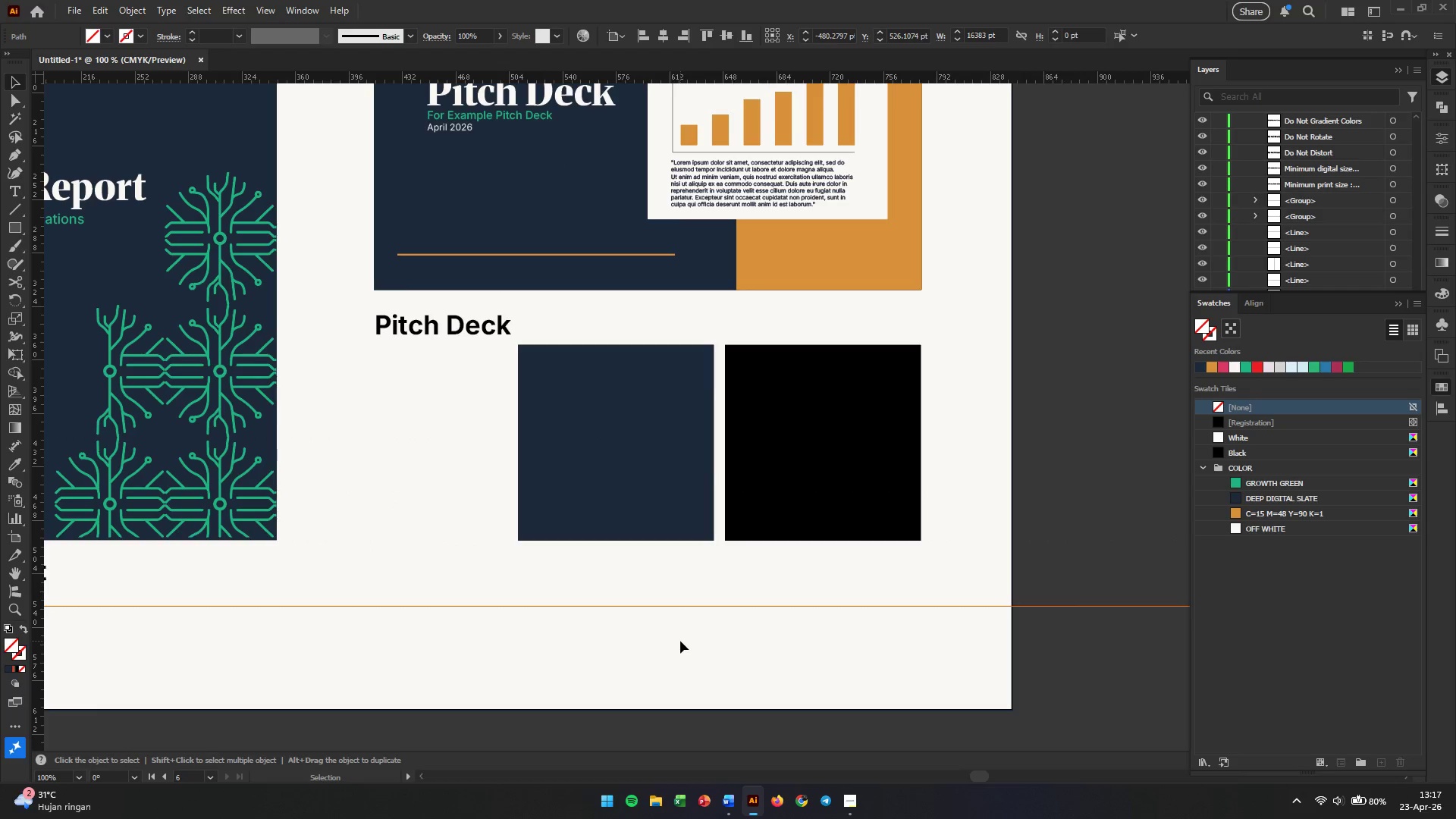 
key(Backspace)
 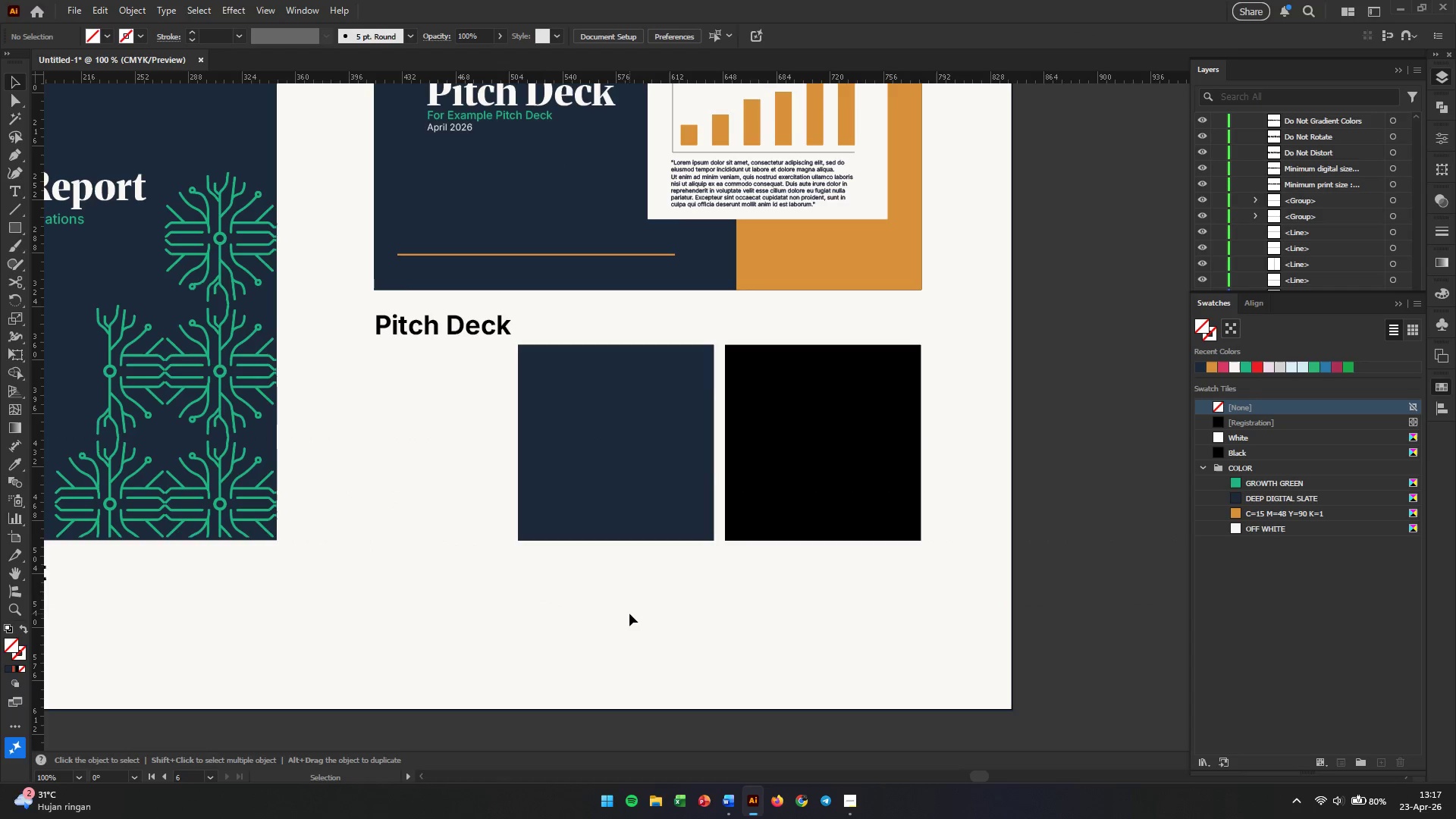 
hold_key(key=Space, duration=0.38)
 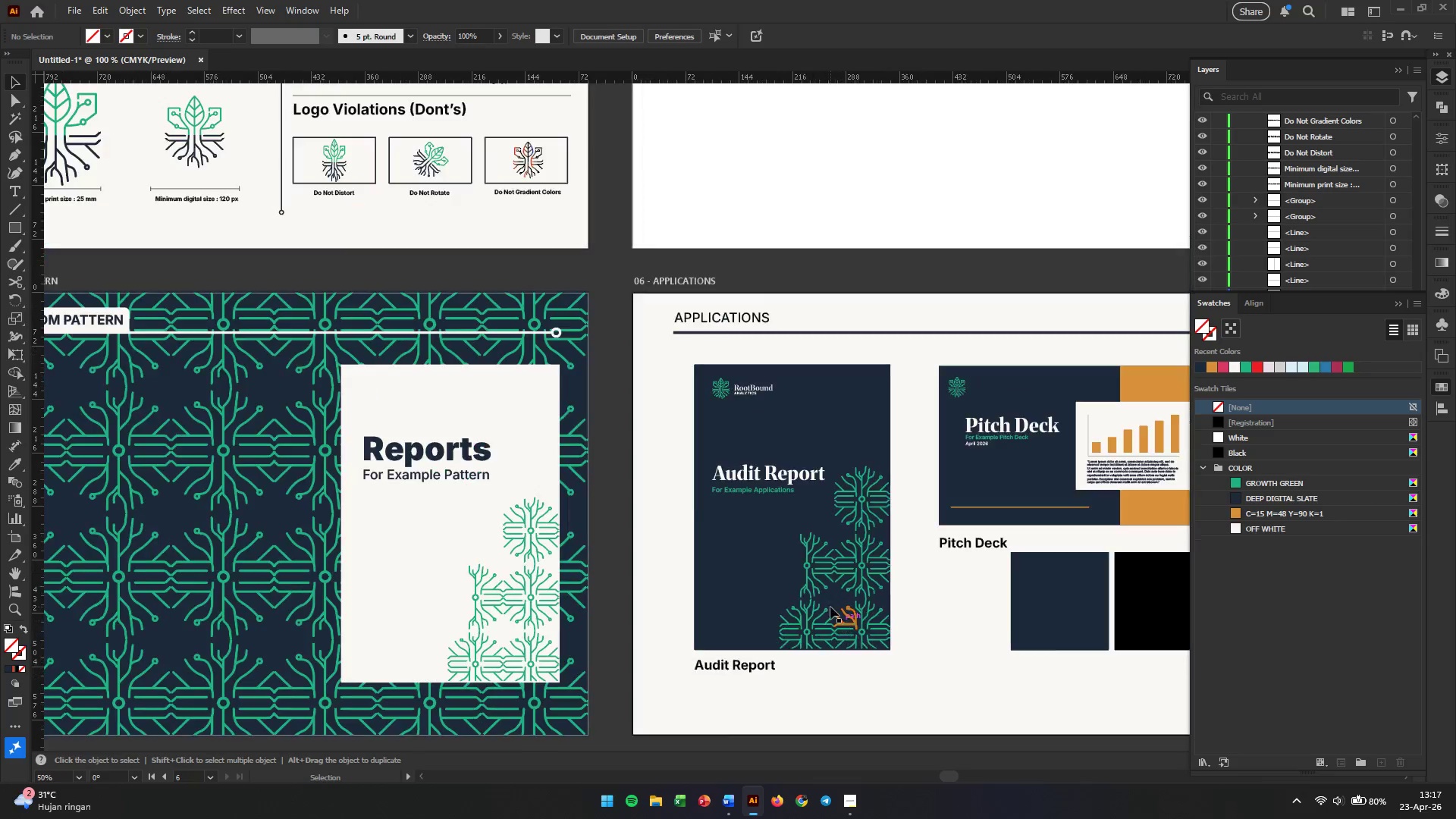 
left_click_drag(start_coordinate=[490, 611], to_coordinate=[1163, 748])
 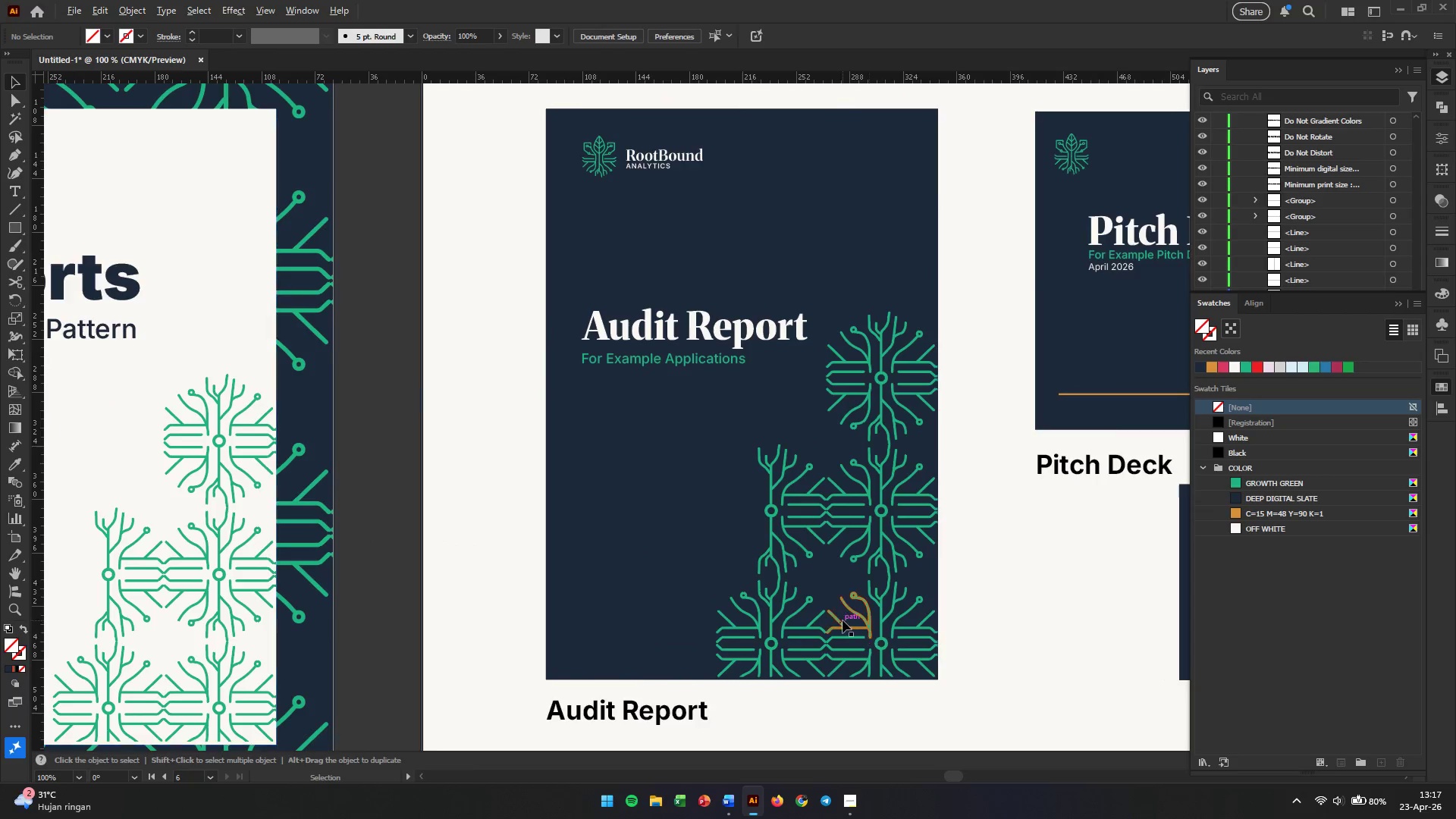 
key(Alt+AltLeft)
 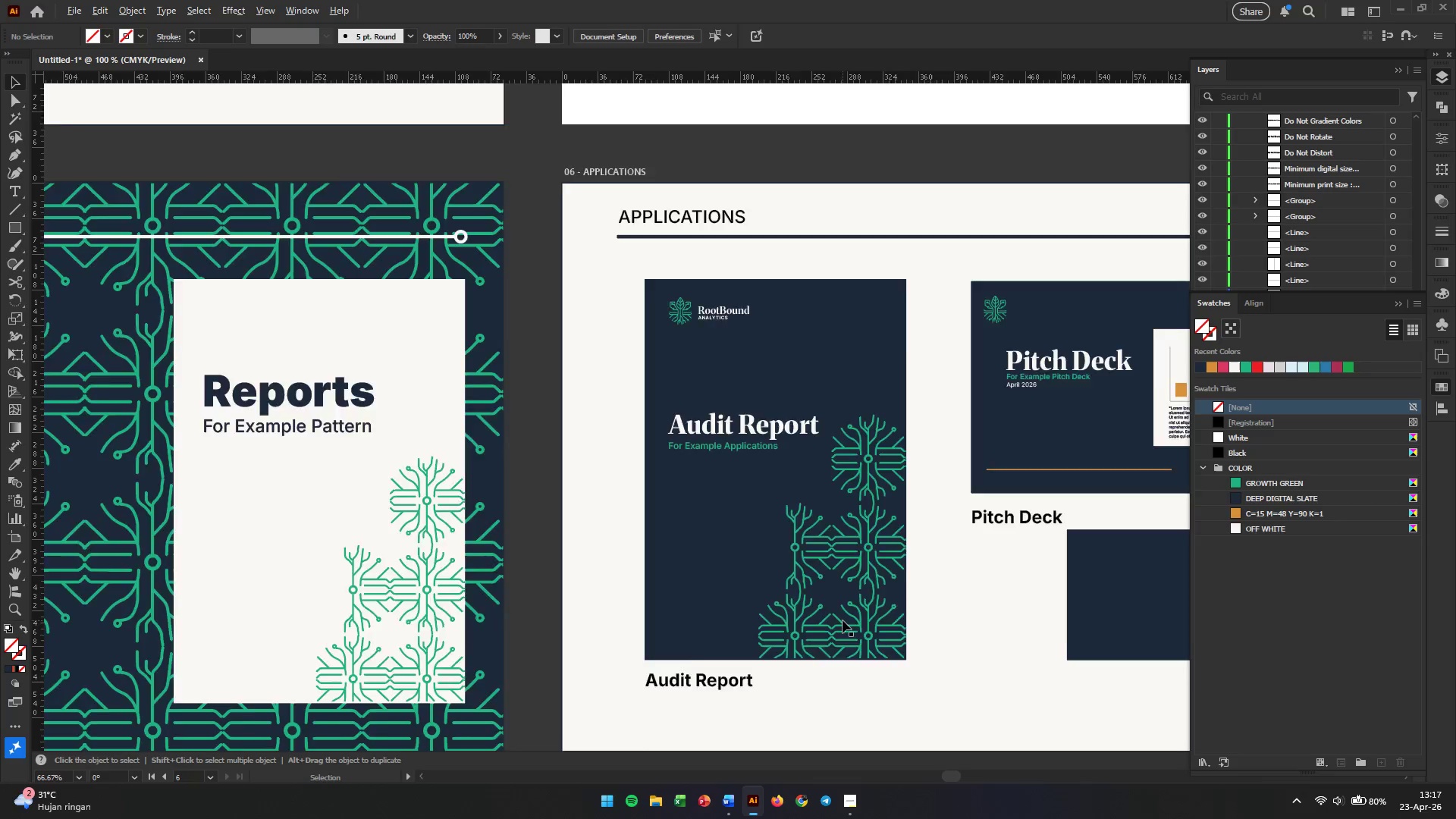 
hold_key(key=Space, duration=0.53)
 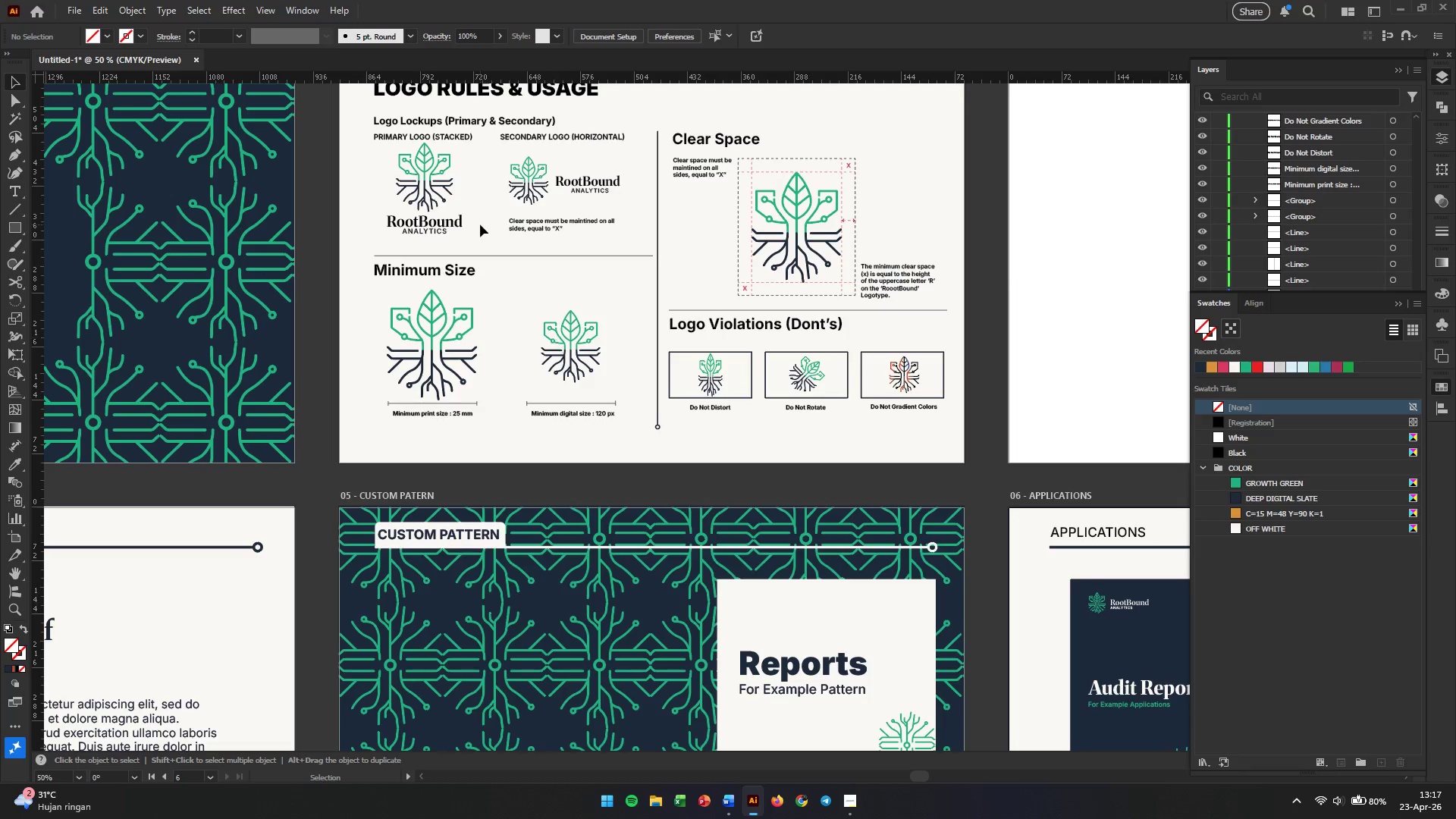 
left_click_drag(start_coordinate=[603, 455], to_coordinate=[979, 668])
 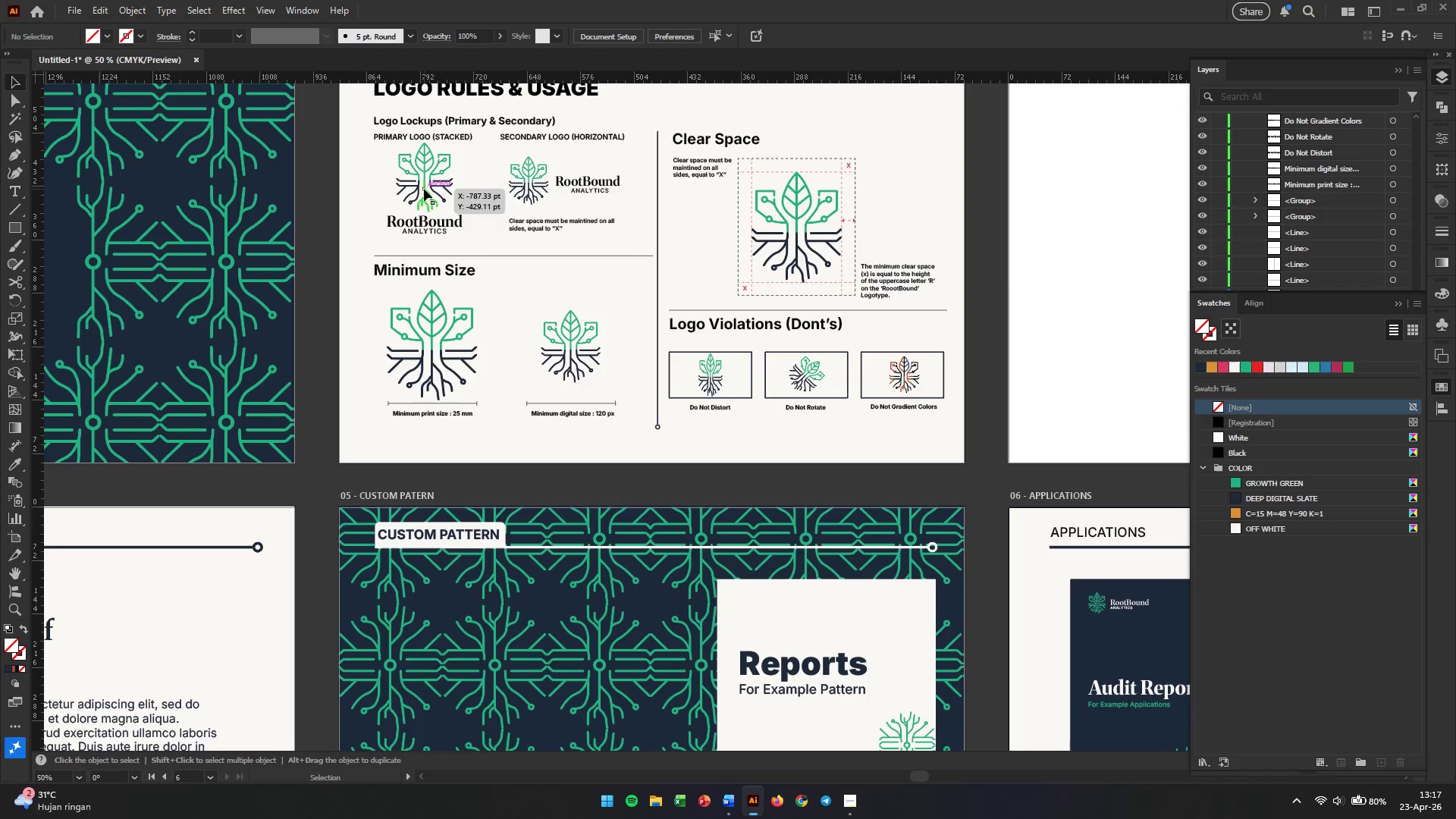 
scroll: coordinate [843, 620], scroll_direction: down, amount: 2.0
 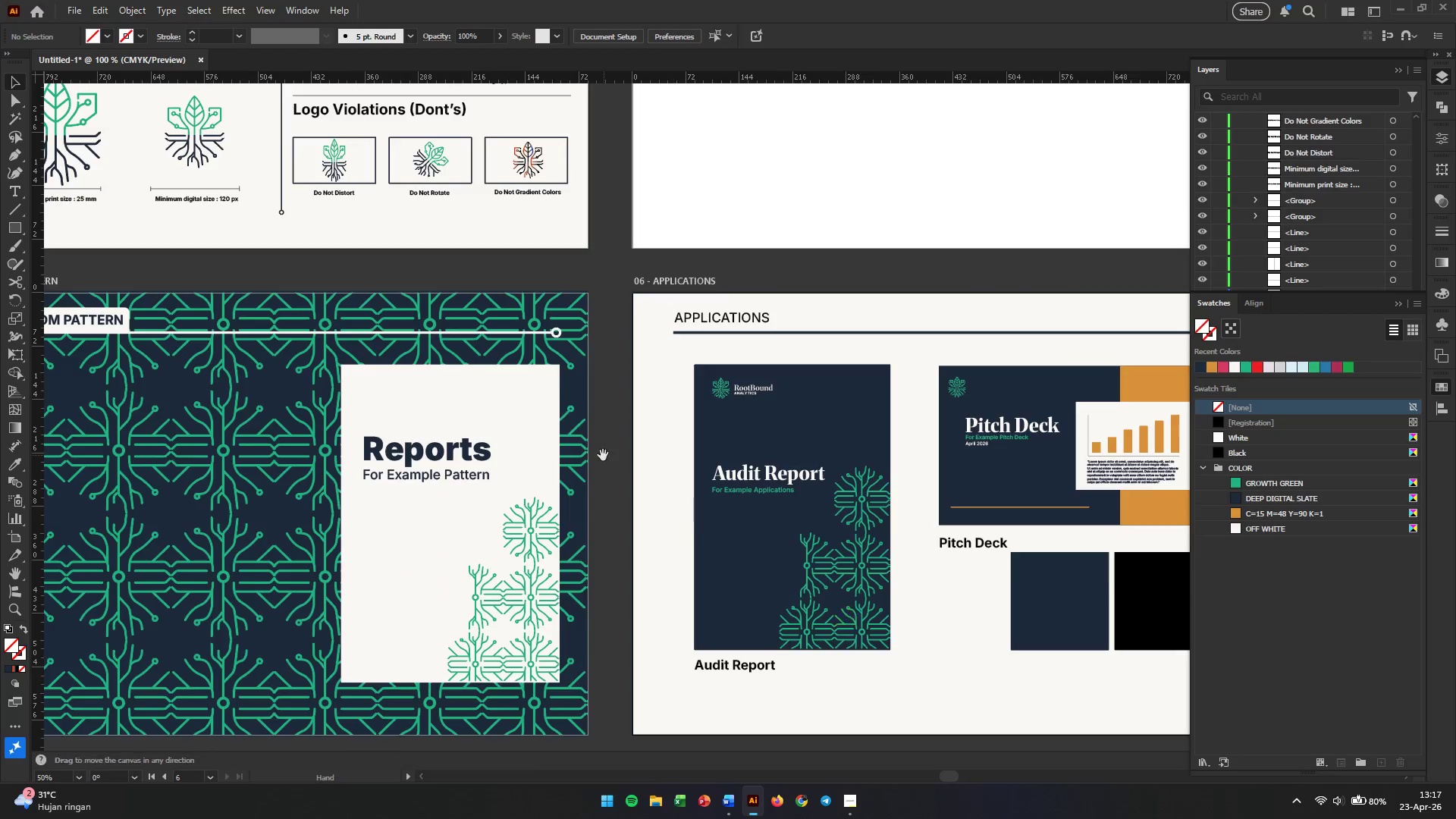 
left_click([424, 189])
 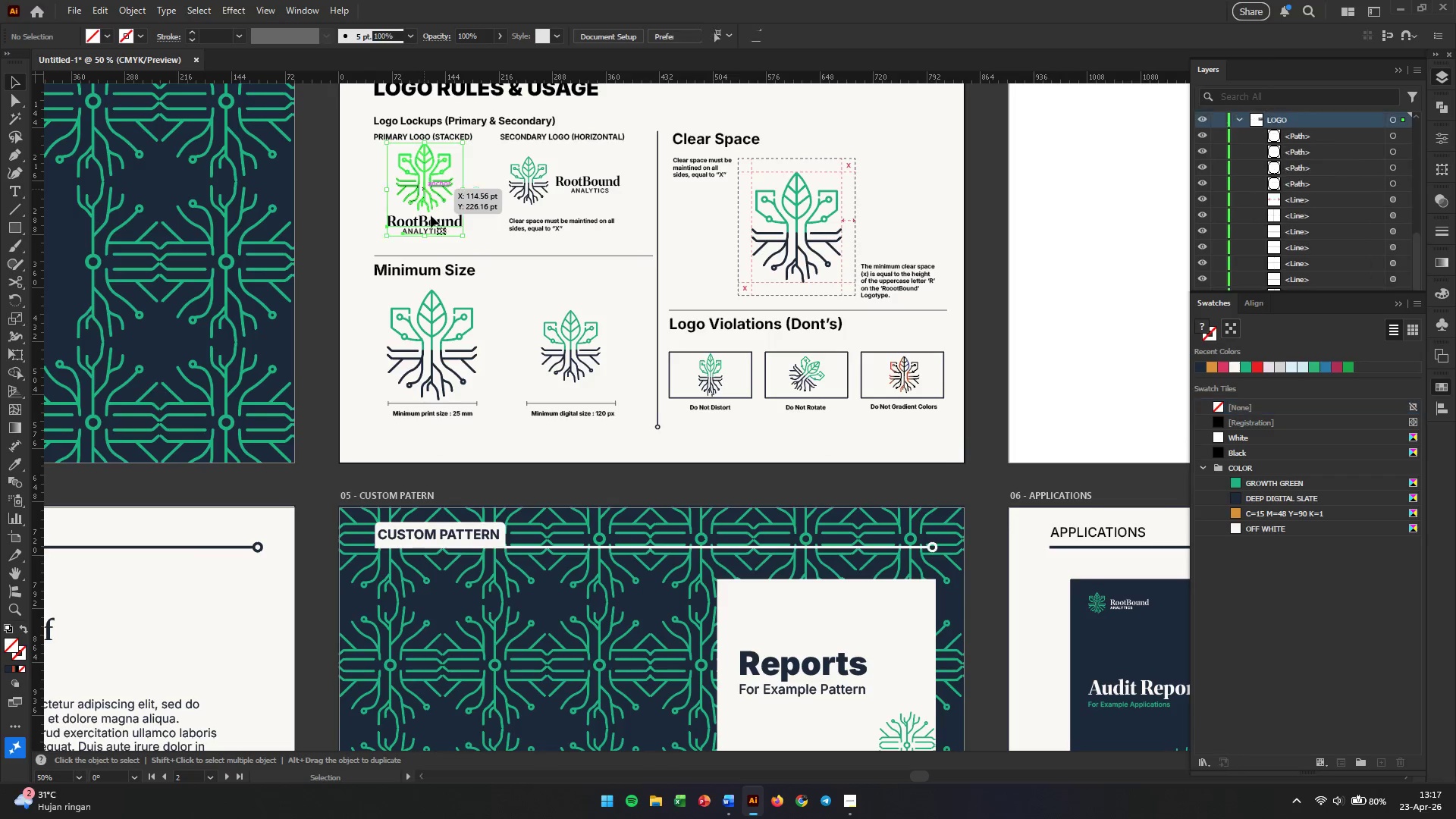 
hold_key(key=ShiftLeft, duration=0.31)
 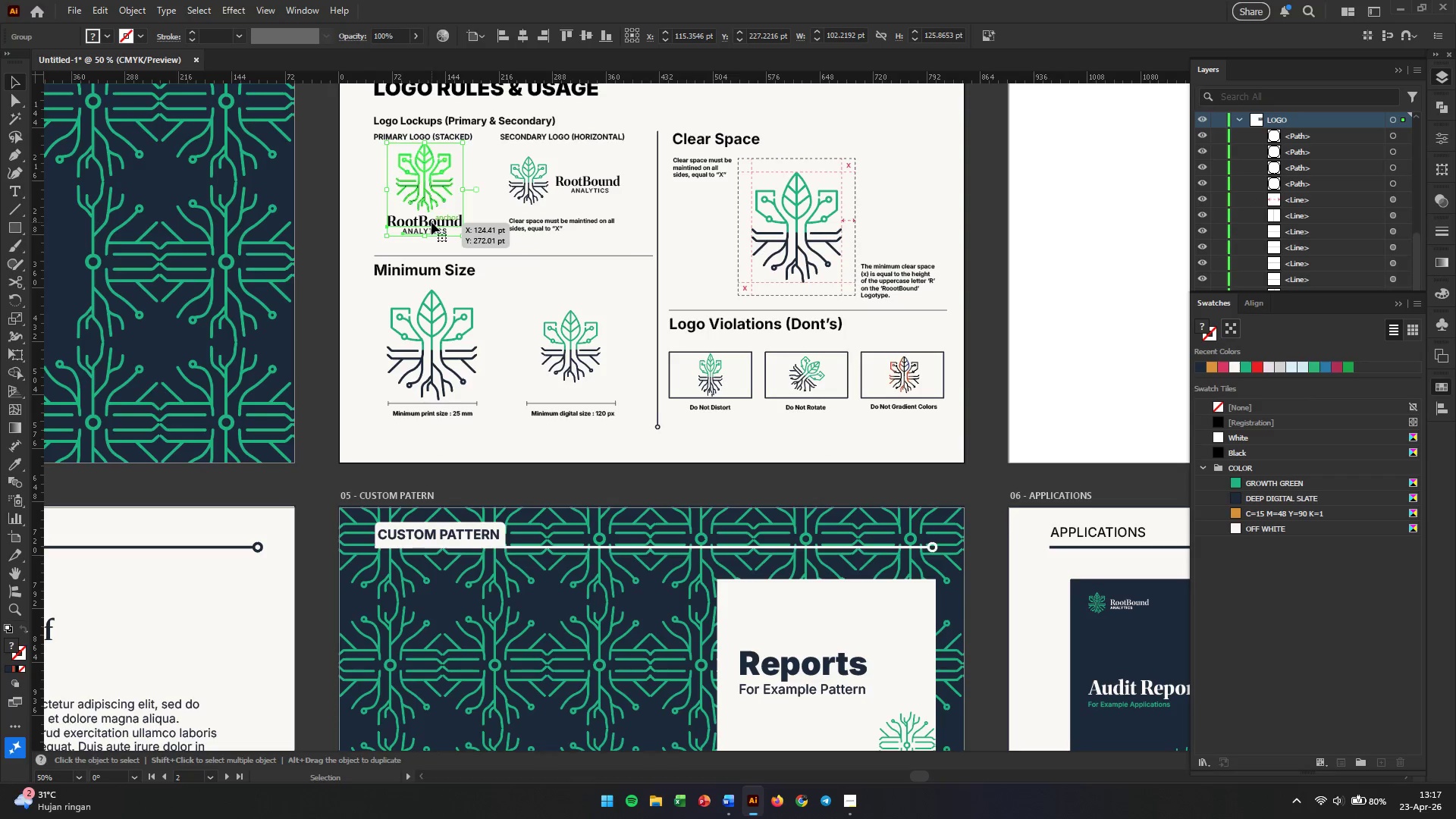 
key(Control+C)
 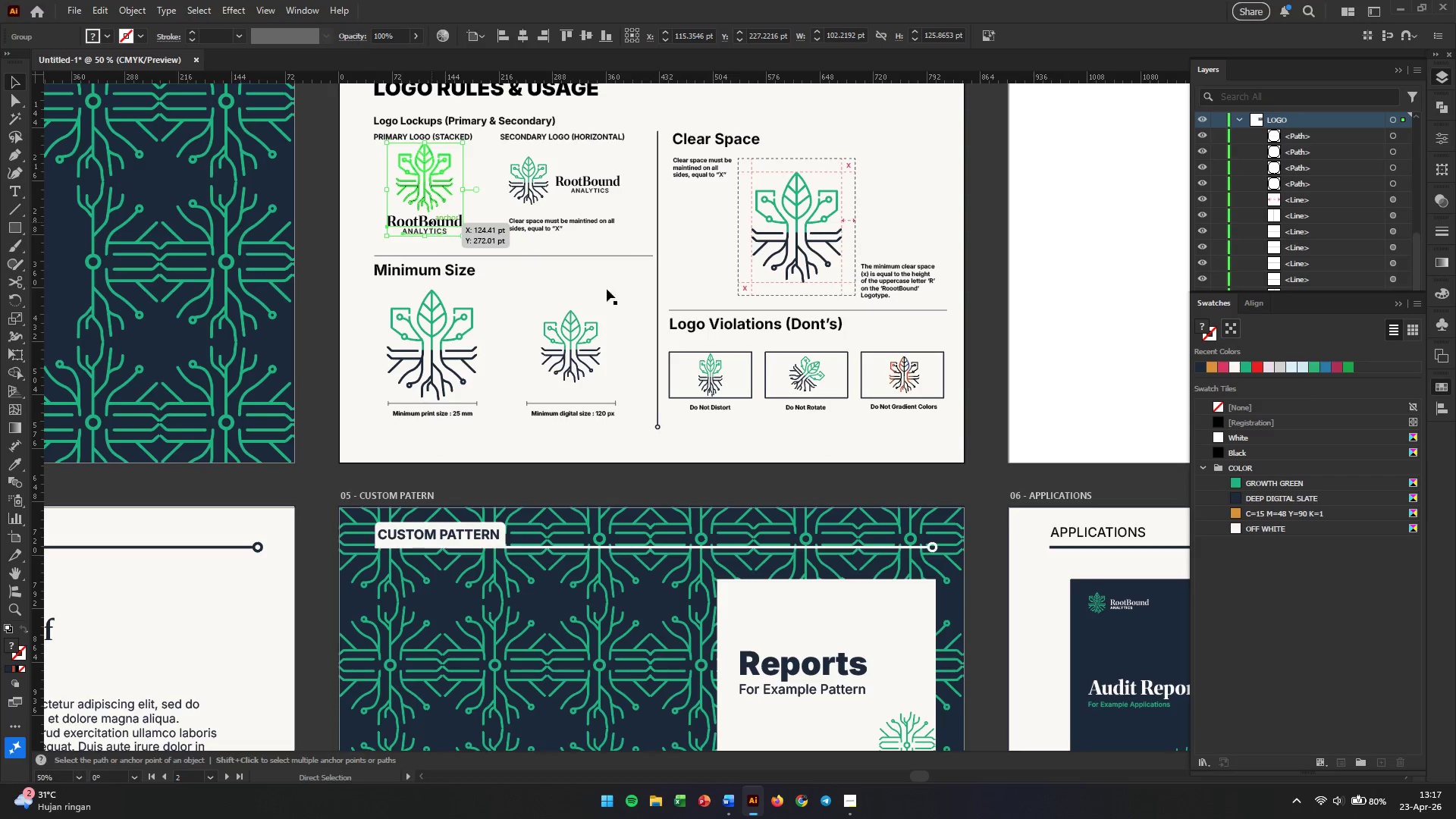 
hold_key(key=Space, duration=1.45)
 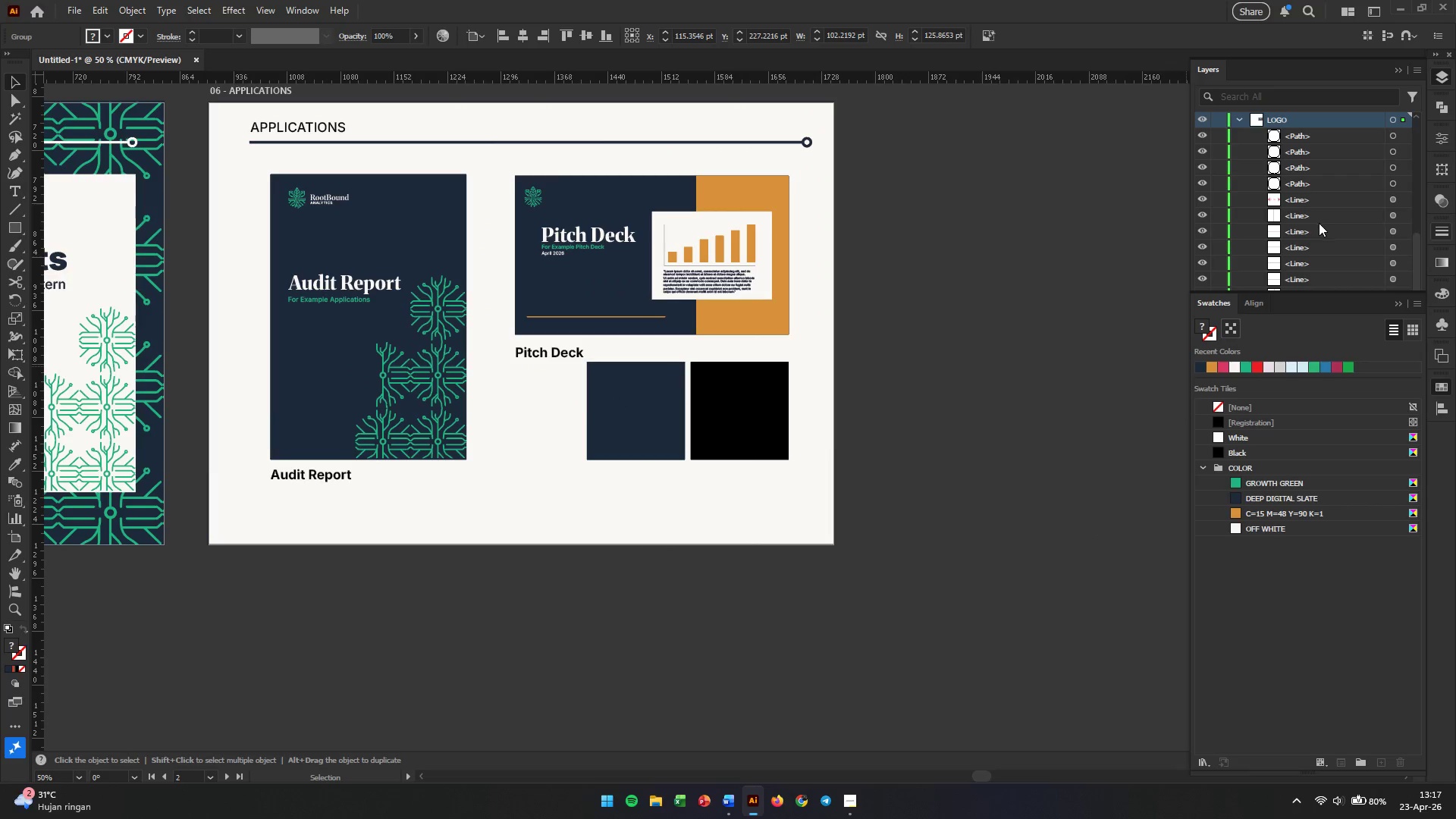 
left_click_drag(start_coordinate=[945, 436], to_coordinate=[0, 34])
 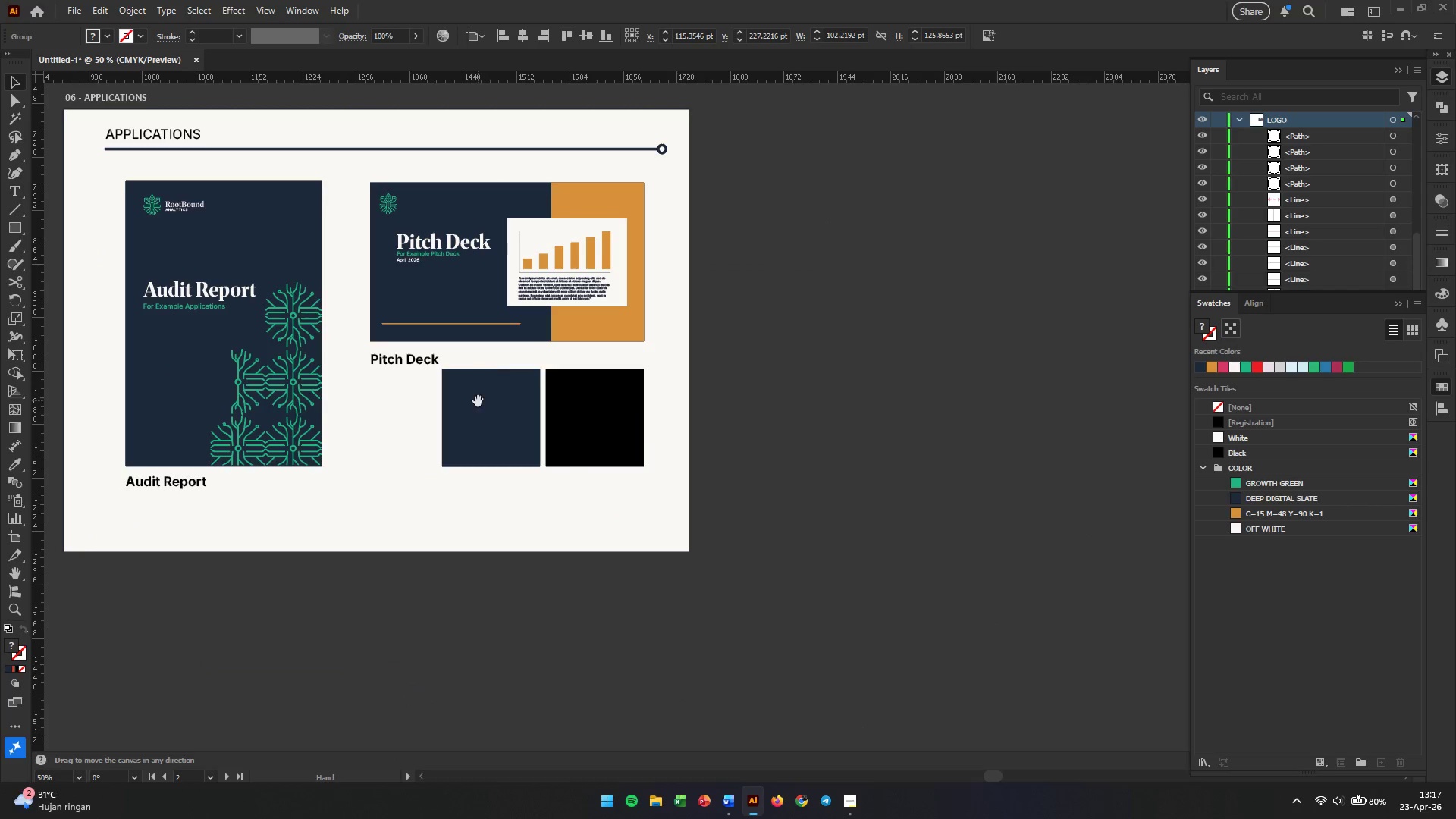 
left_click_drag(start_coordinate=[478, 408], to_coordinate=[623, 401])
 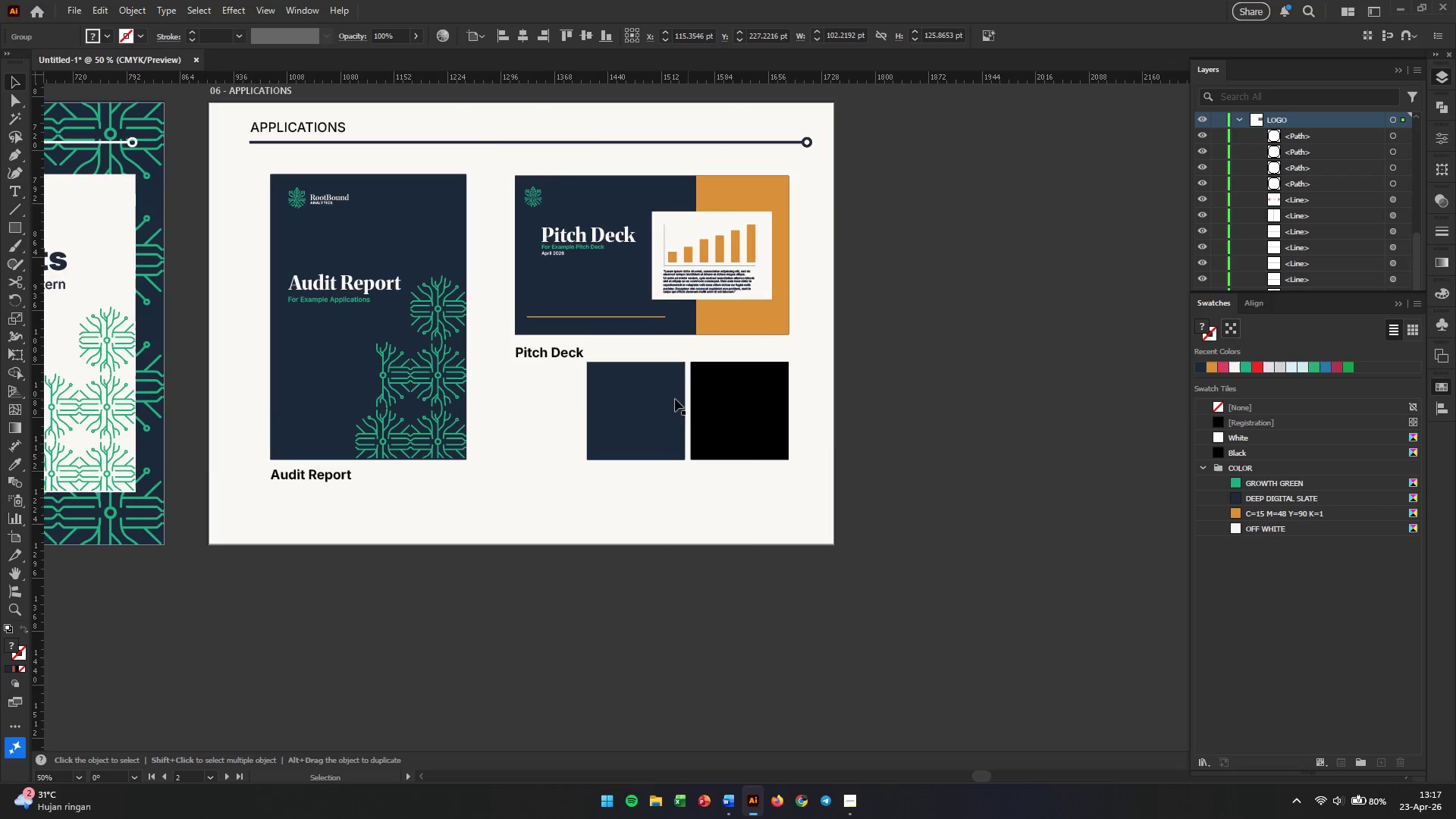 
scroll: coordinate [1332, 242], scroll_direction: down, amount: 5.0
 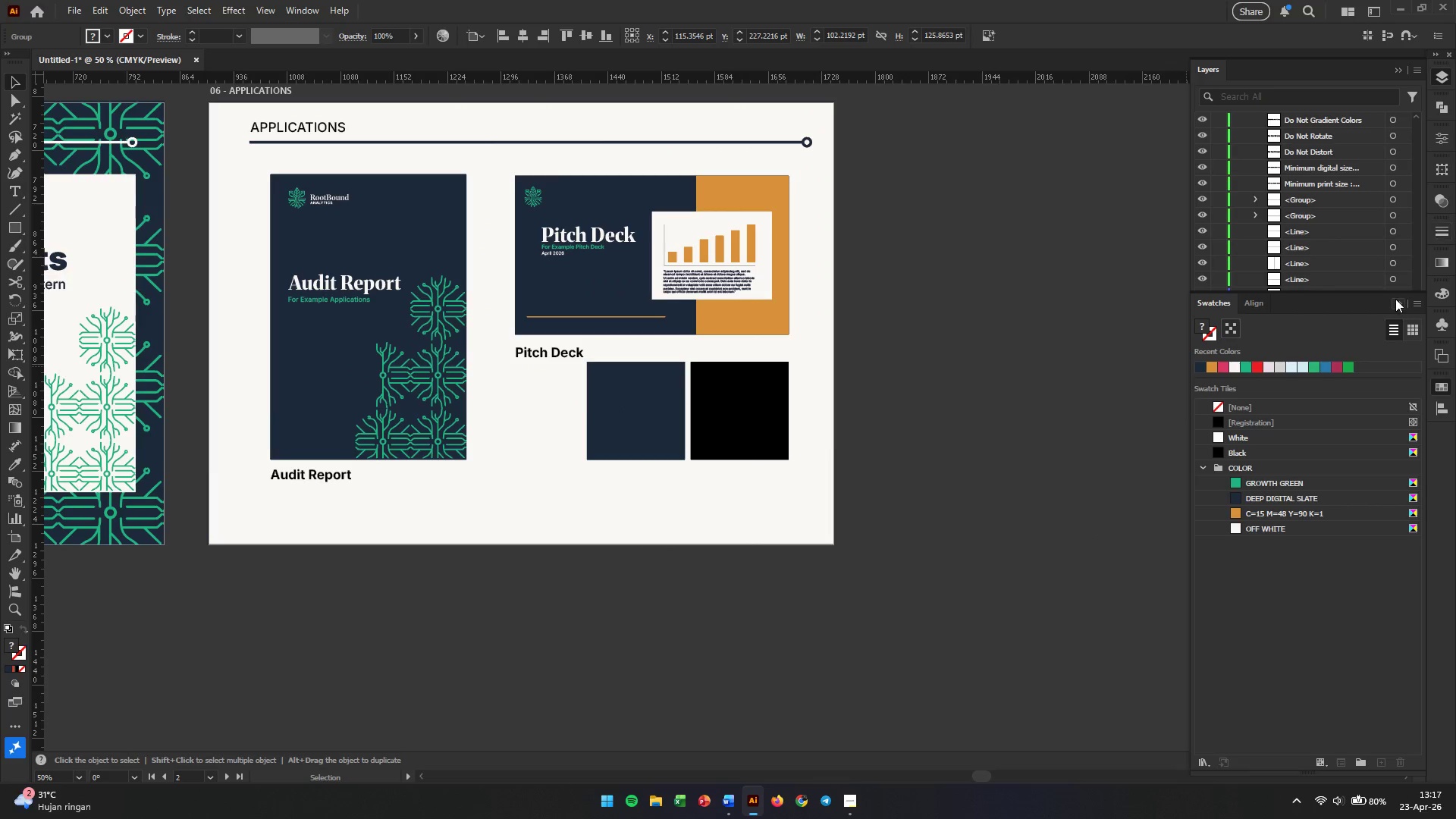 
left_click([1397, 299])
 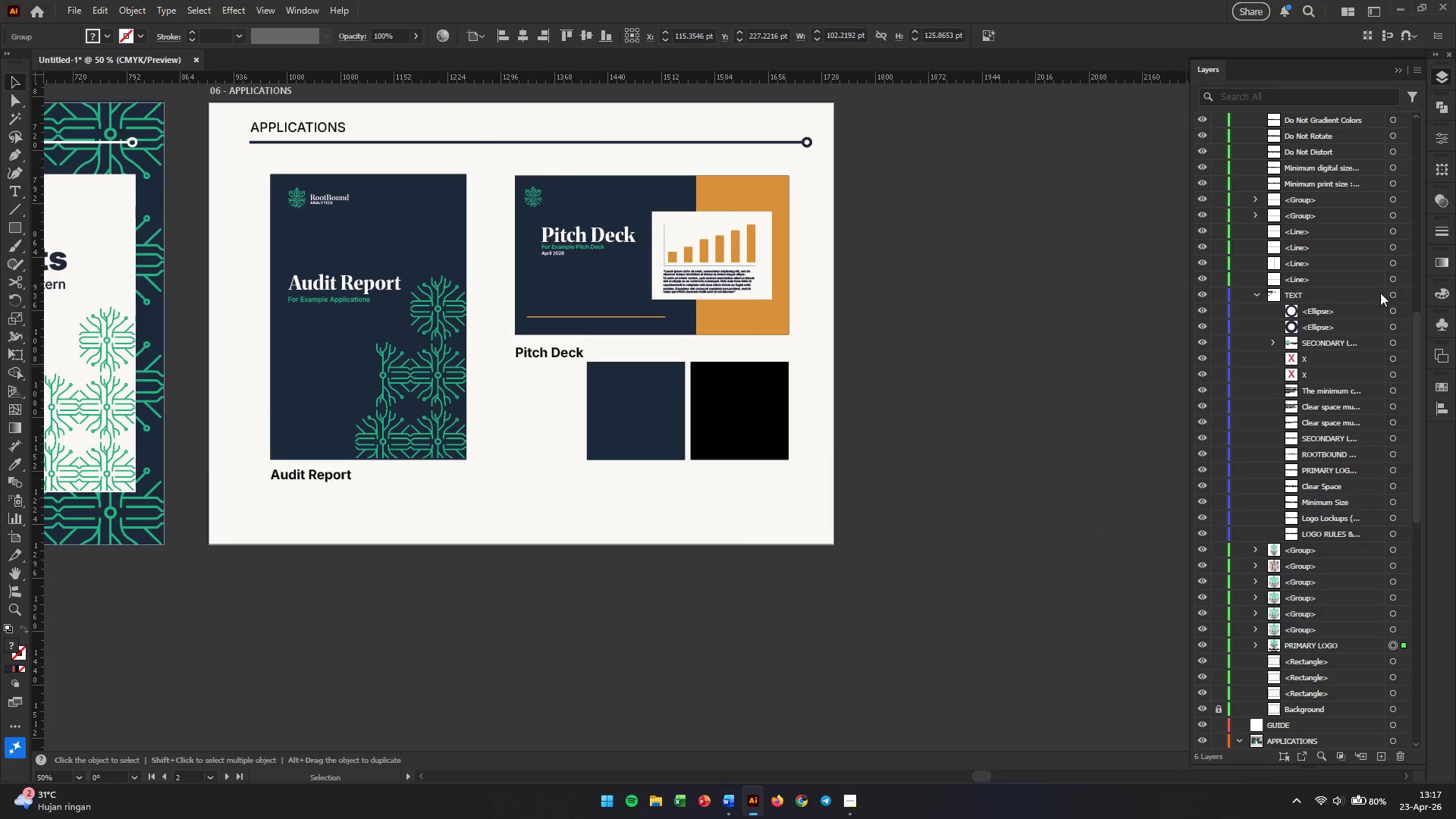 
scroll: coordinate [1351, 552], scroll_direction: down, amount: 23.0
 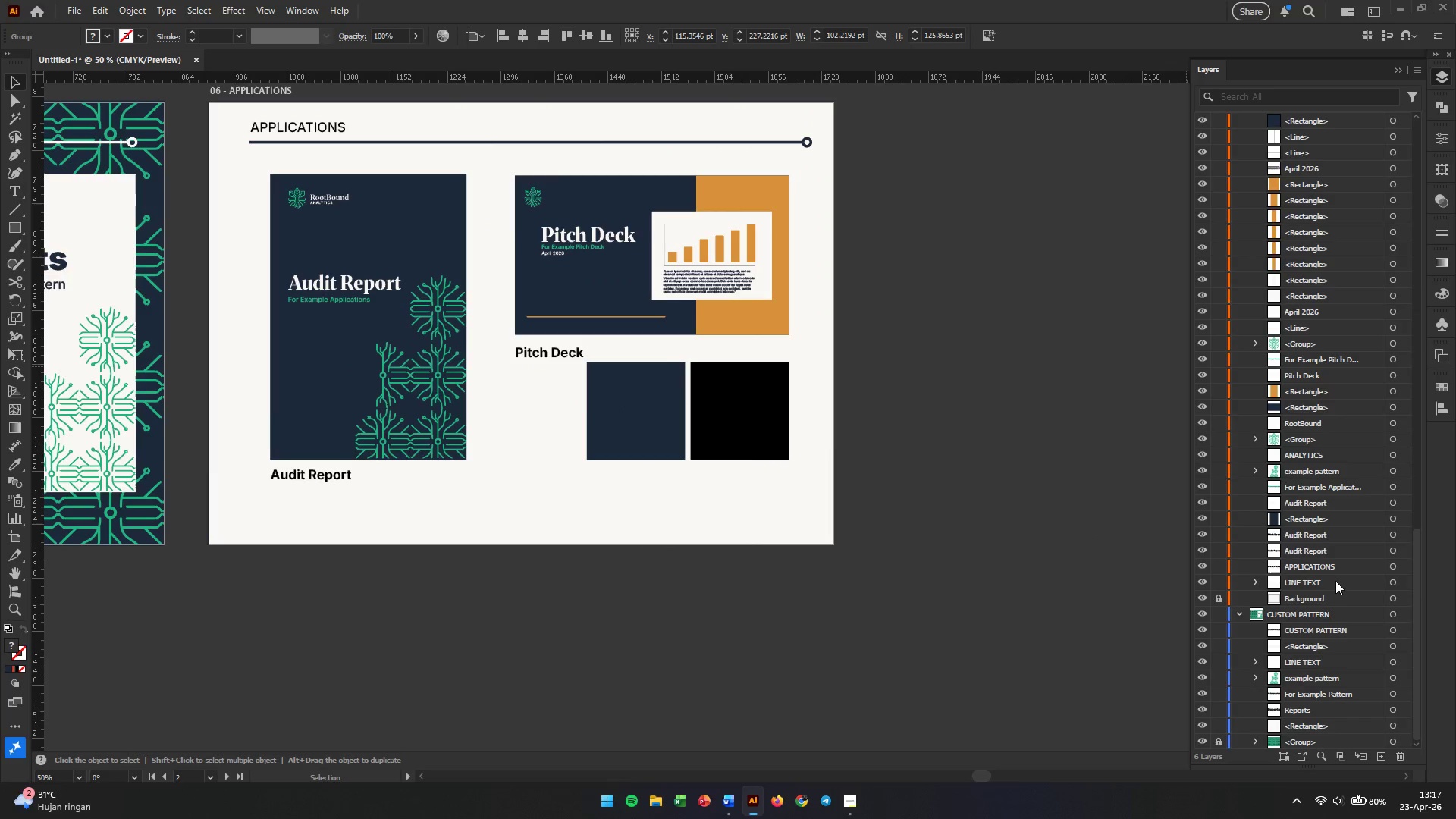 
scroll: coordinate [1337, 568], scroll_direction: up, amount: 8.0
 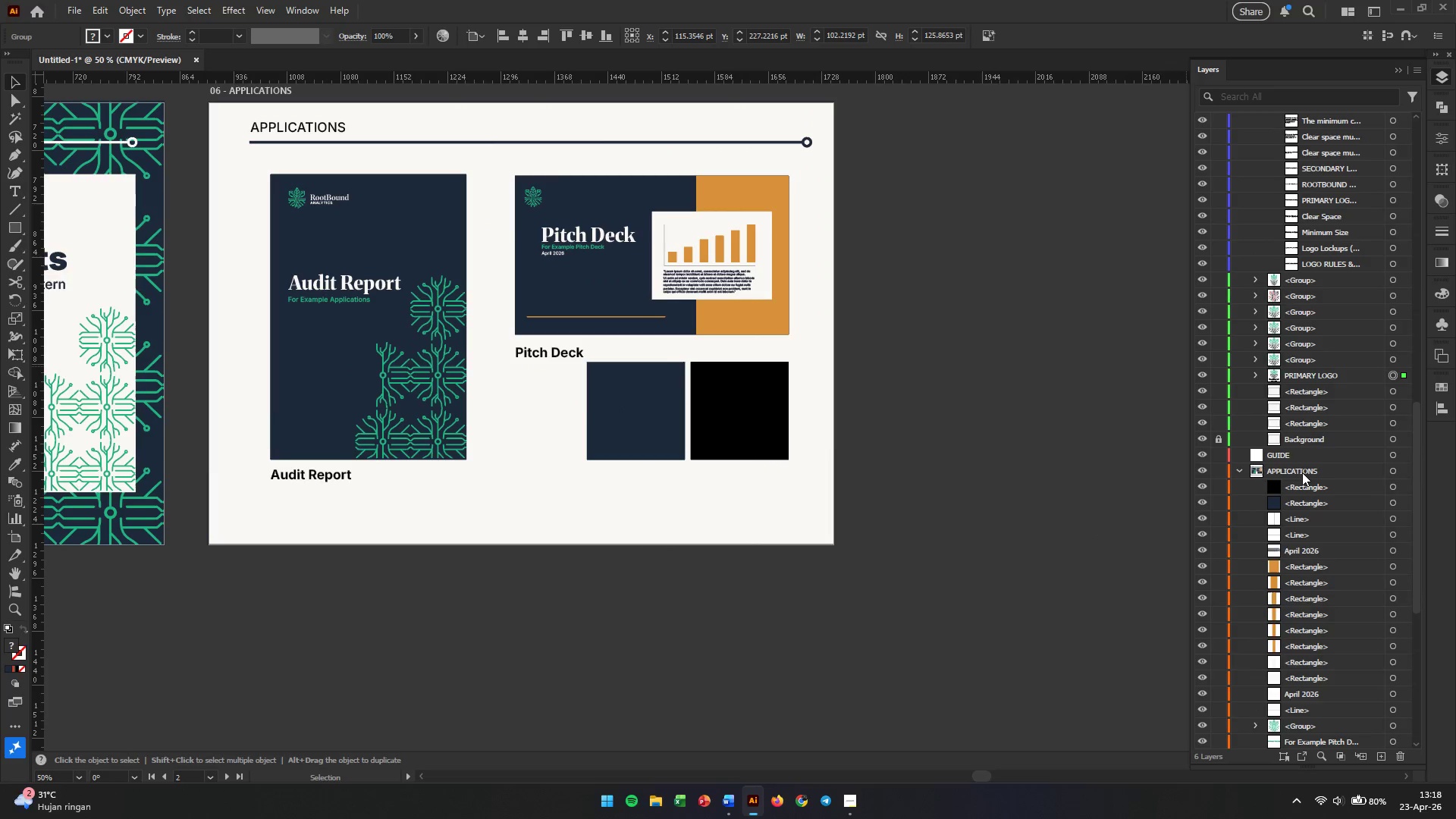 
left_click([1302, 472])
 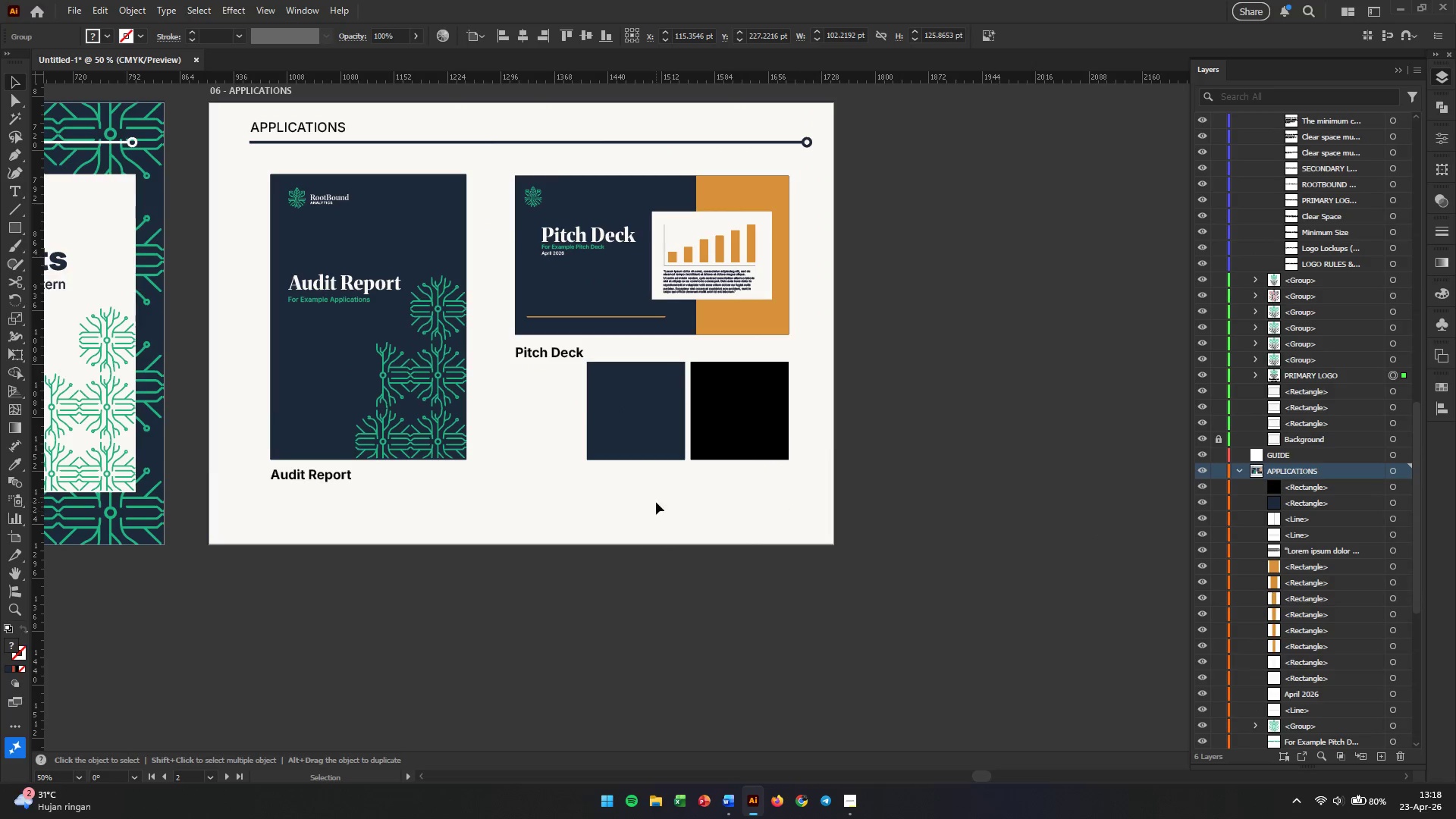 
left_click([620, 500])
 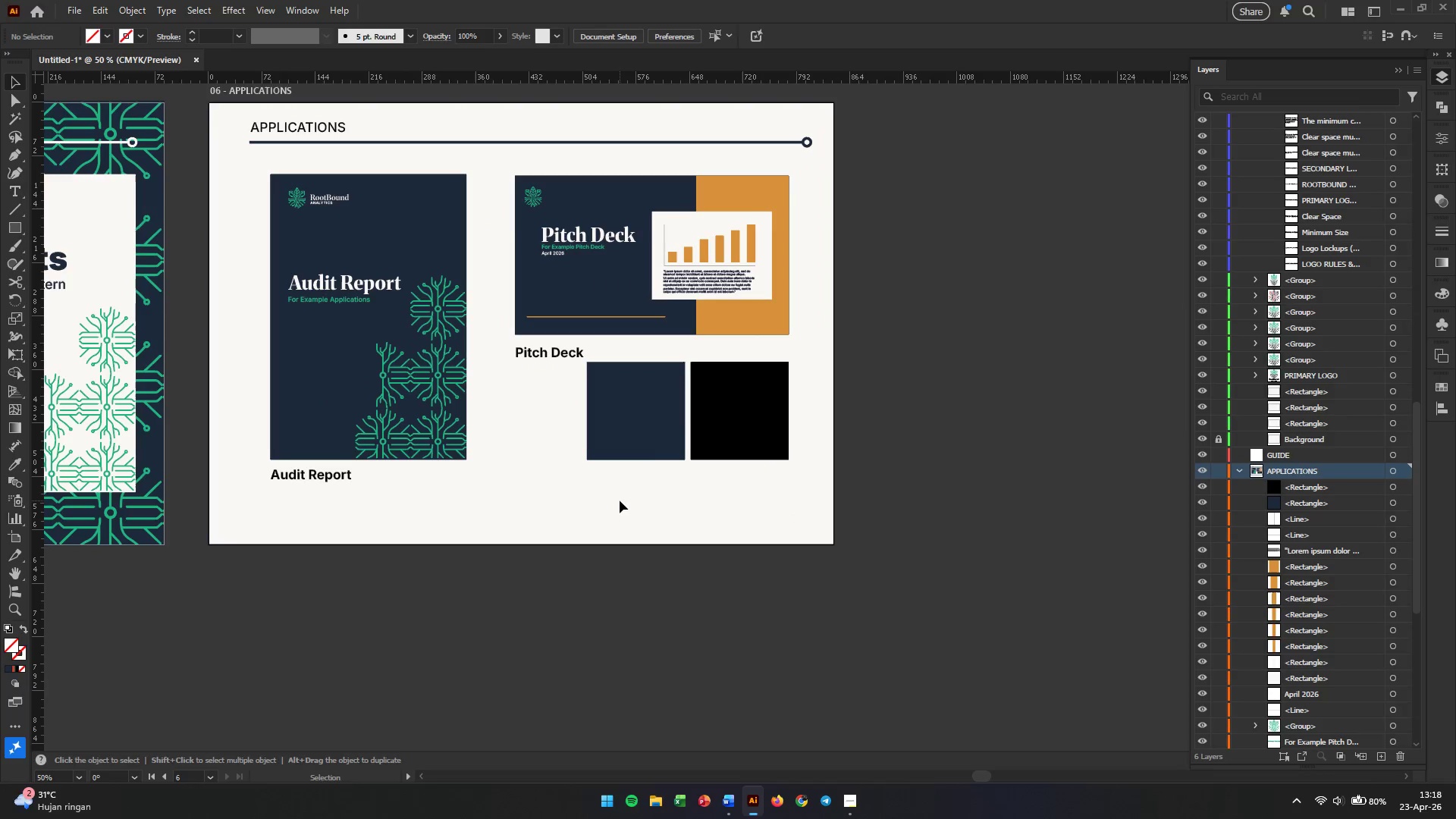 
key(Control+V)
 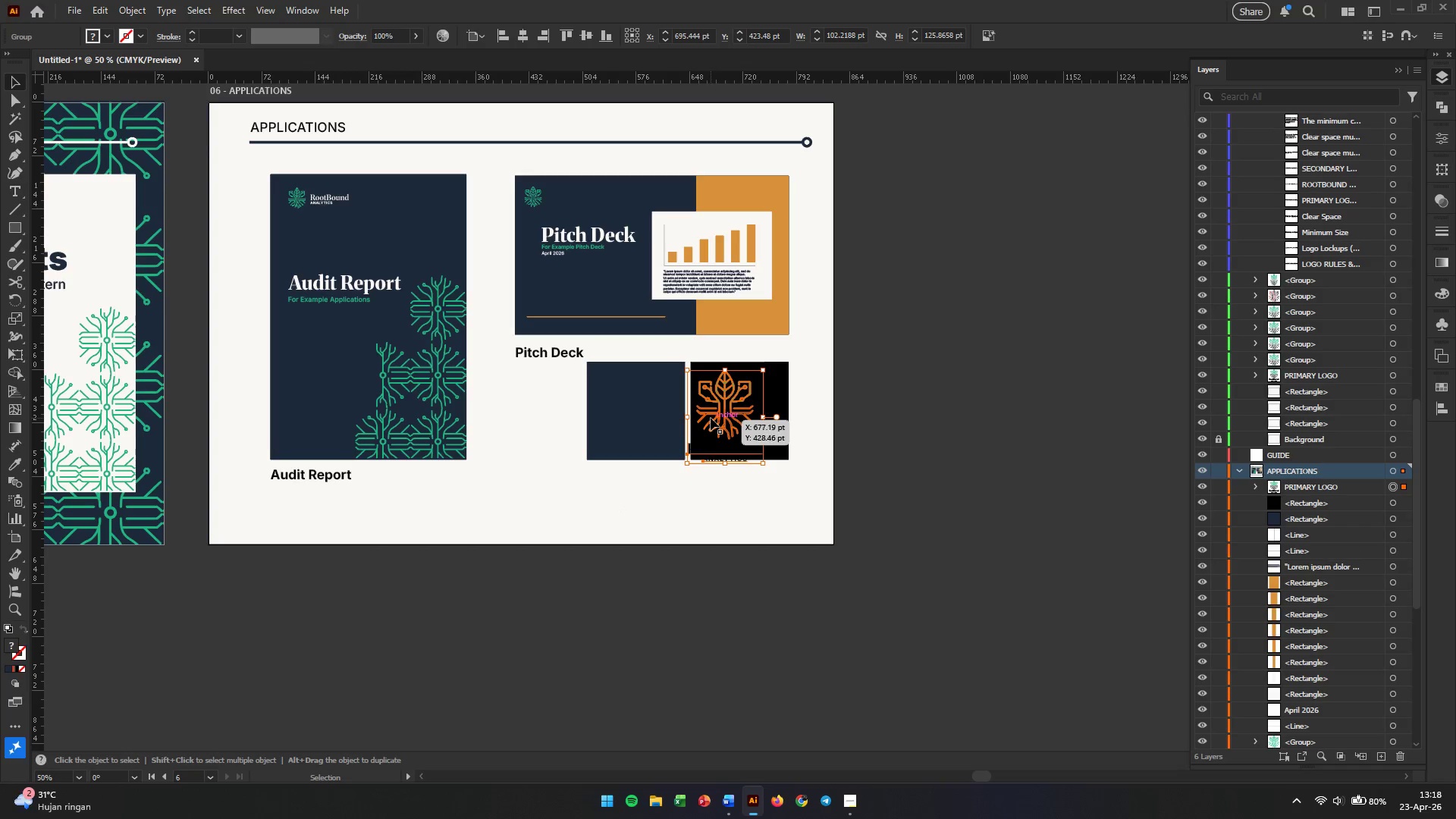 
left_click_drag(start_coordinate=[711, 418], to_coordinate=[597, 472])
 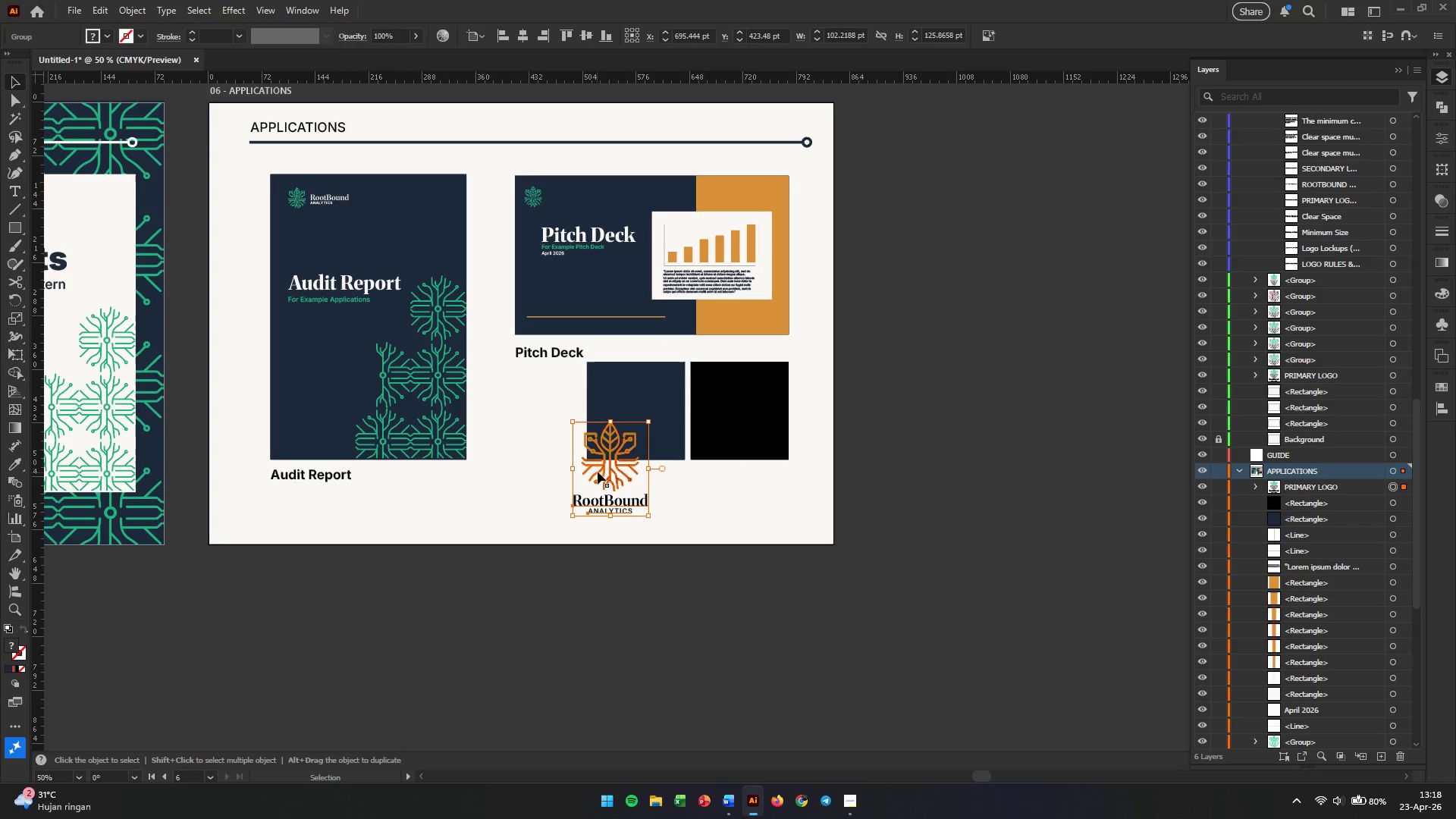 
hold_key(key=AltLeft, duration=0.59)
scroll: coordinate [610, 464], scroll_direction: up, amount: 3.0
 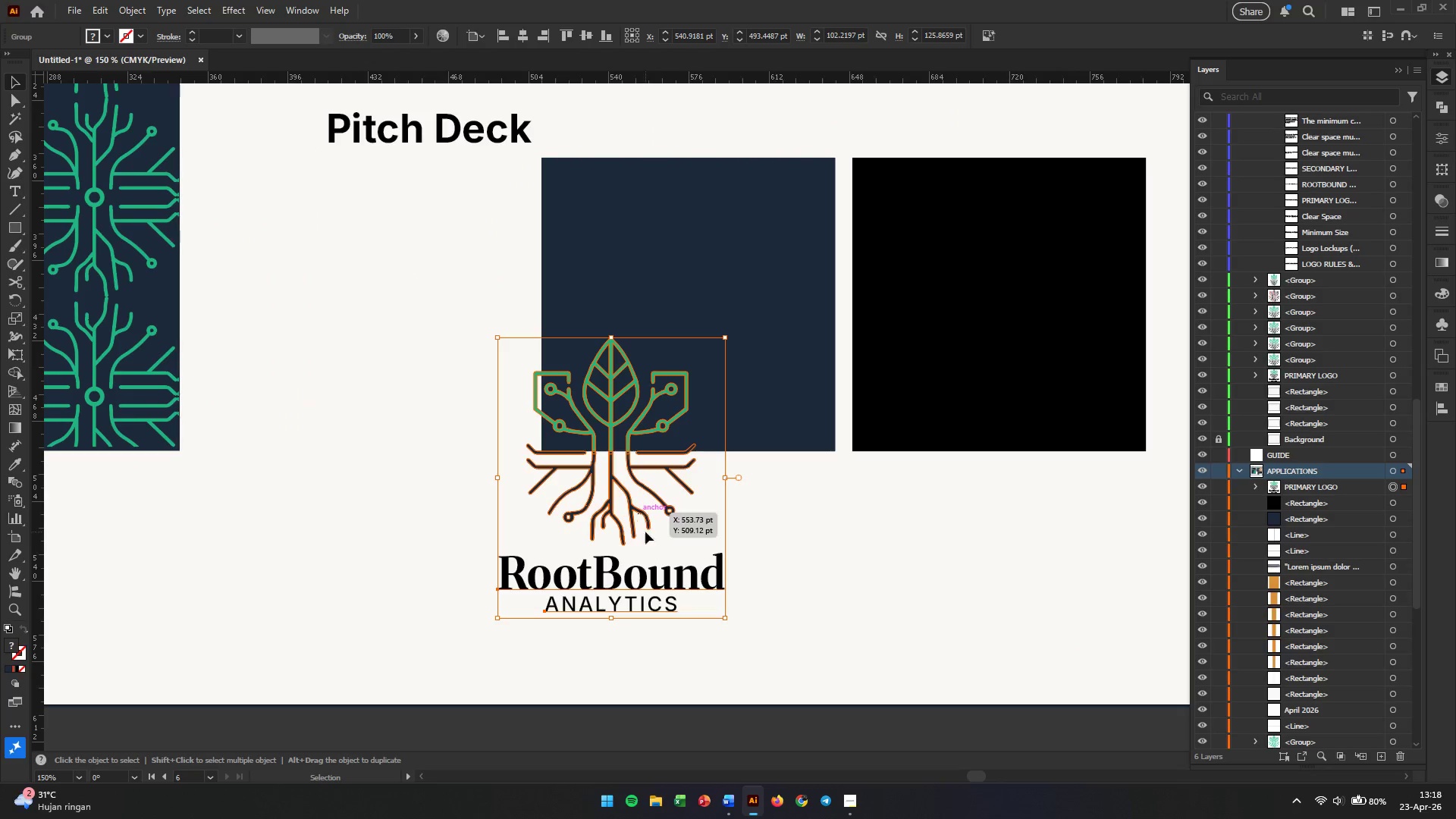 
left_click([832, 551])
 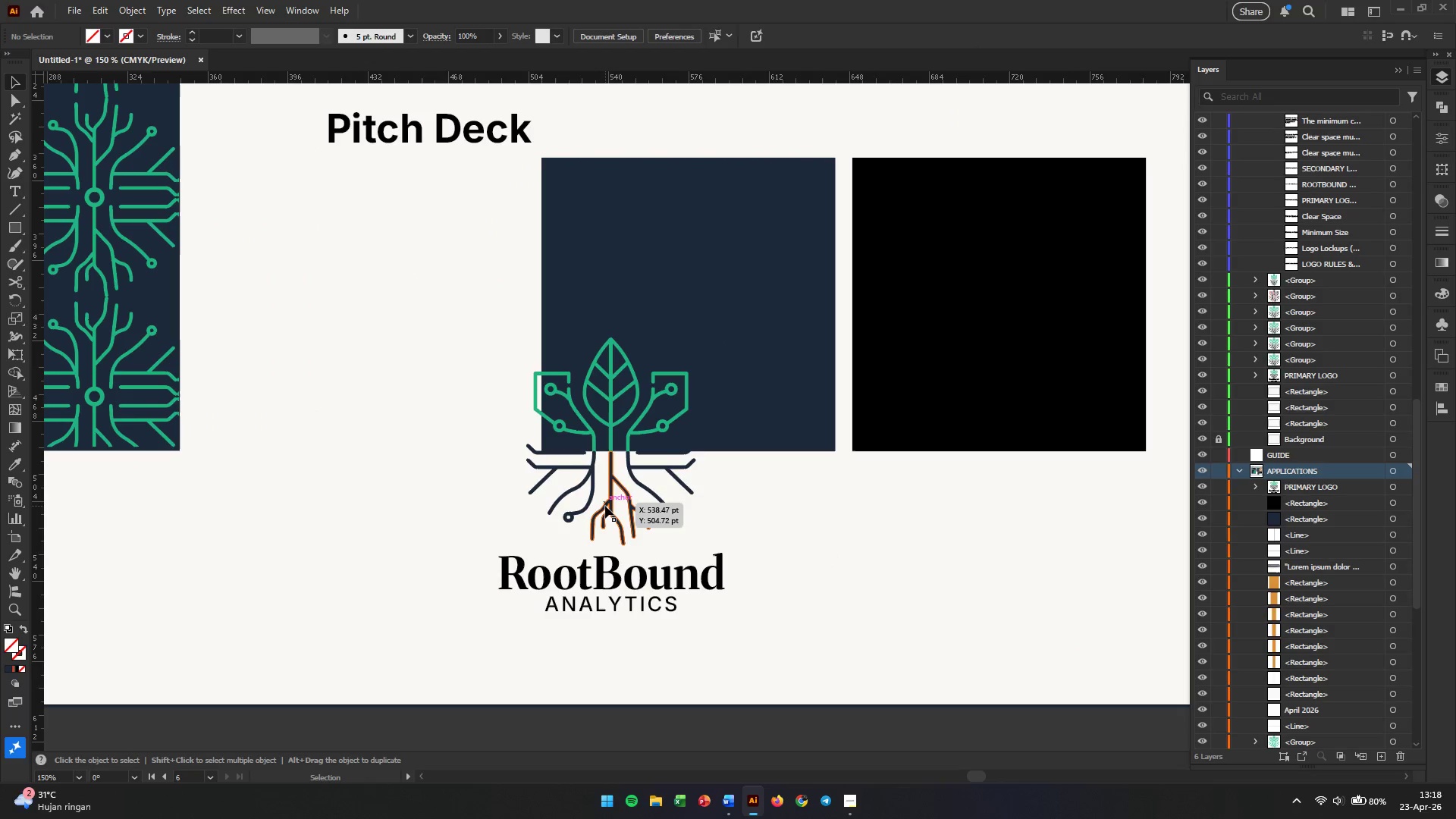 
left_click_drag(start_coordinate=[605, 506], to_coordinate=[396, 556])
 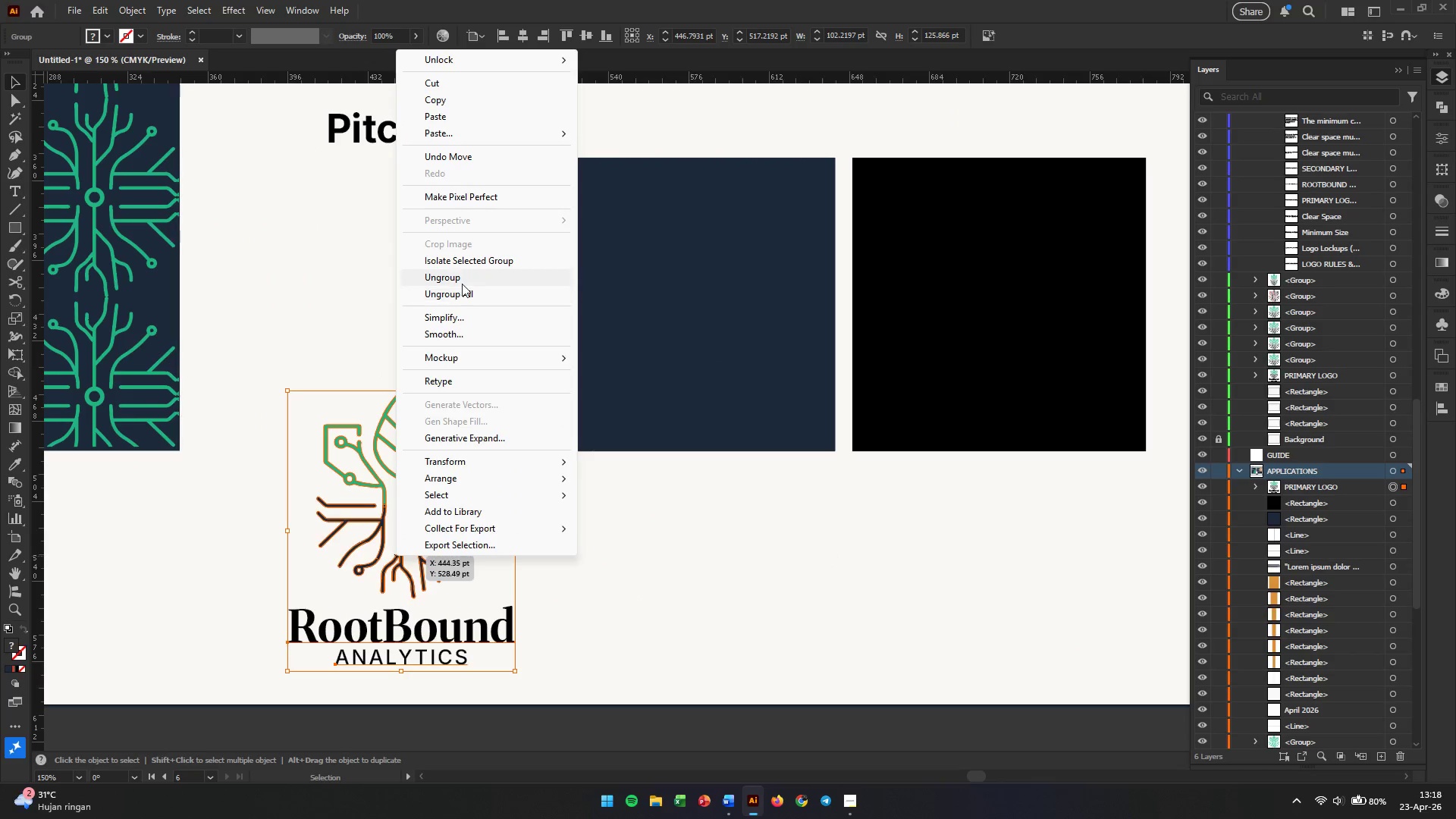 
double_click([600, 466])
 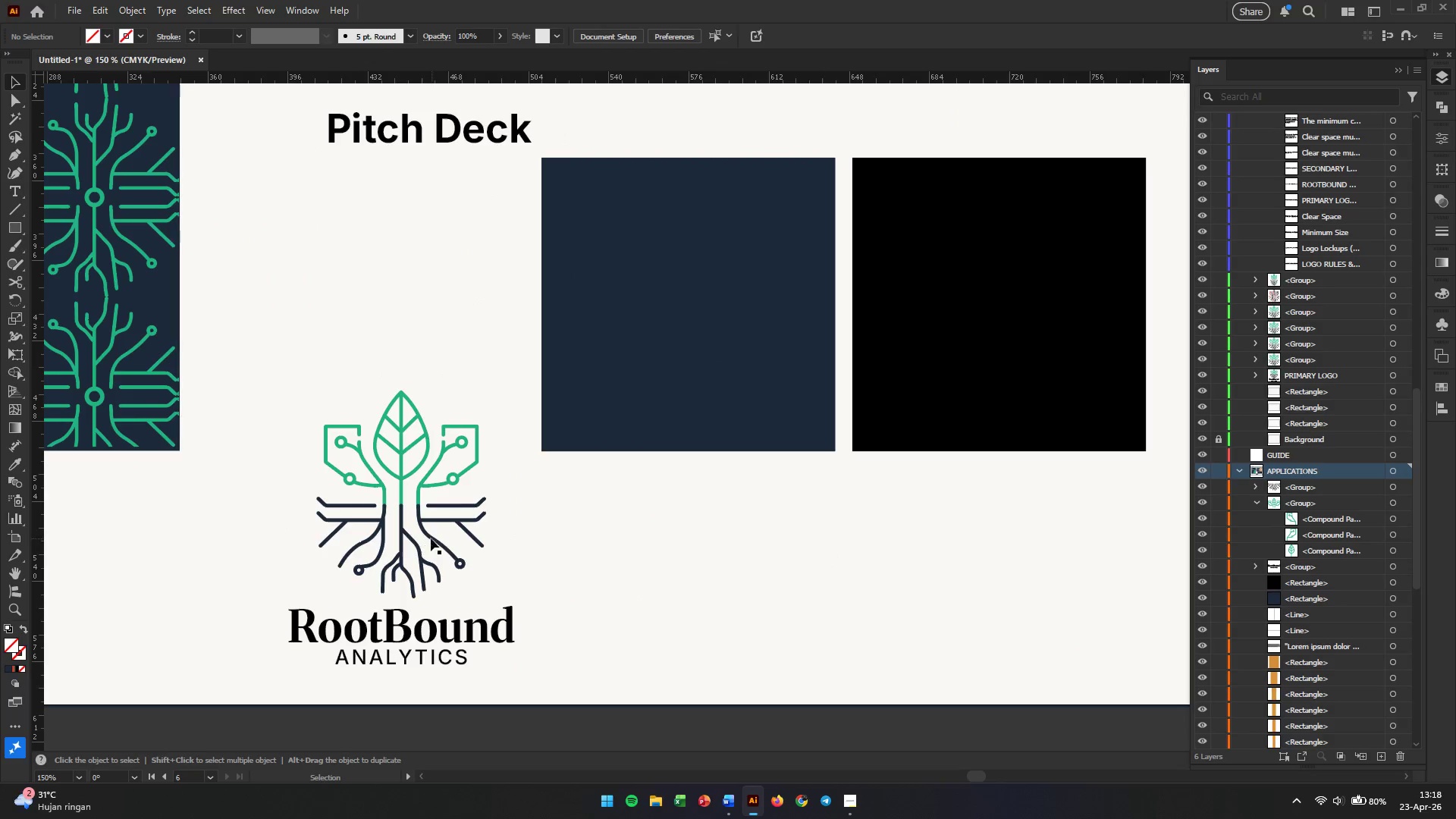 
left_click([437, 538])
 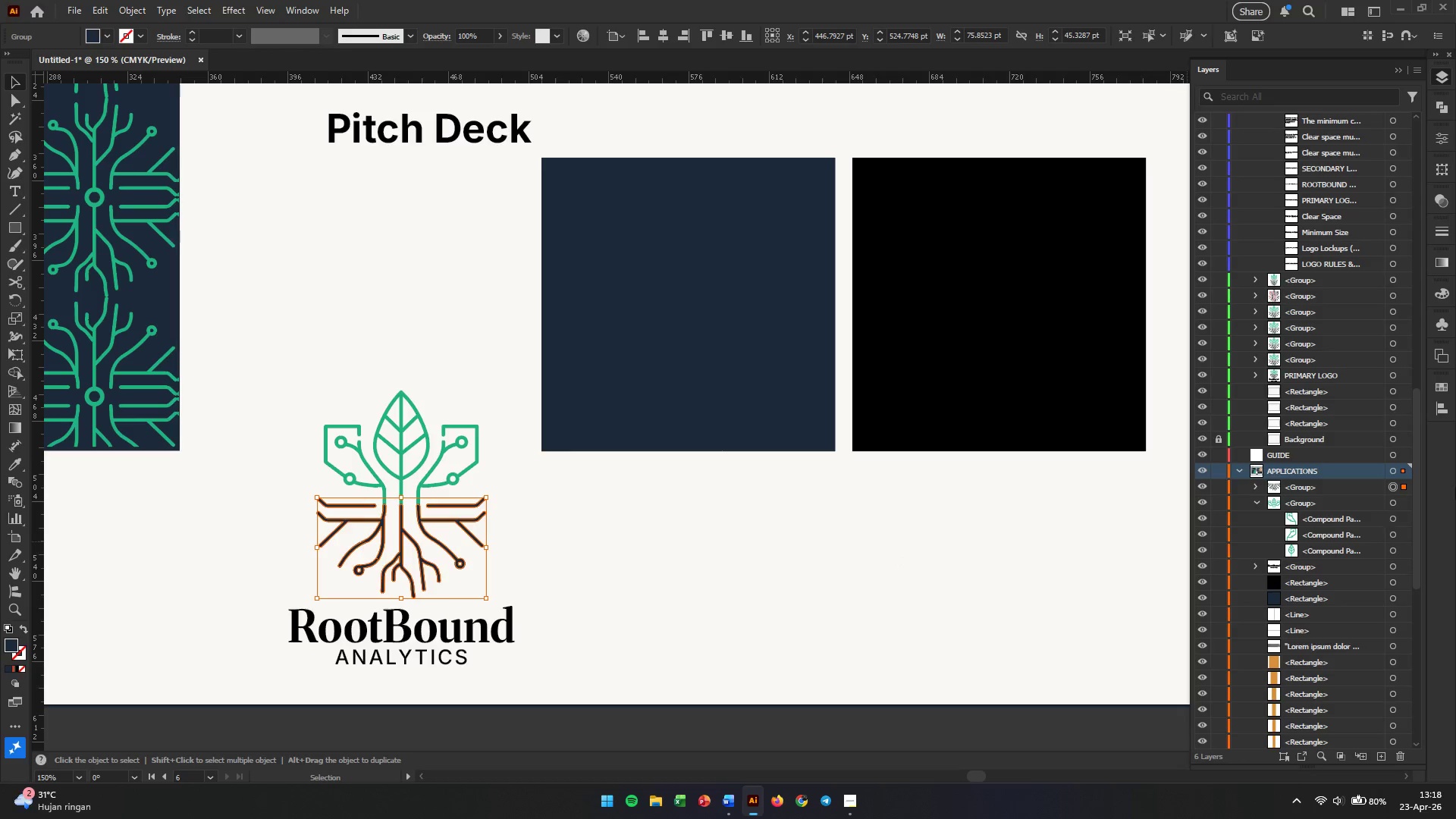 
left_click([1445, 386])
 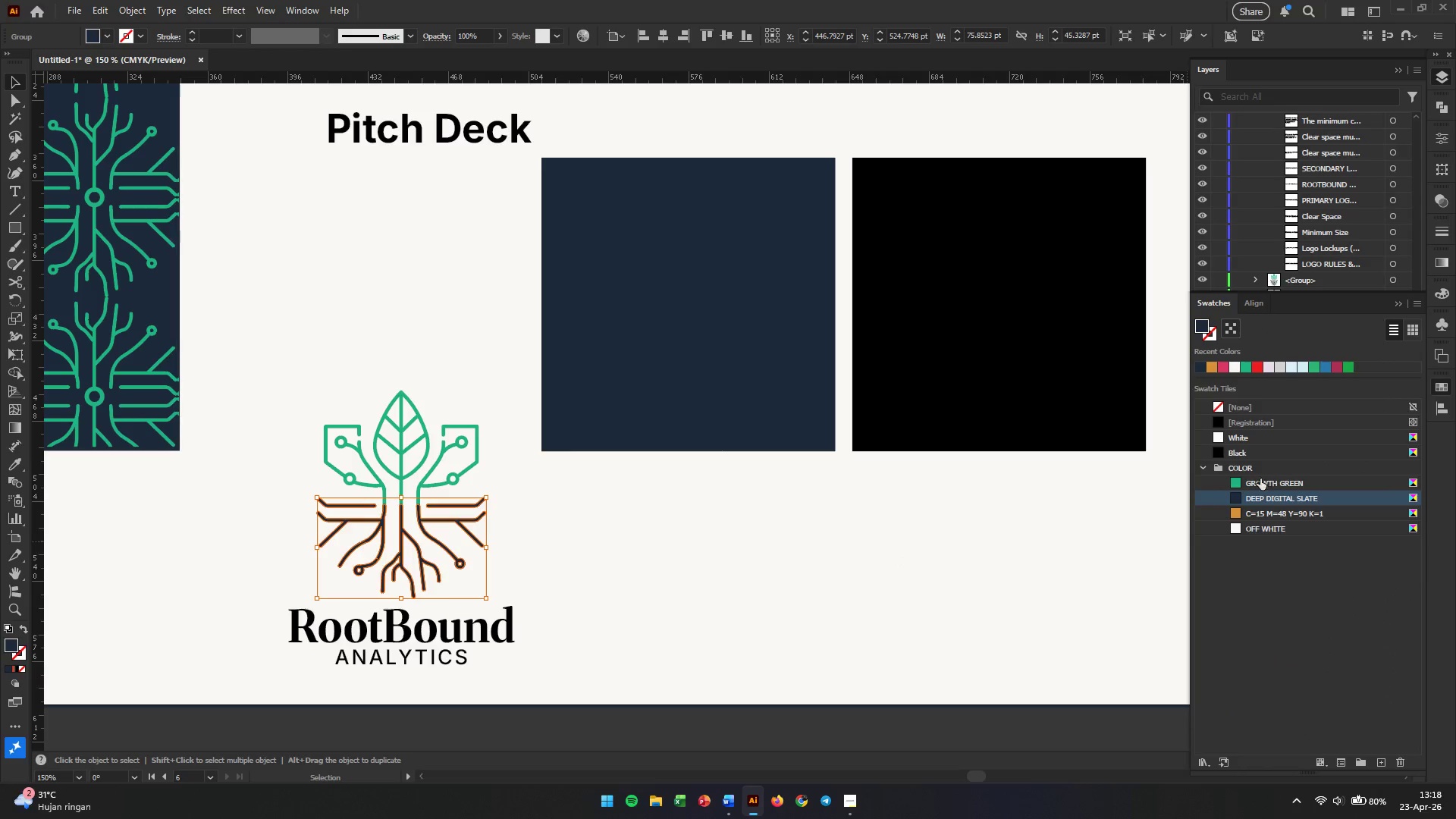 
left_click([1258, 480])
 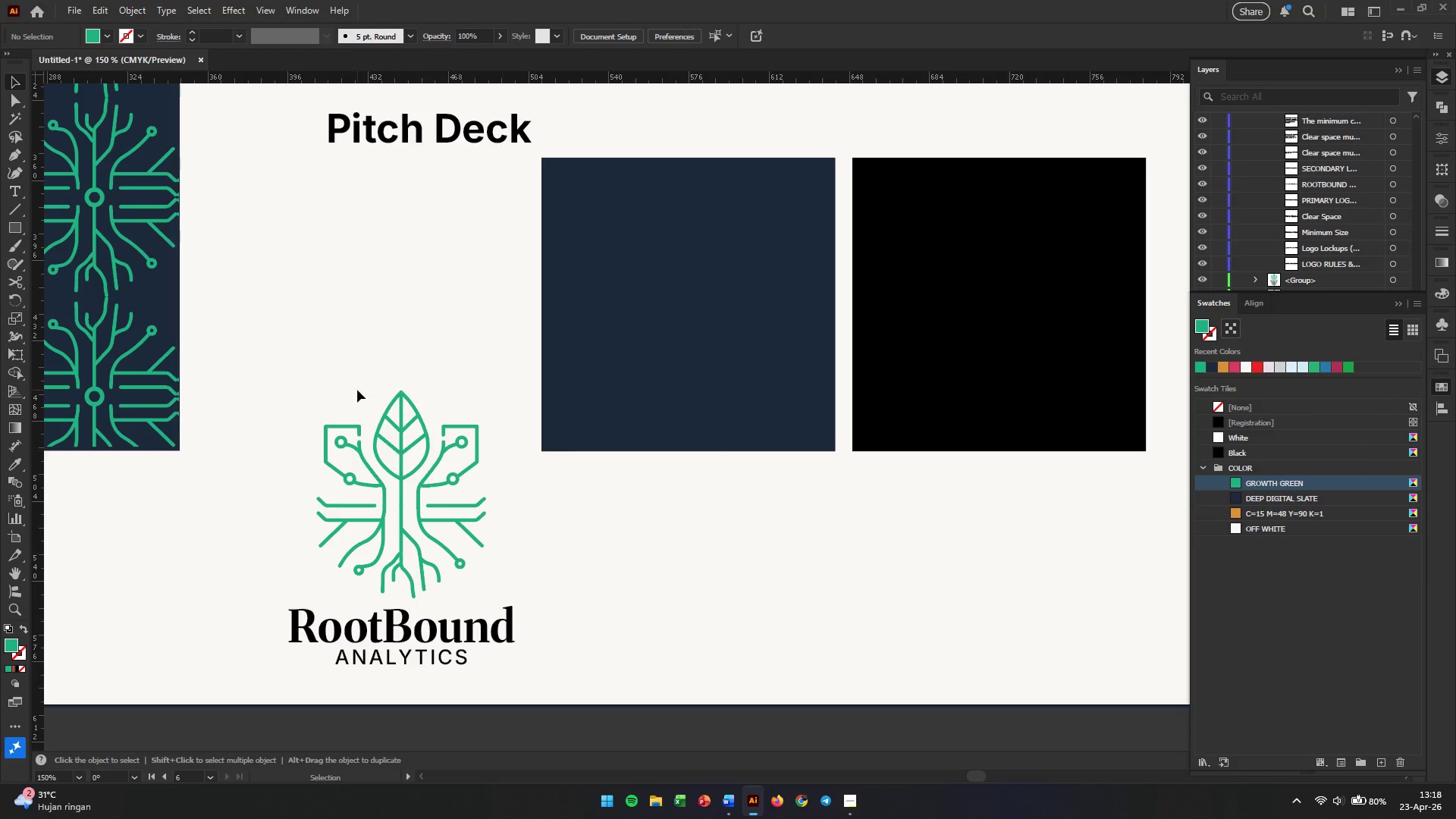 
left_click_drag(start_coordinate=[333, 356], to_coordinate=[400, 717])
 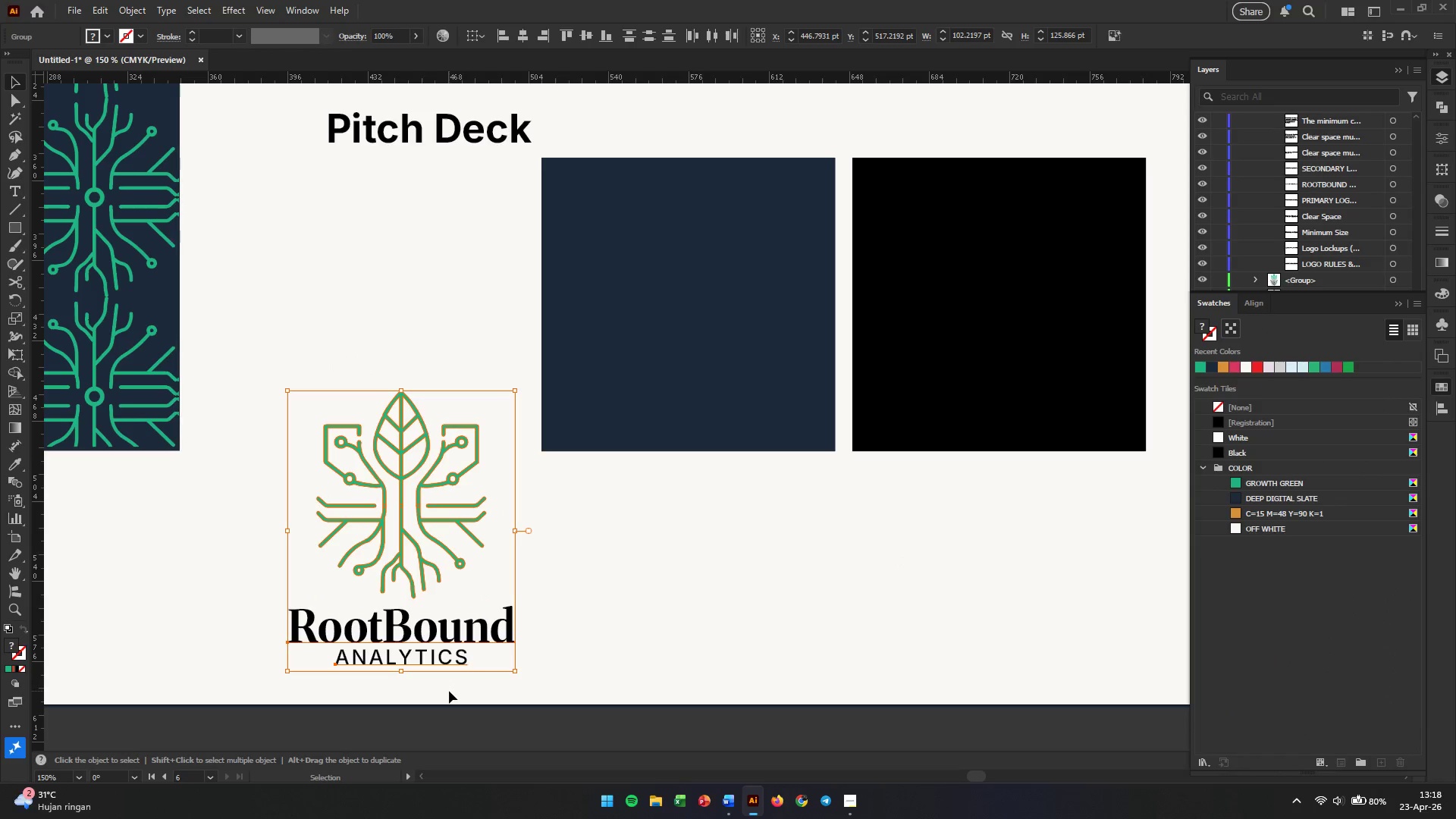 
key(Control+G)
 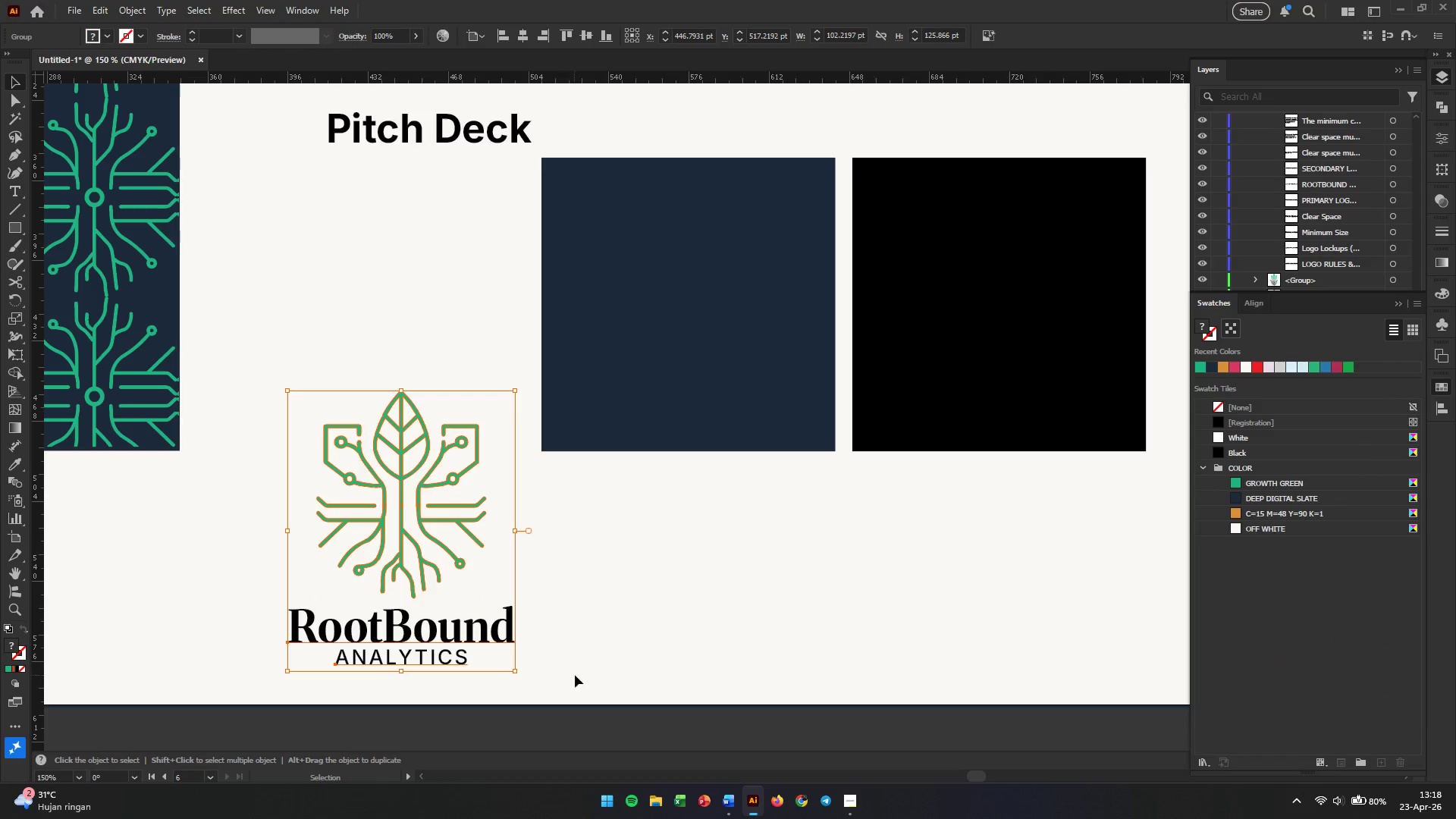 
hold_key(key=ControlLeft, duration=0.78)
 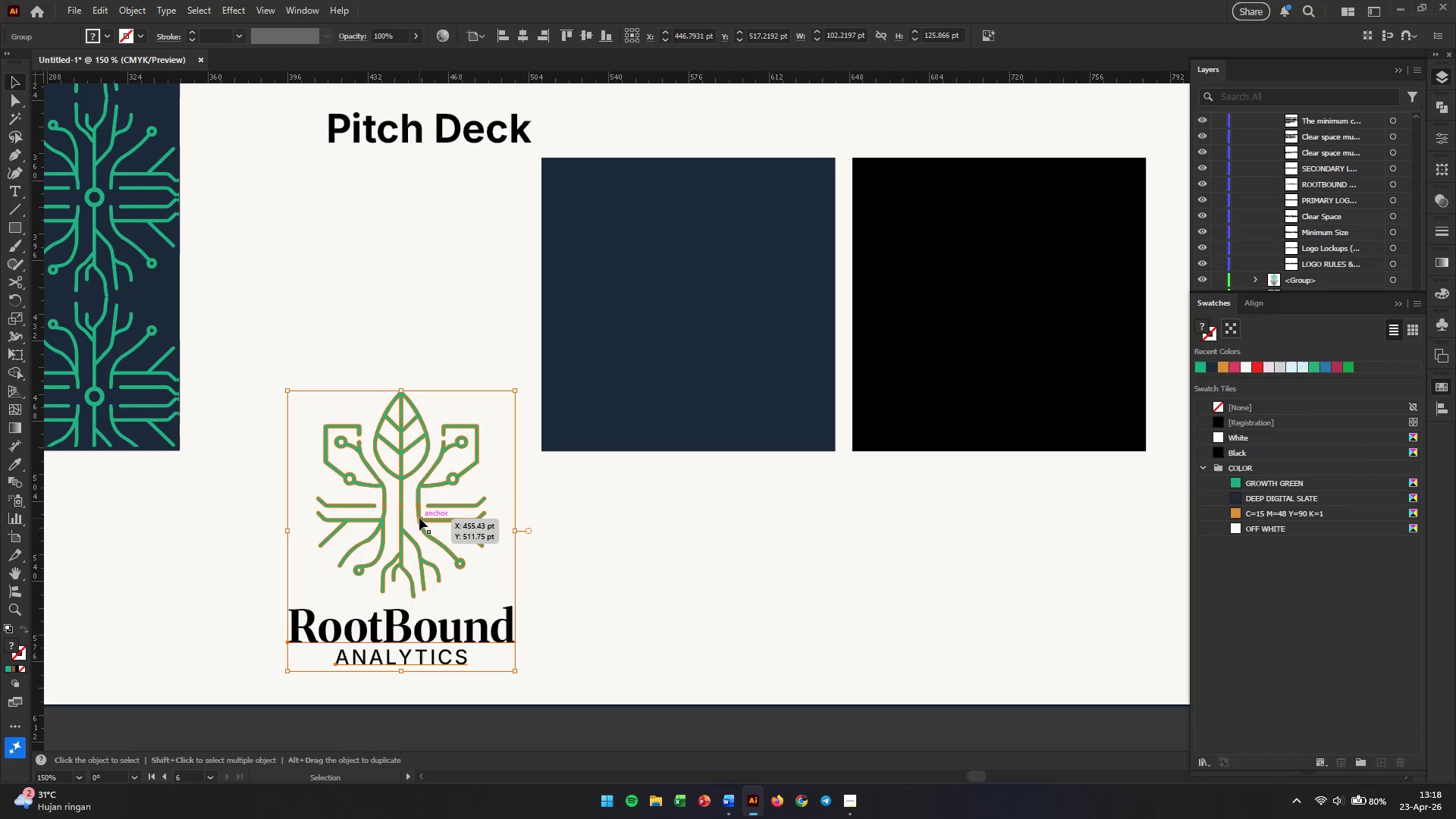 
right_click([419, 518])
 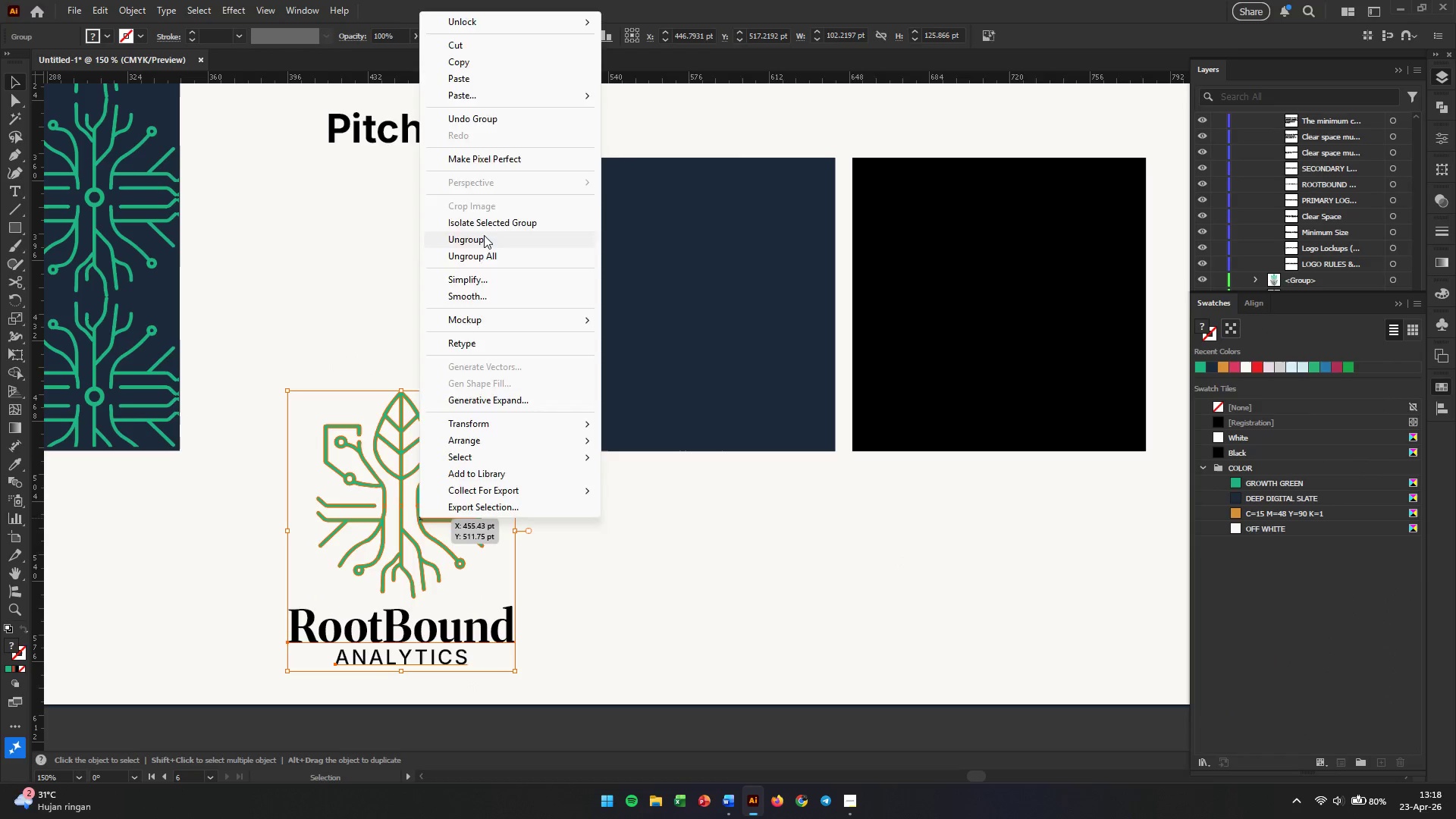 
double_click([579, 459])
 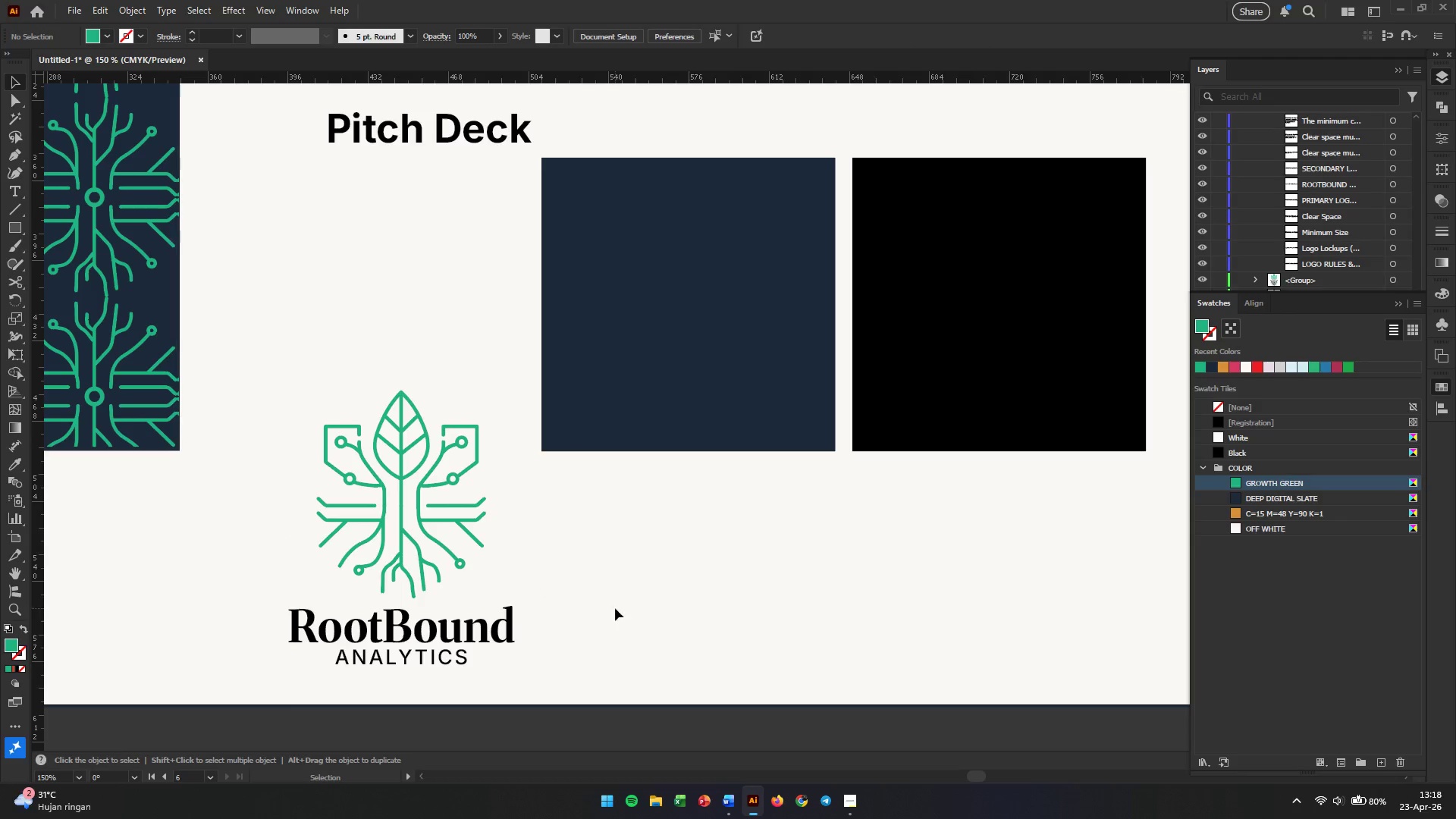 
left_click_drag(start_coordinate=[586, 613], to_coordinate=[413, 664])
 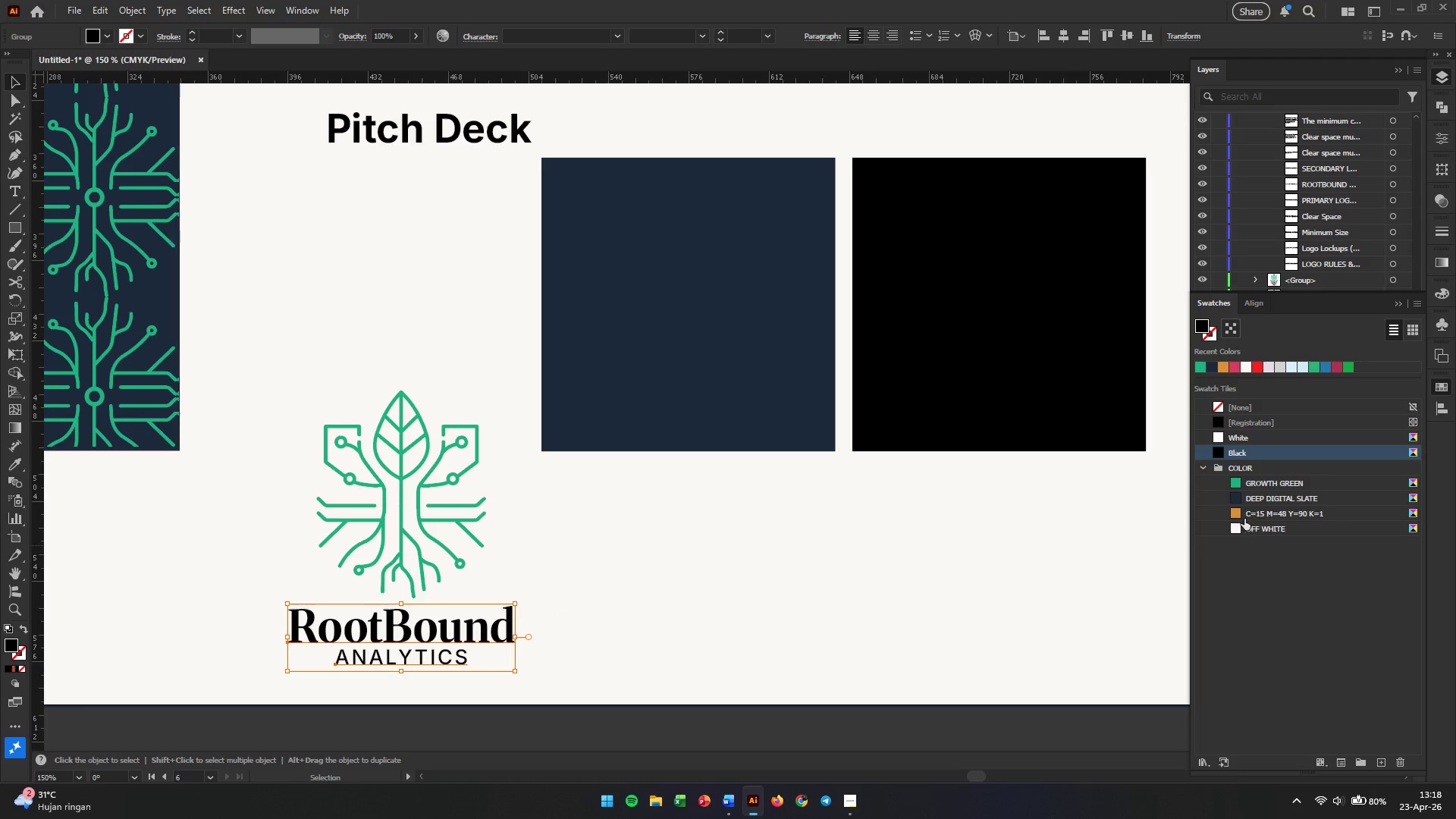 
left_click([1242, 532])
 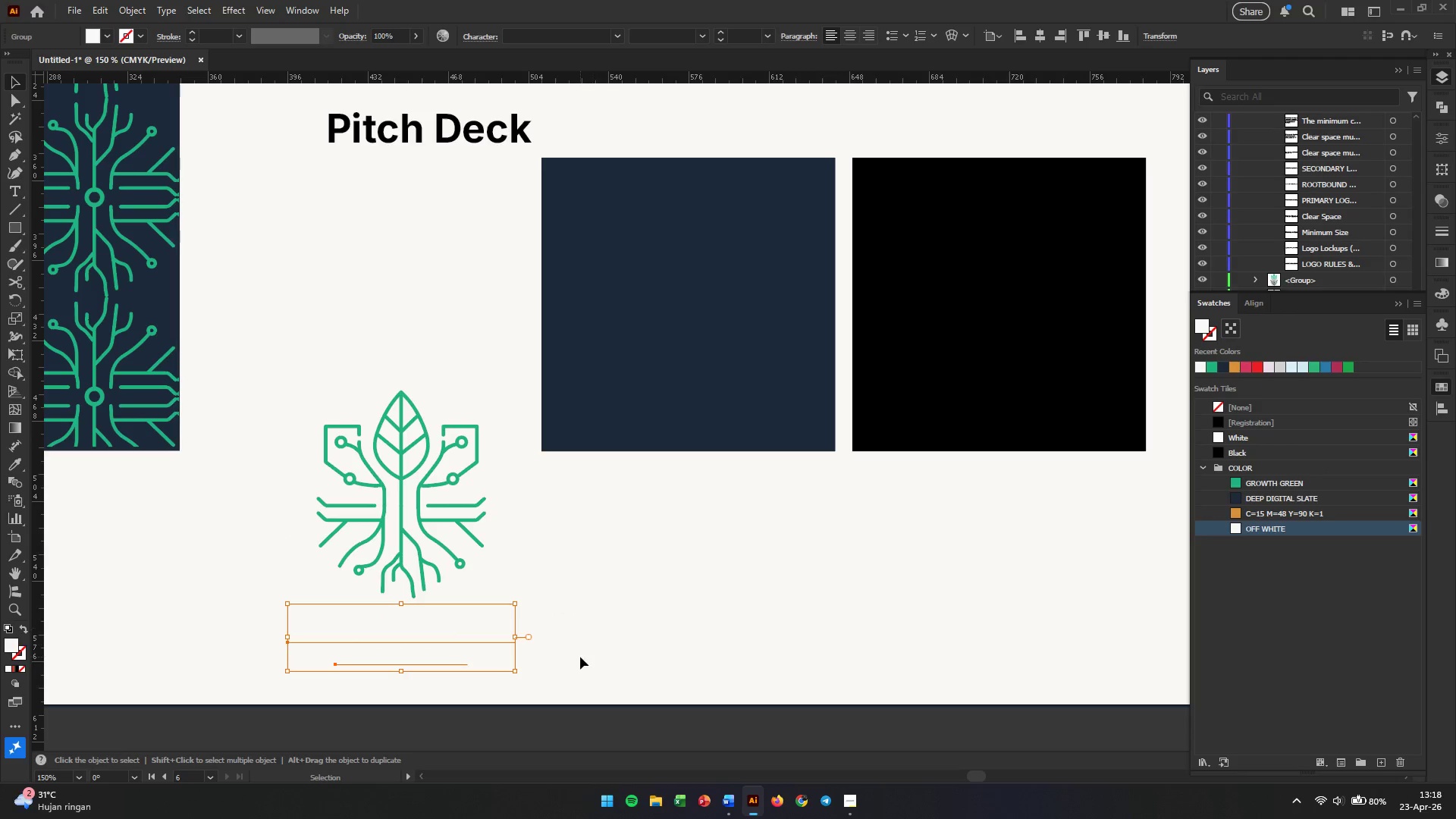 
left_click_drag(start_coordinate=[552, 658], to_coordinate=[328, 478])
 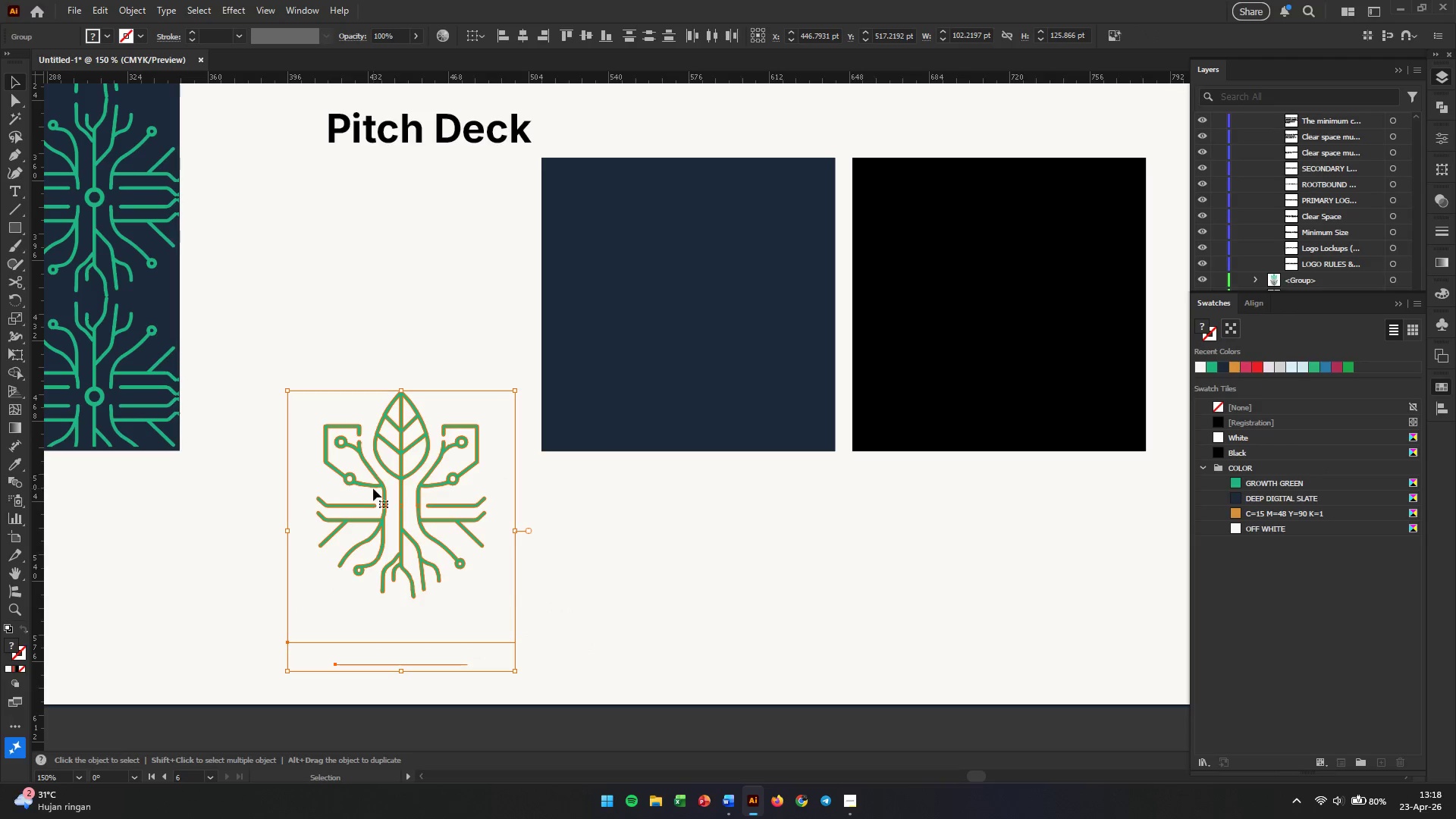 
key(Control+G)
 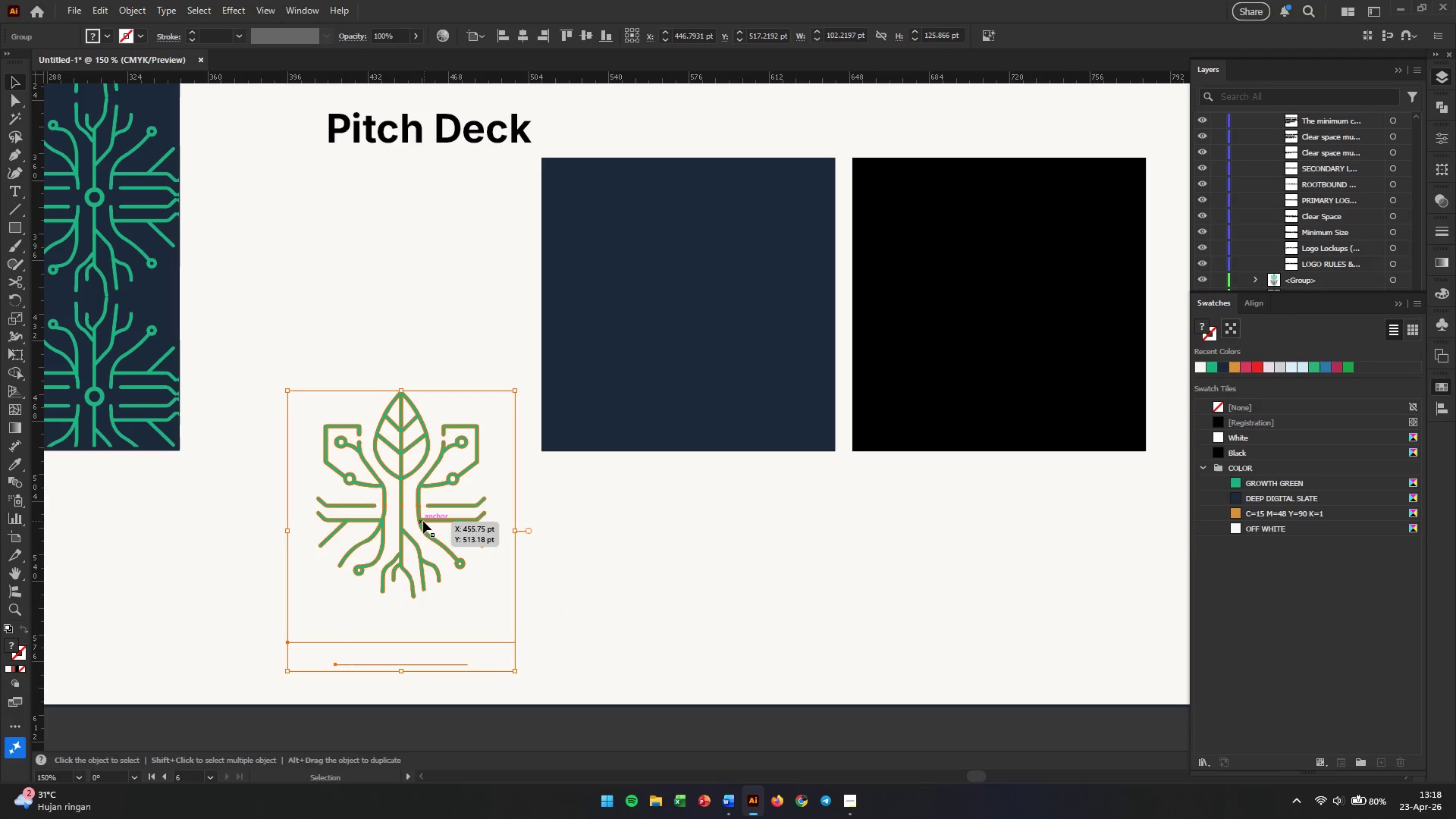 
left_click_drag(start_coordinate=[423, 521], to_coordinate=[714, 294])
 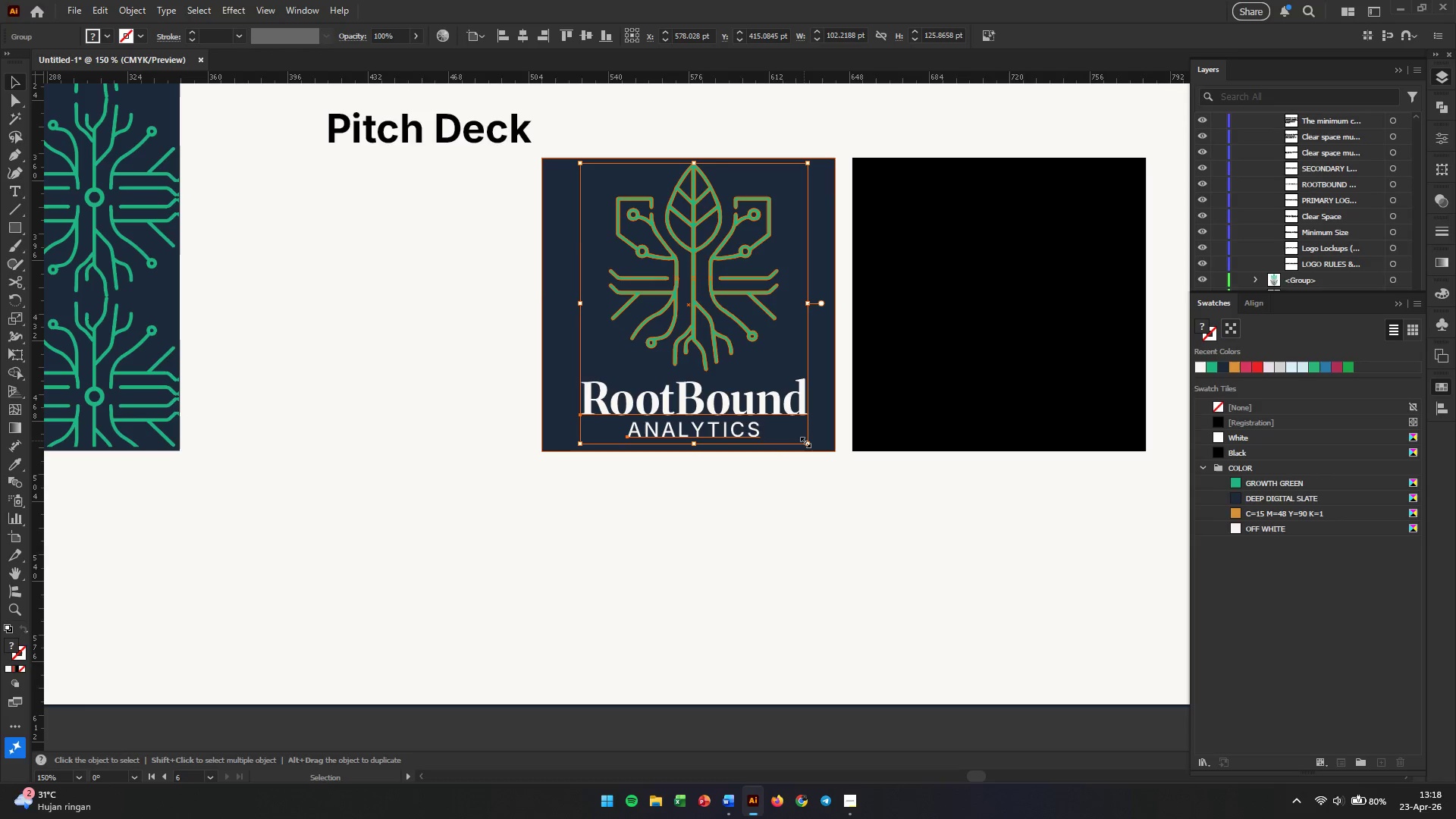 
hold_key(key=ShiftLeft, duration=0.86)
left_click_drag(start_coordinate=[804, 441], to_coordinate=[781, 425])
 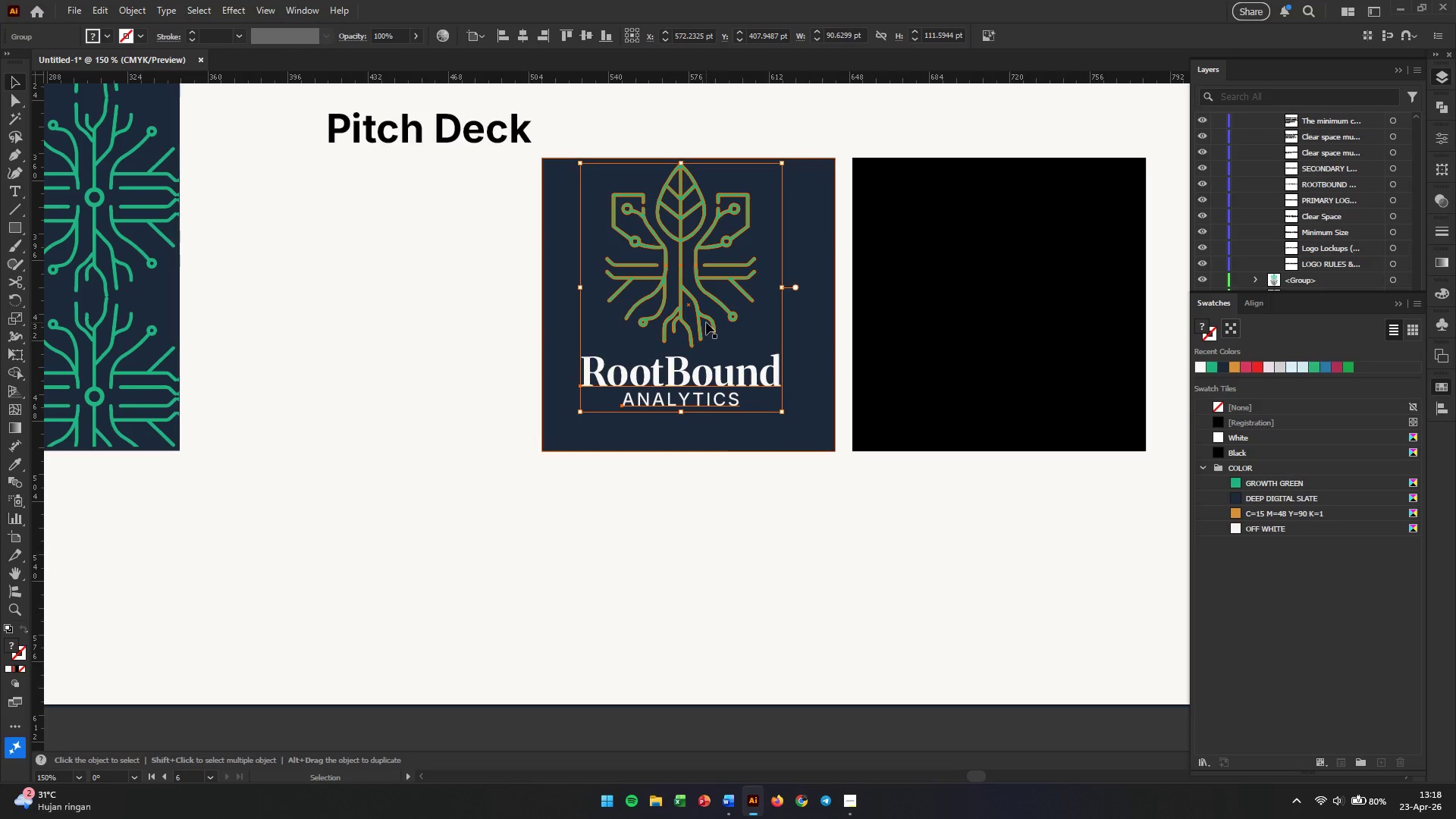 
left_click_drag(start_coordinate=[706, 322], to_coordinate=[711, 332])
 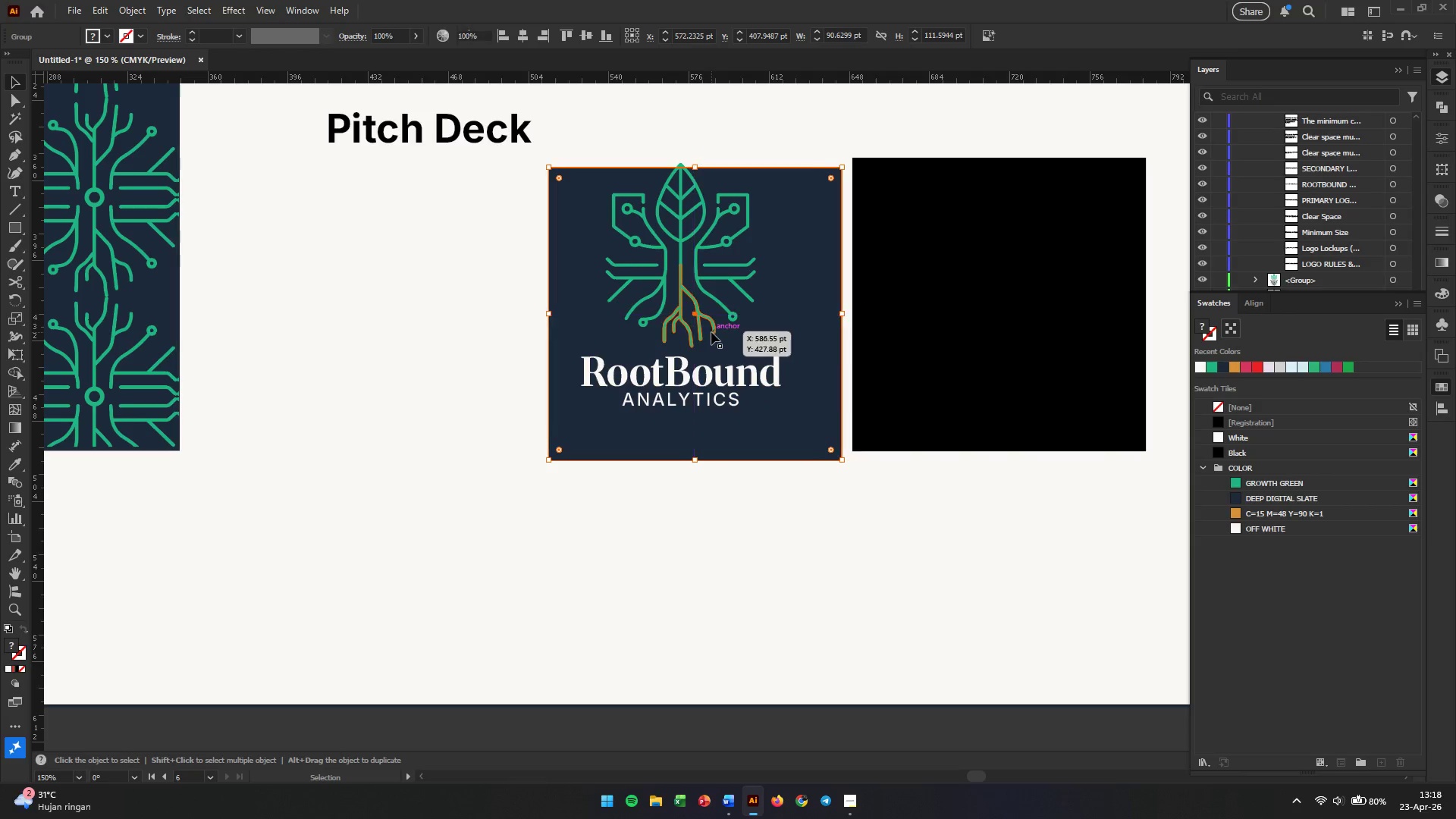 
key(Control+Z)
 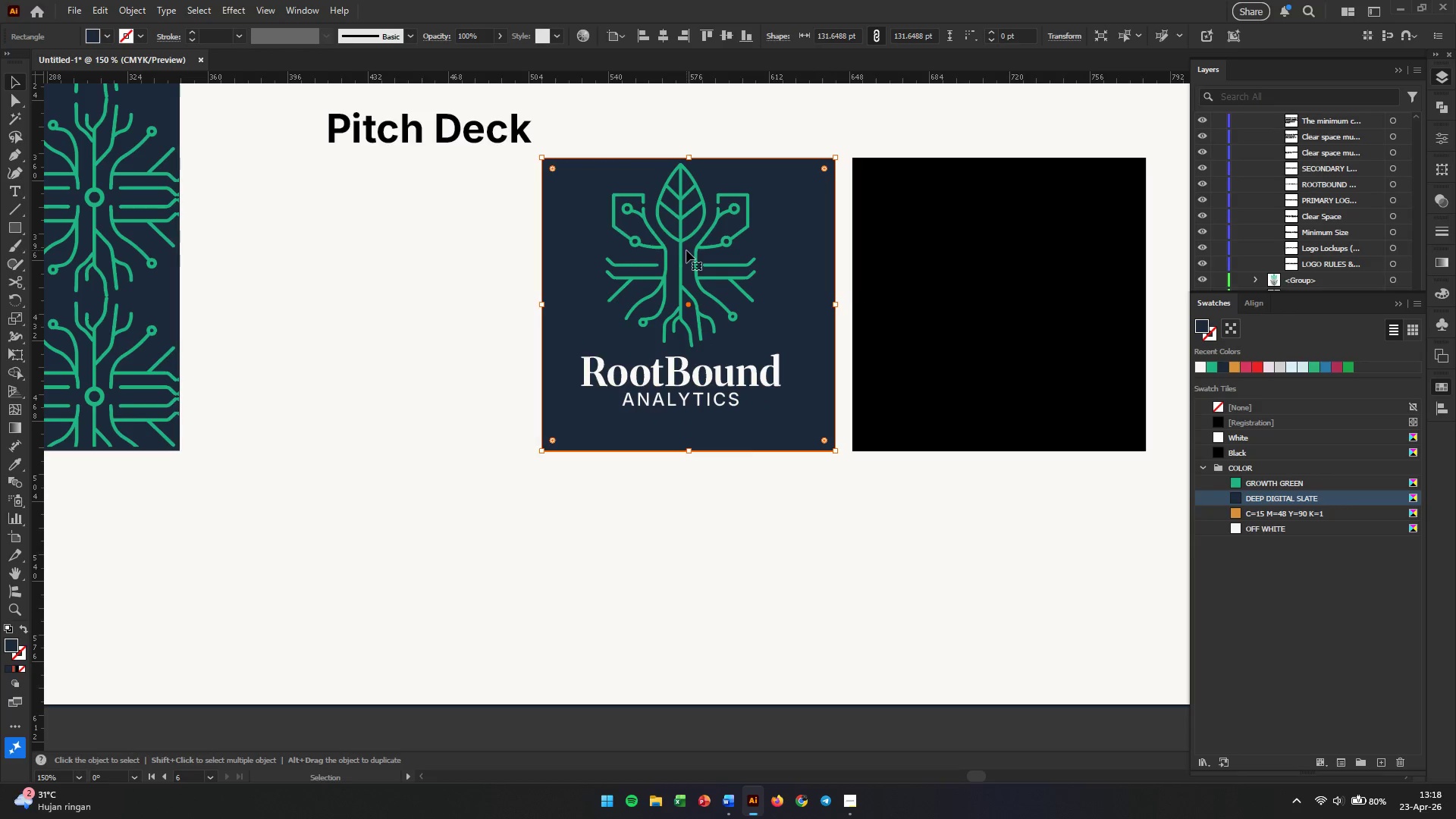 
left_click_drag(start_coordinate=[682, 250], to_coordinate=[704, 269])
 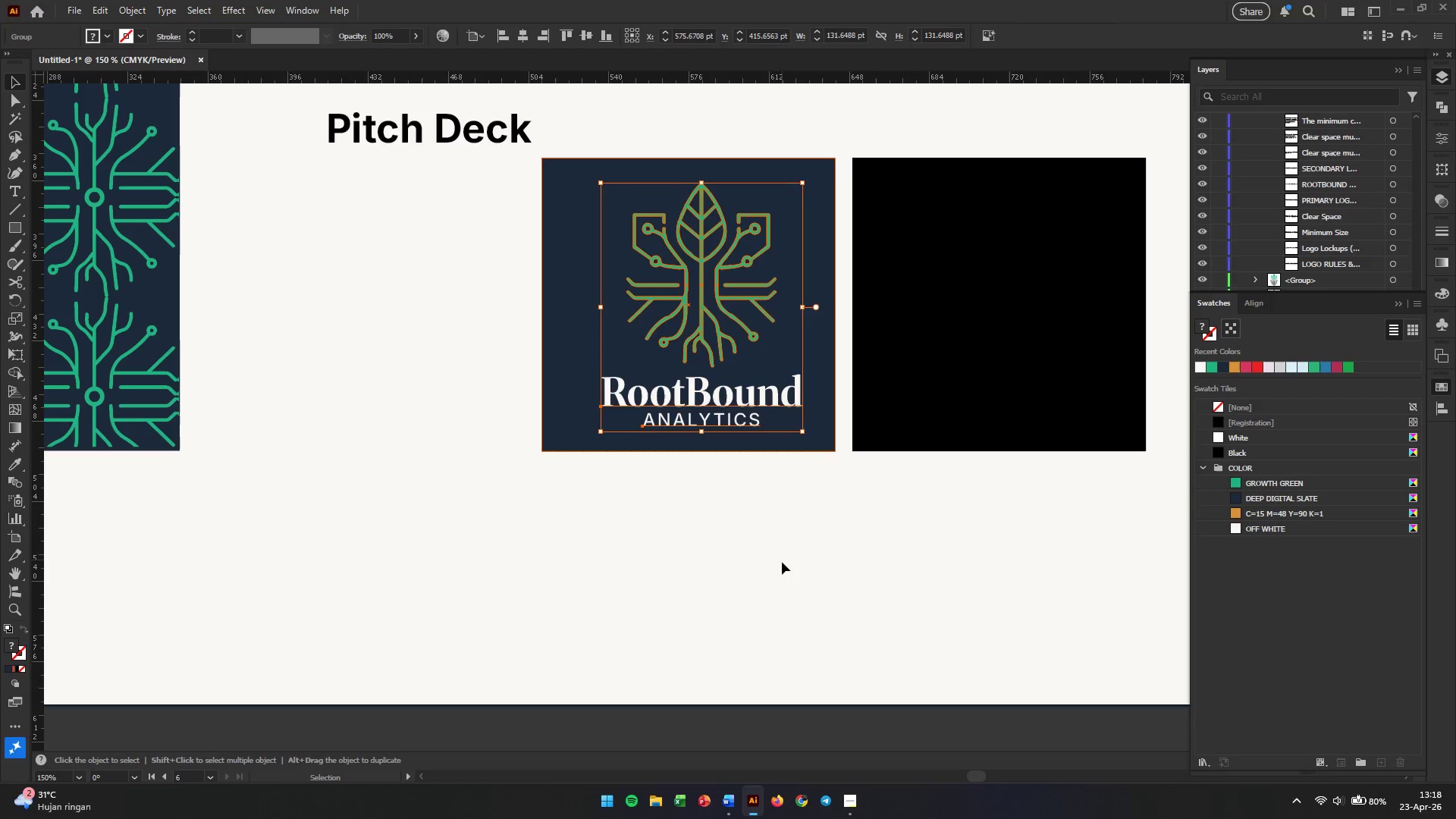 
left_click([782, 562])
 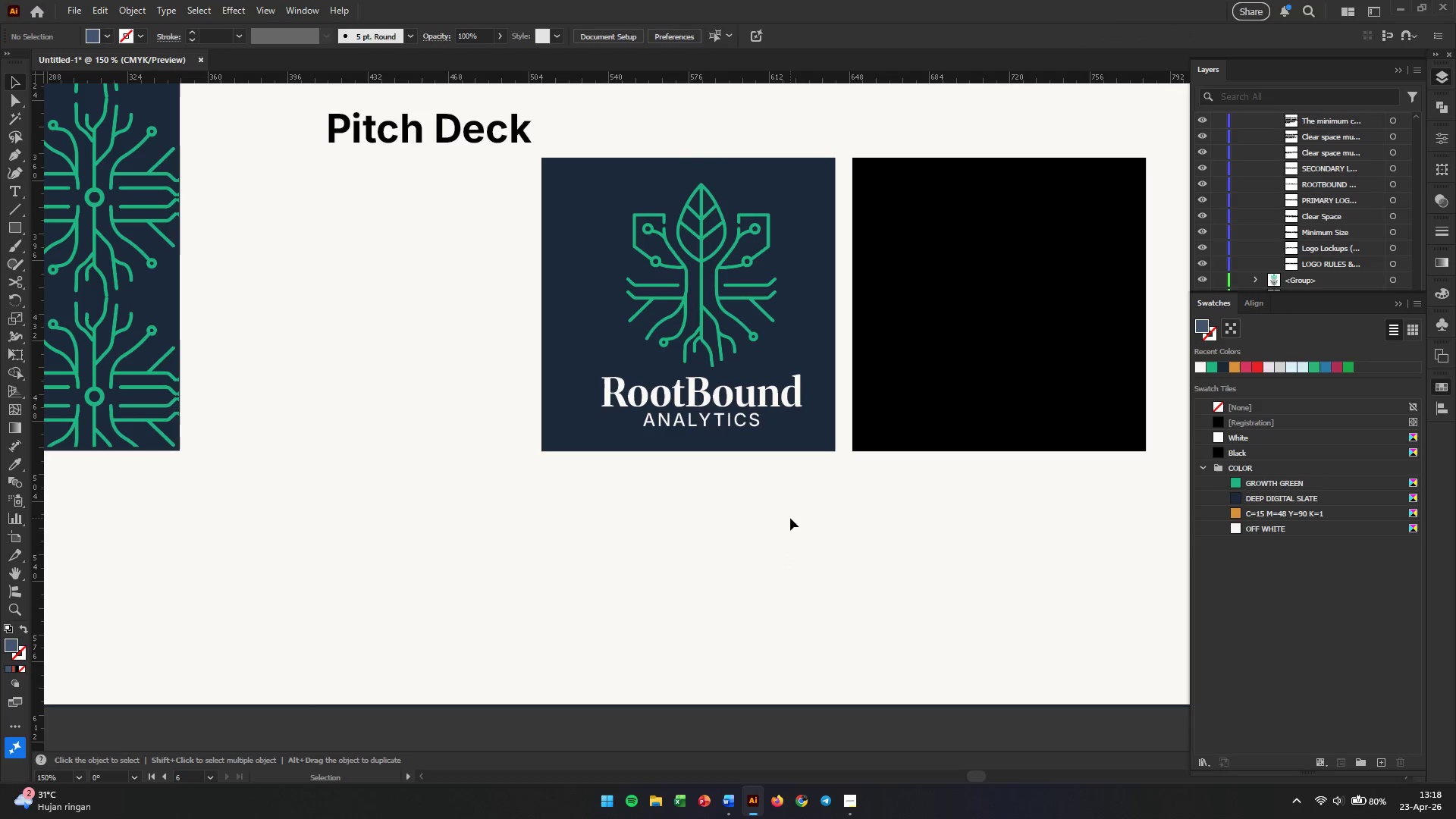 
hold_key(key=AltLeft, duration=0.77)
scroll: coordinate [790, 518], scroll_direction: up, amount: 1.0
 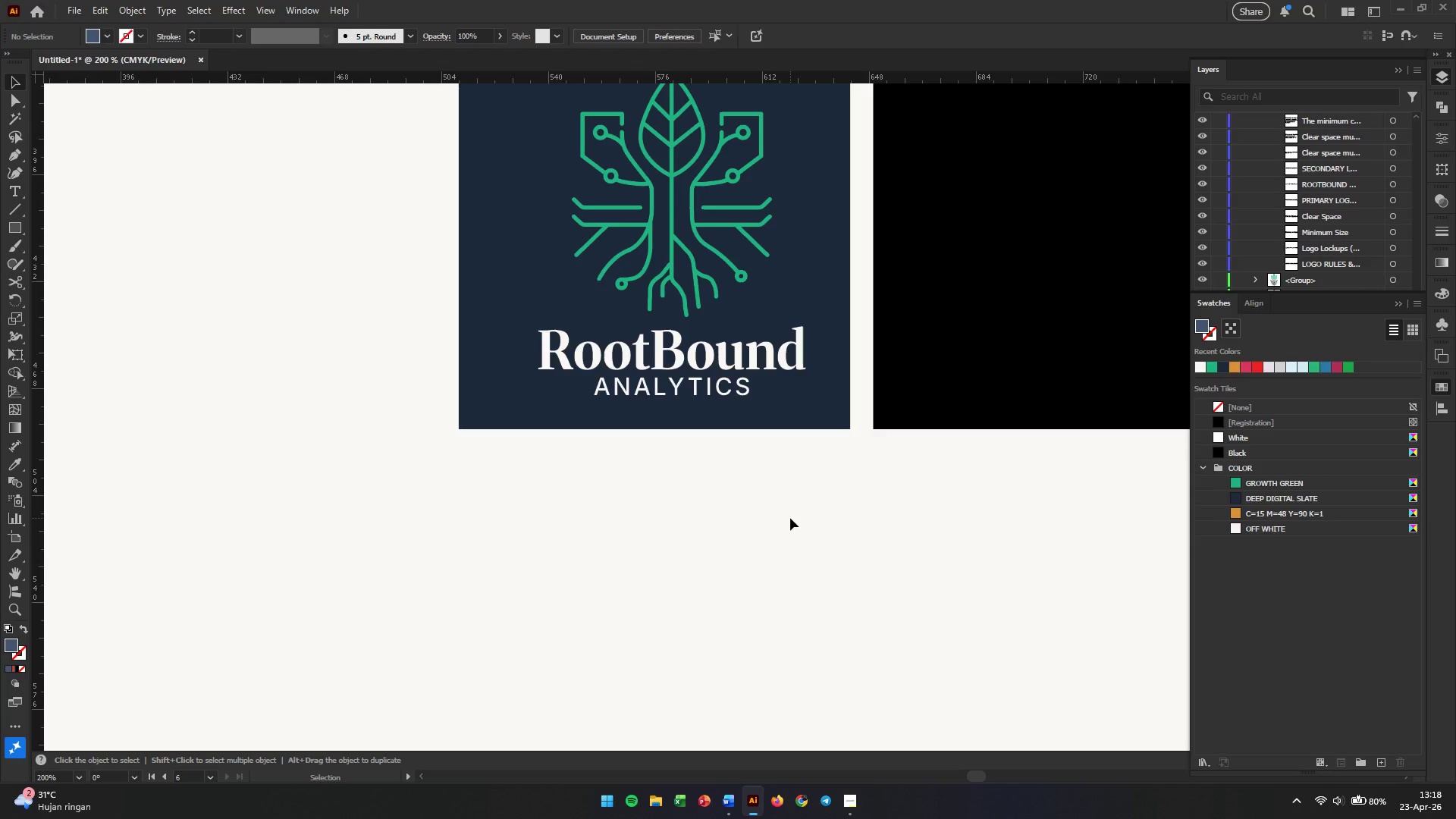 
hold_key(key=Space, duration=0.52)
 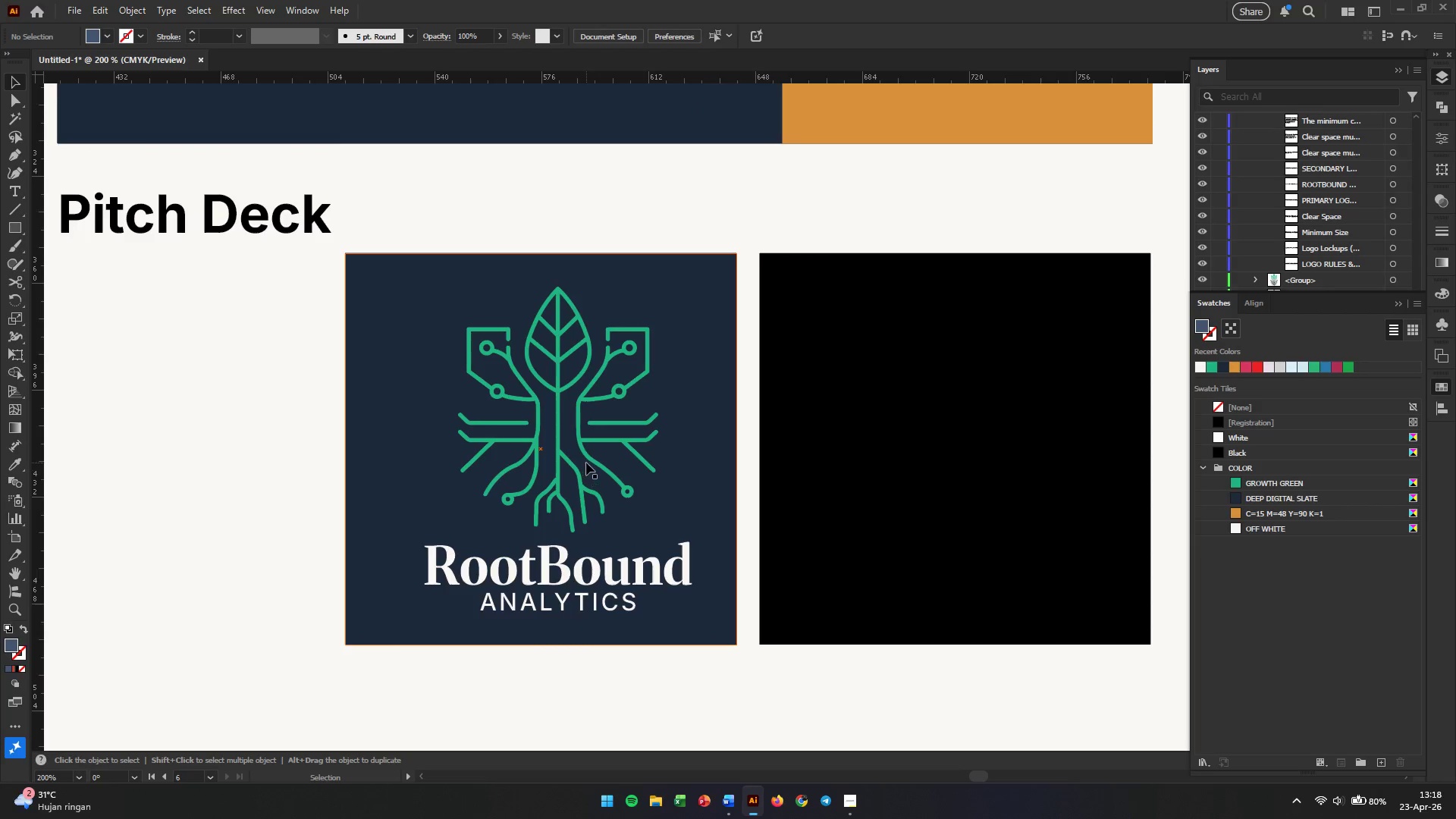 
left_click_drag(start_coordinate=[788, 519], to_coordinate=[674, 735])
 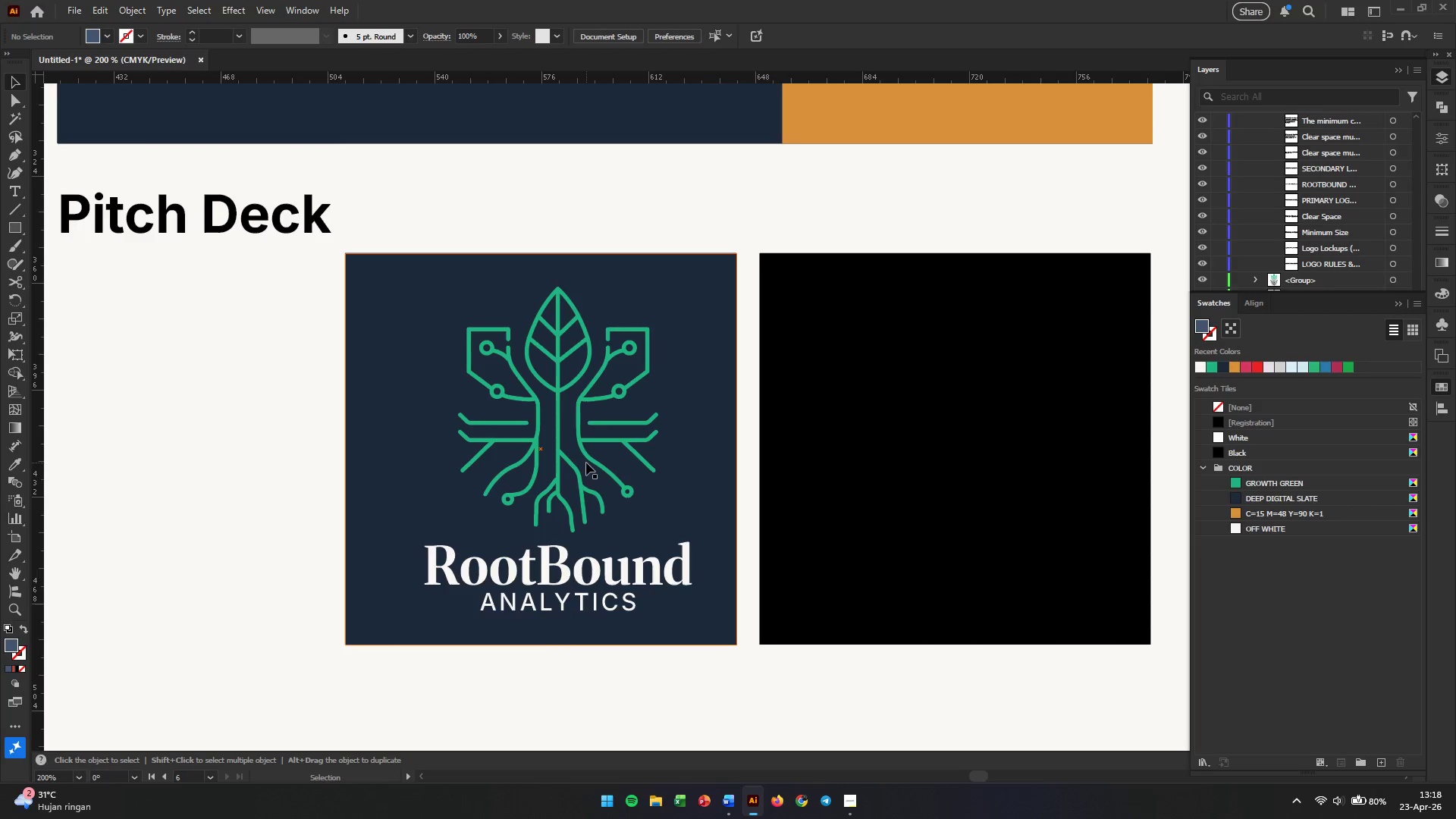 
left_click_drag(start_coordinate=[586, 463], to_coordinate=[580, 463])
 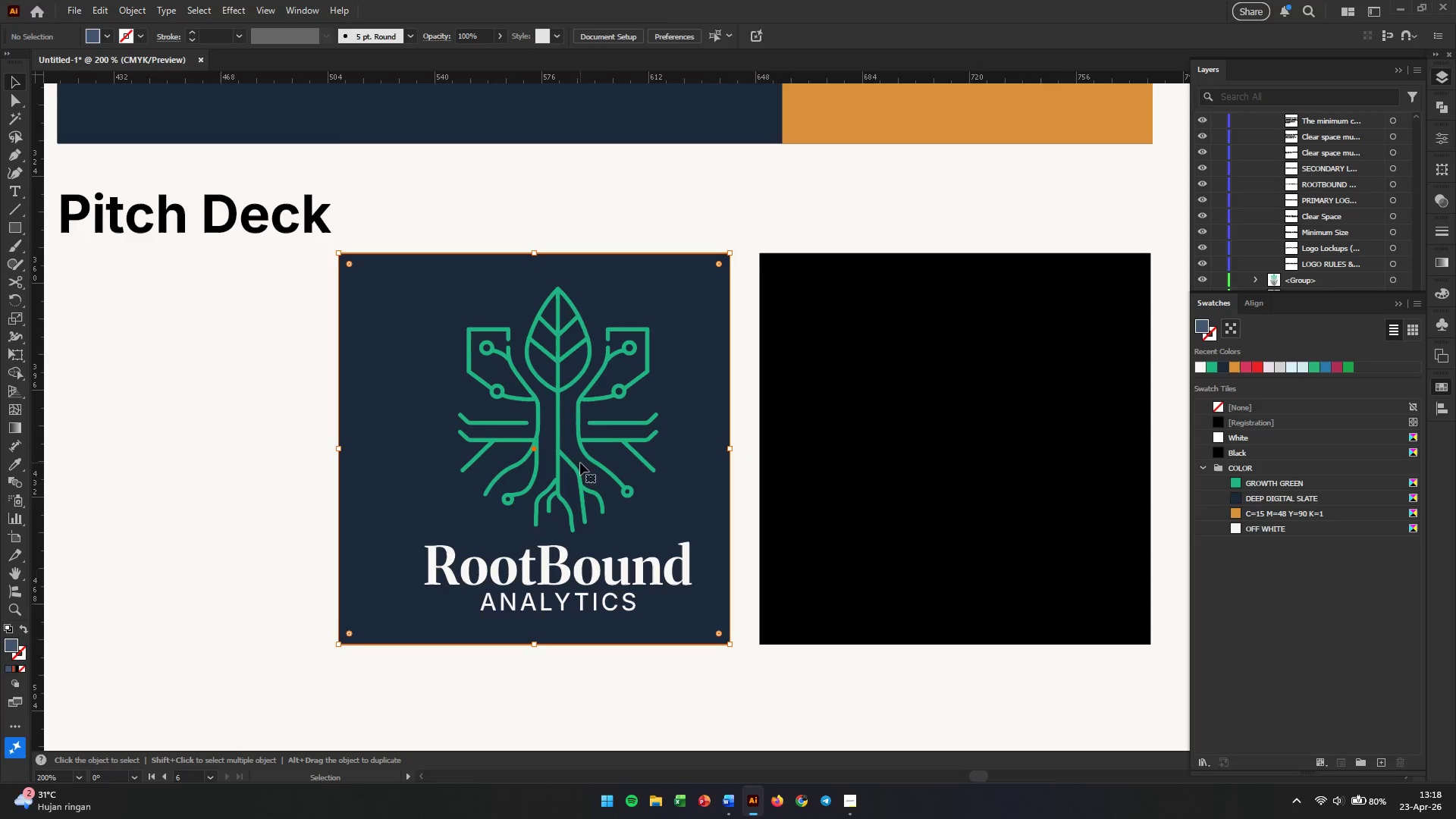 
key(Control+Z)
 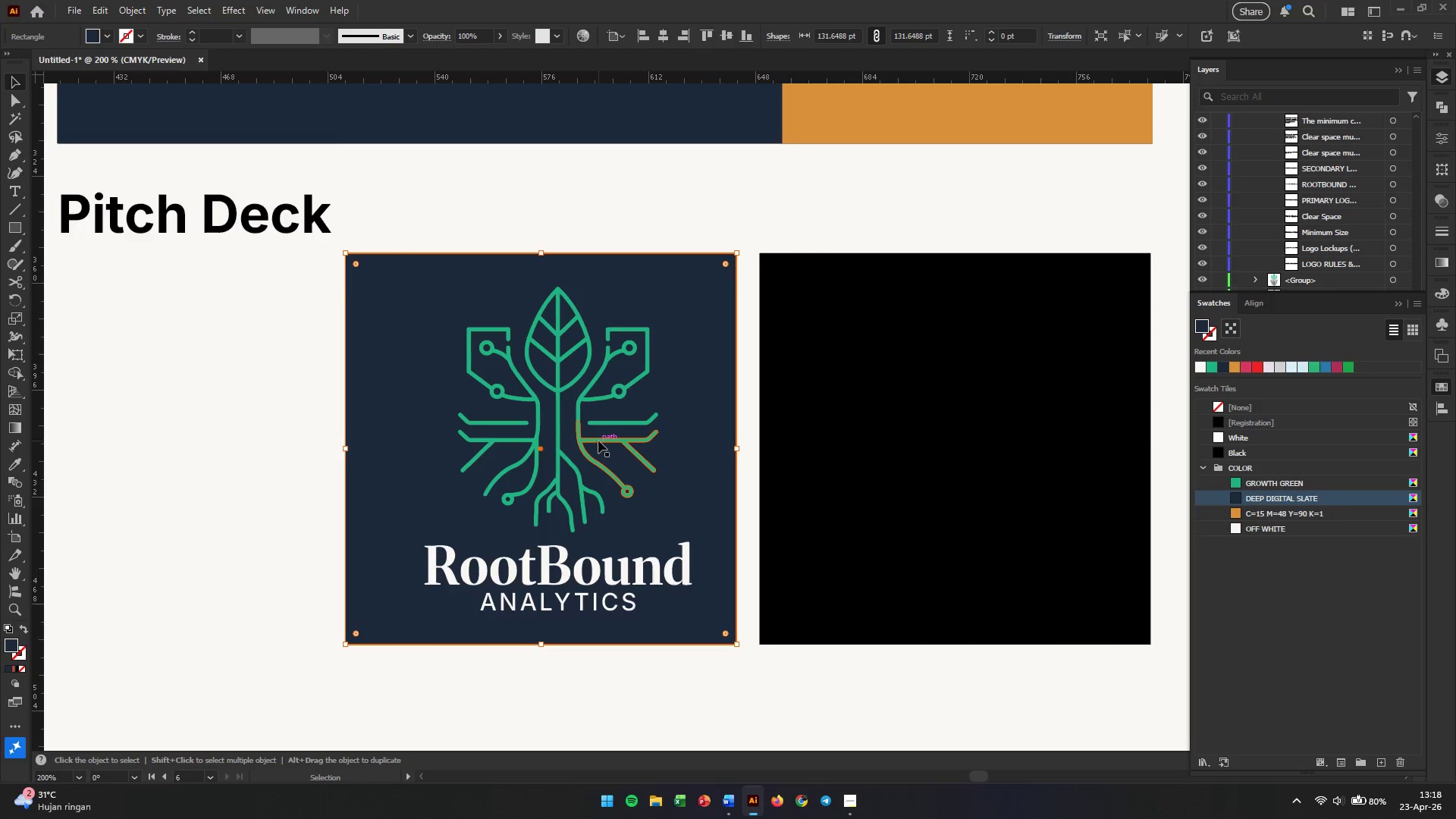 
left_click_drag(start_coordinate=[598, 441], to_coordinate=[578, 441])
 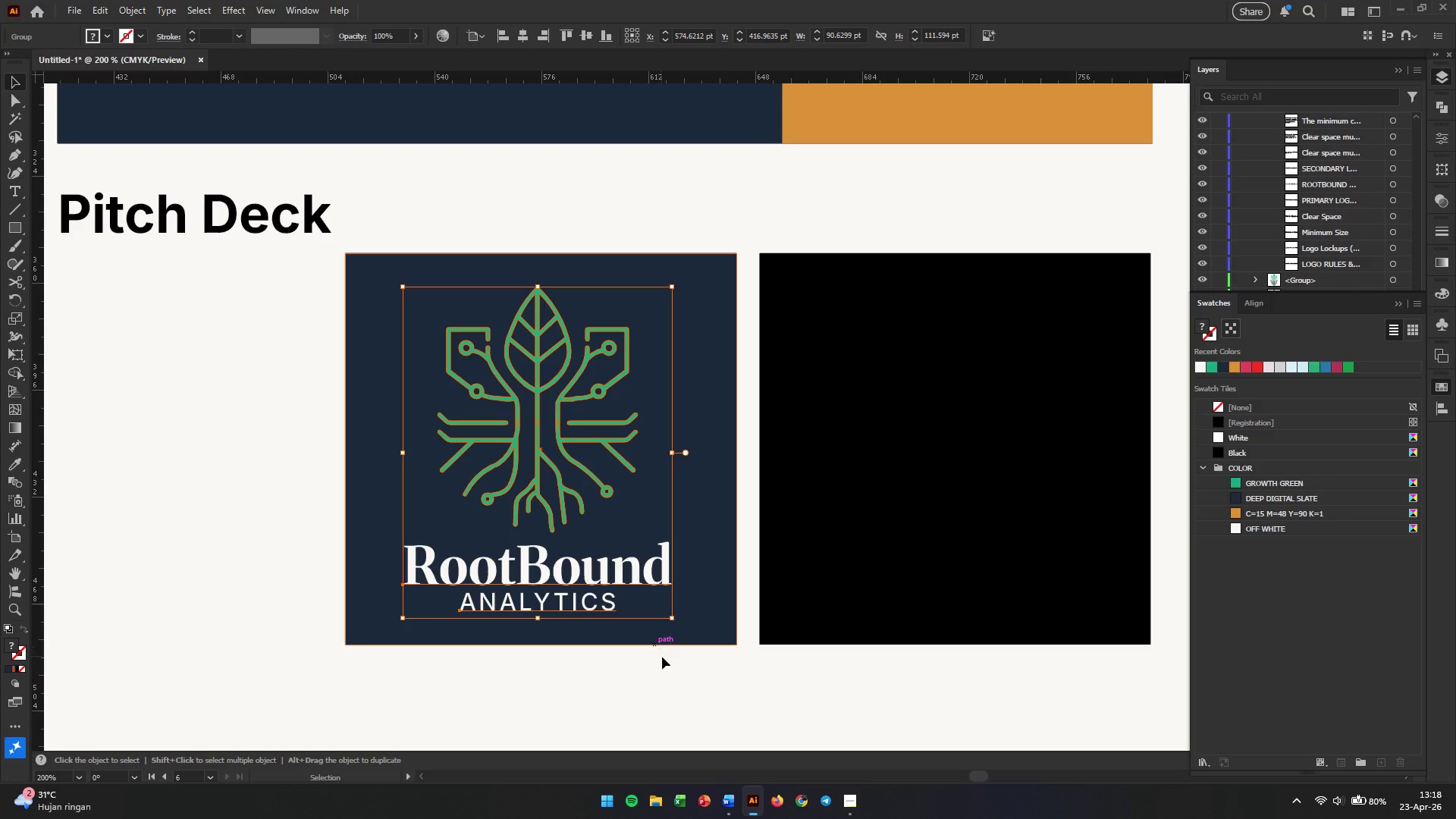 
left_click([663, 660])
 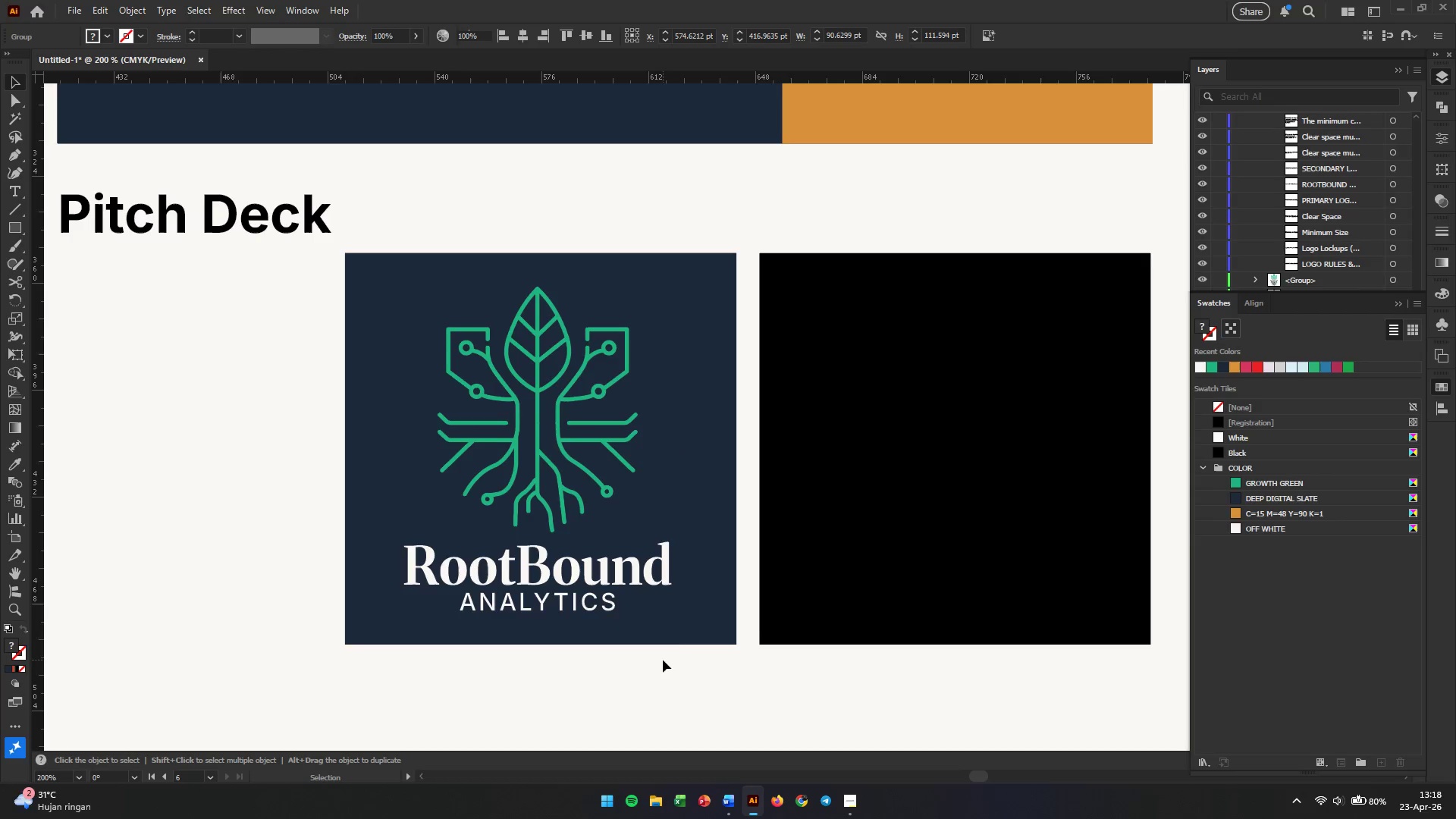 
hold_key(key=AltLeft, duration=0.53)
 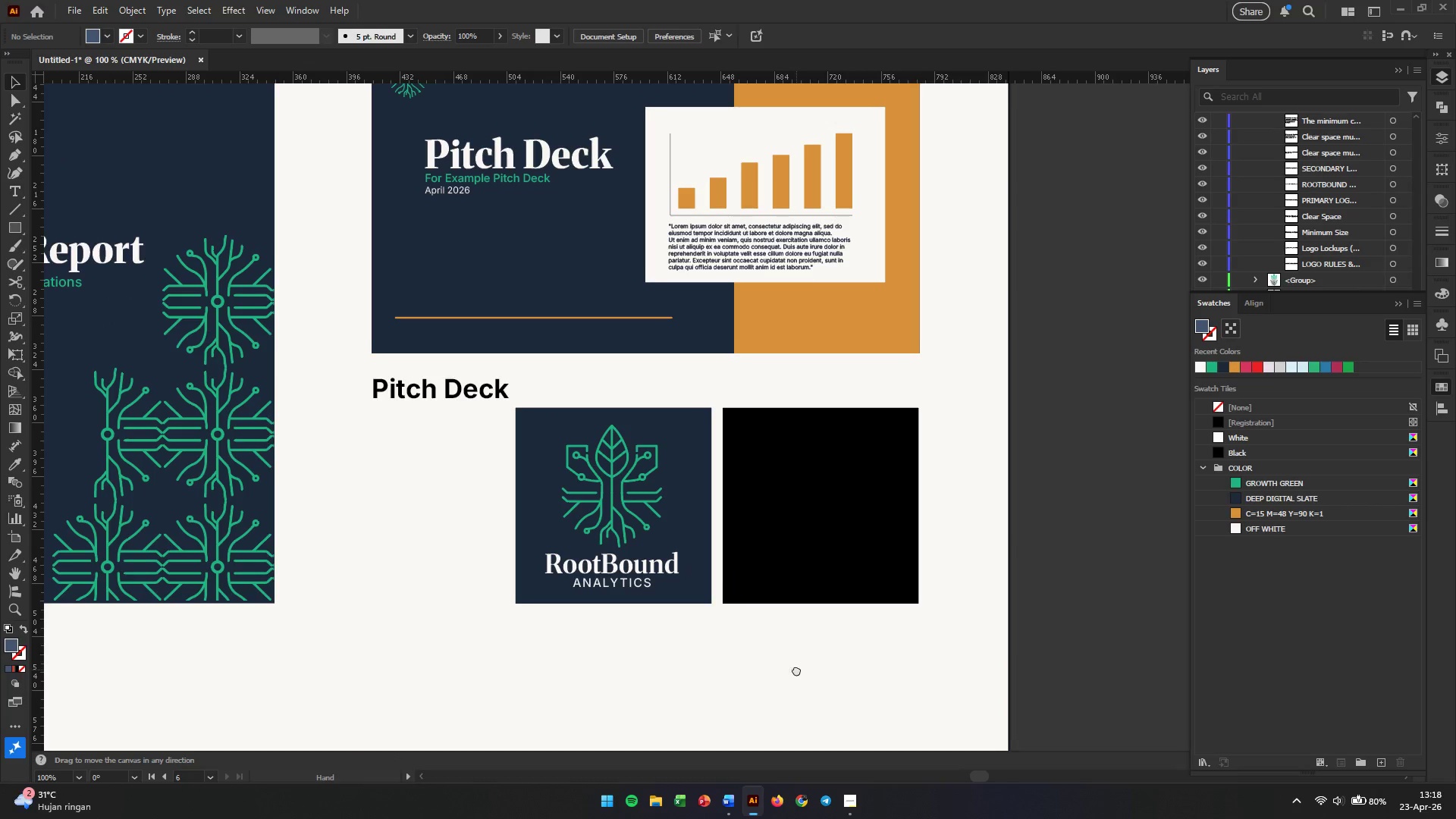 
hold_key(key=Space, duration=0.55)
 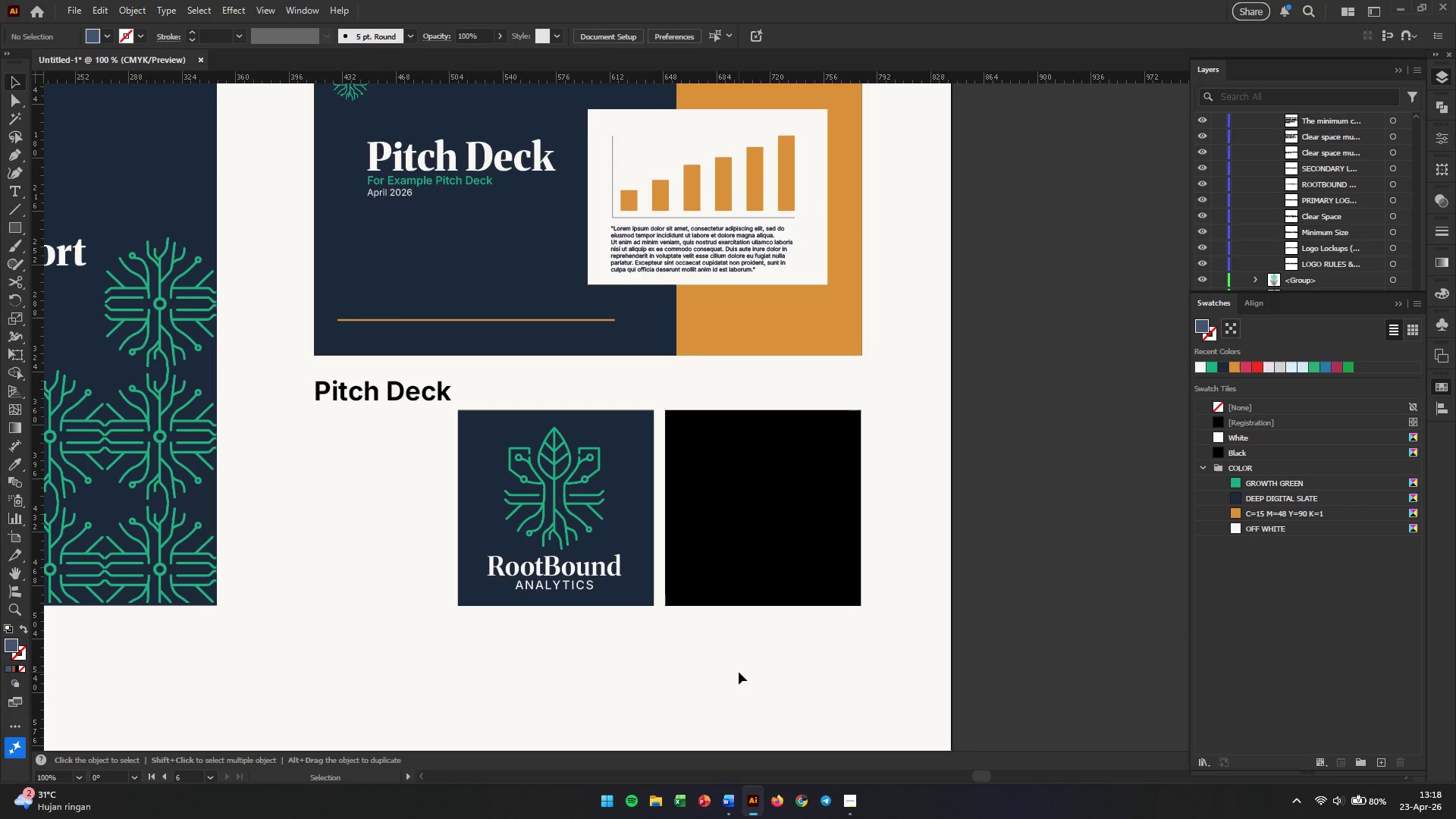 
scroll: coordinate [686, 563], scroll_direction: down, amount: 2.0
 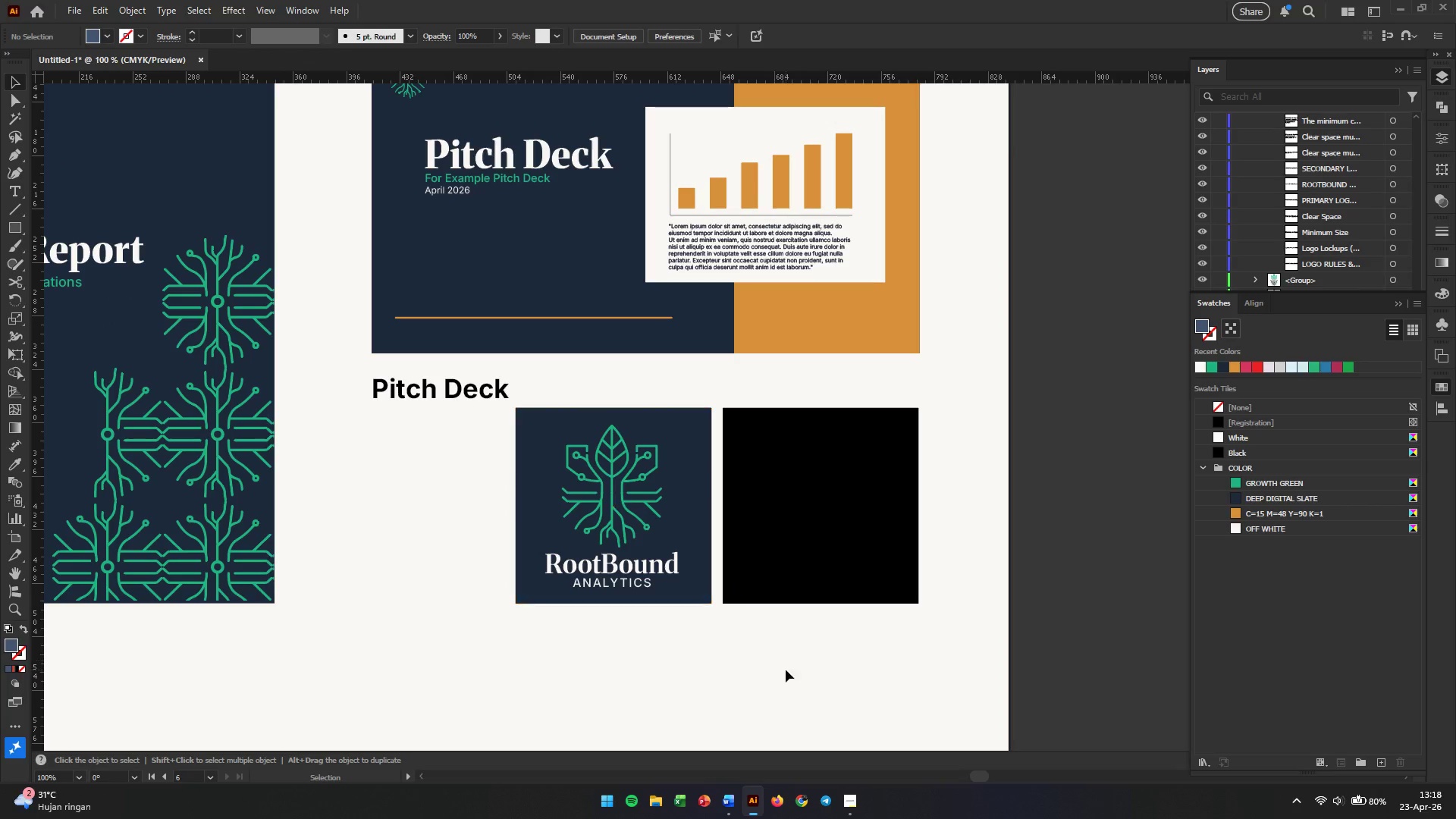 
left_click_drag(start_coordinate=[796, 670], to_coordinate=[739, 672])
 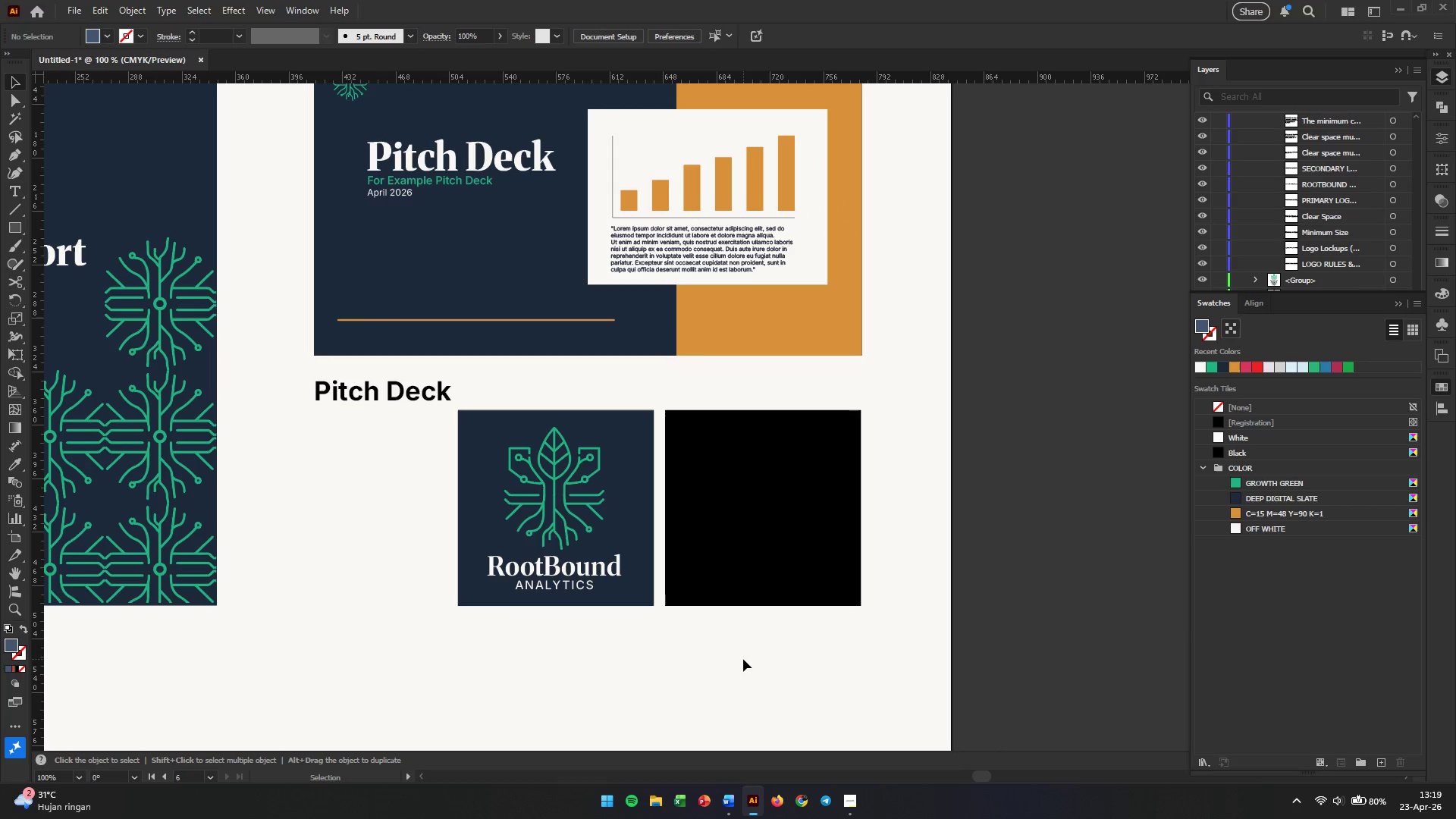 
wait(7.03)
 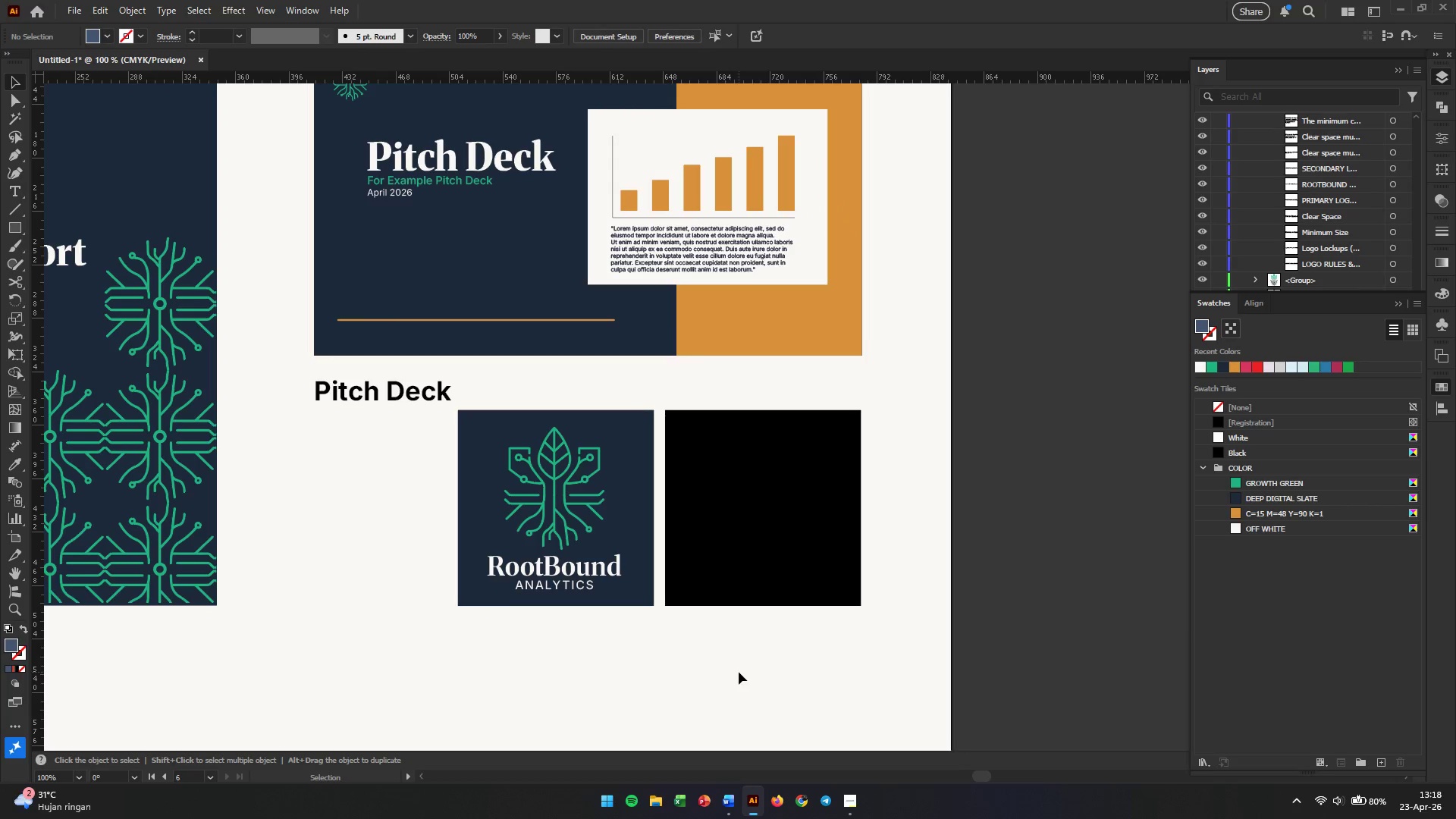 
left_click([758, 539])
 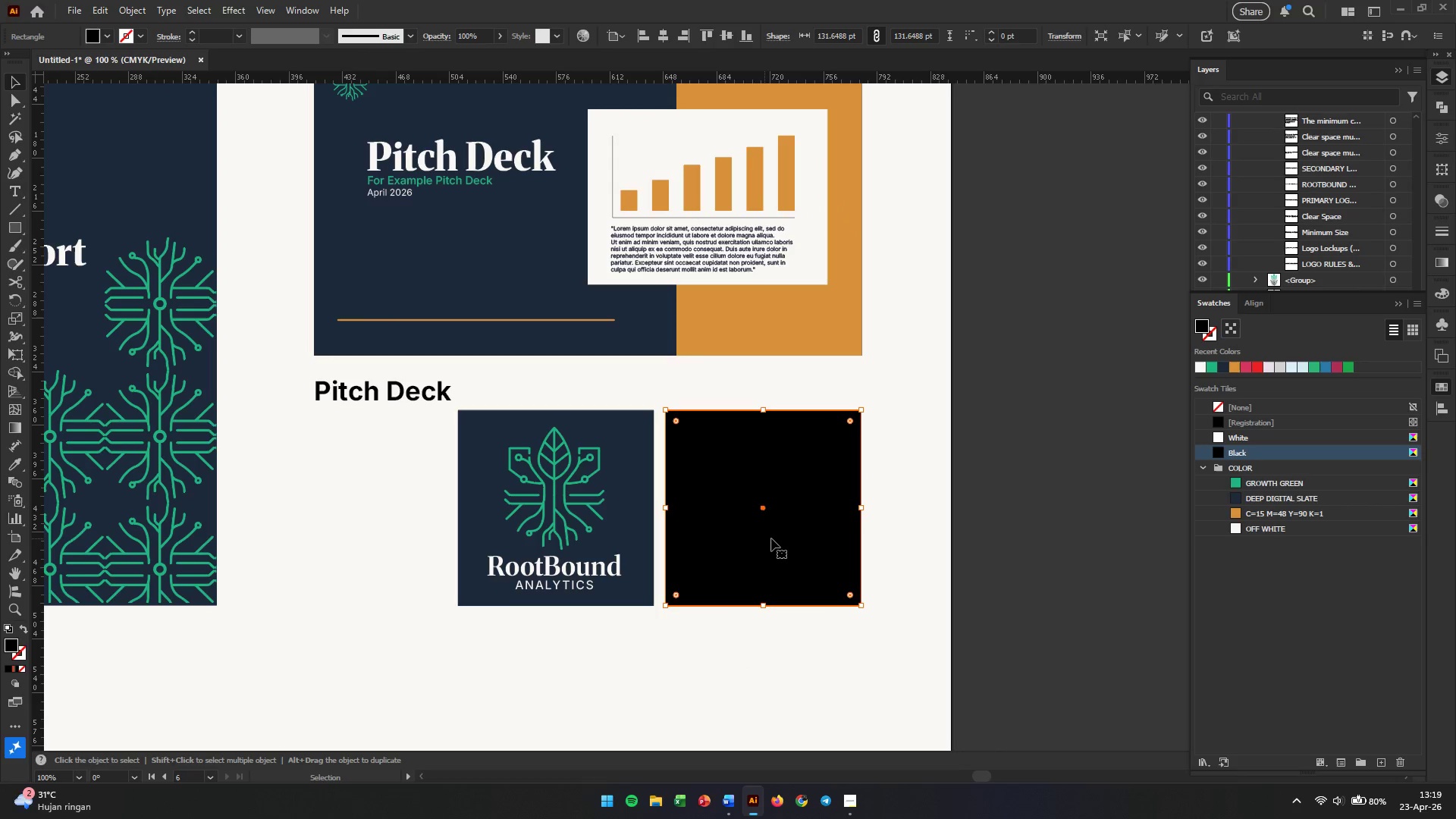 
mouse_move([1255, 495])
 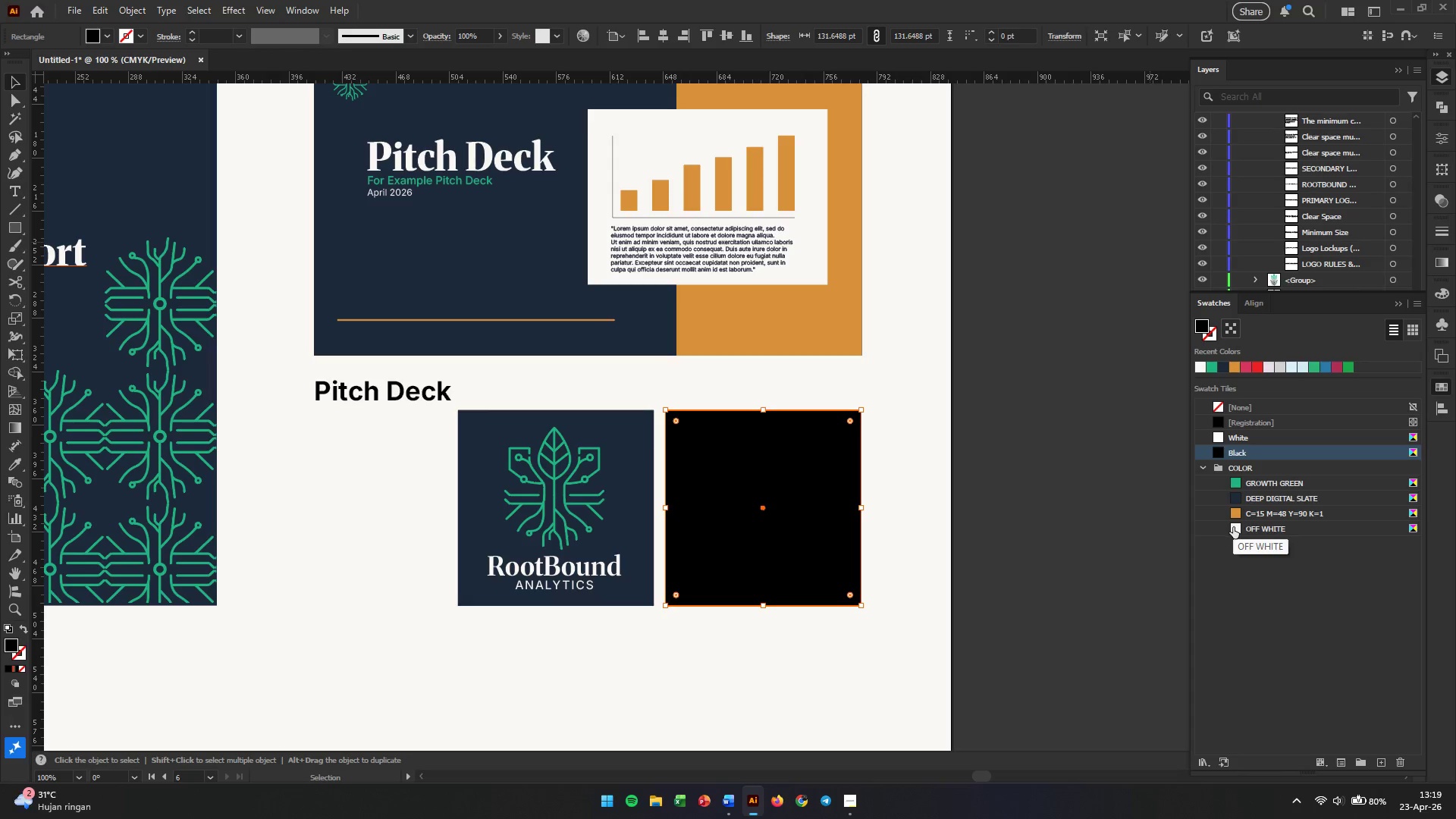 
left_click([1233, 527])
 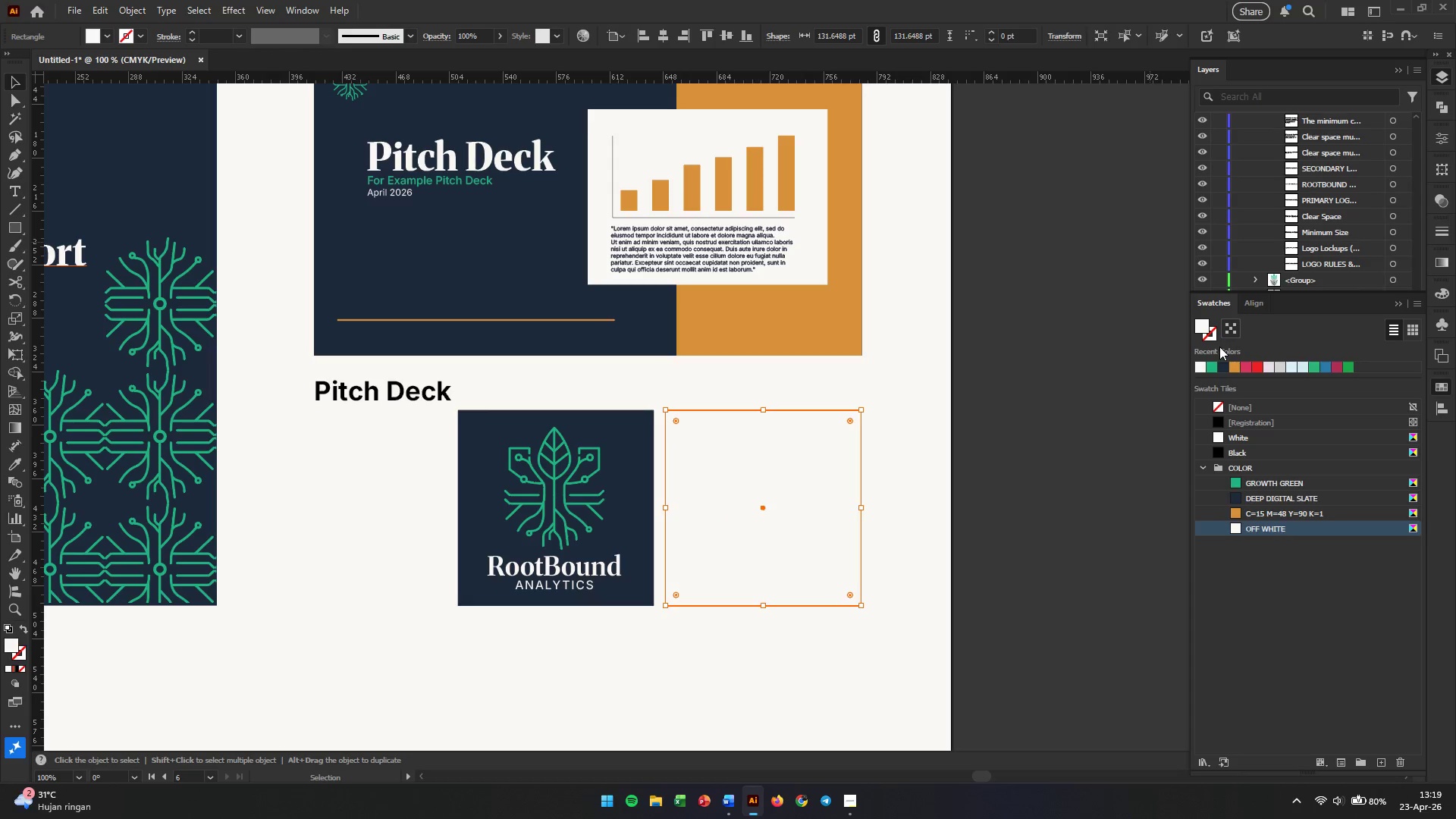 
left_click([1212, 338])
 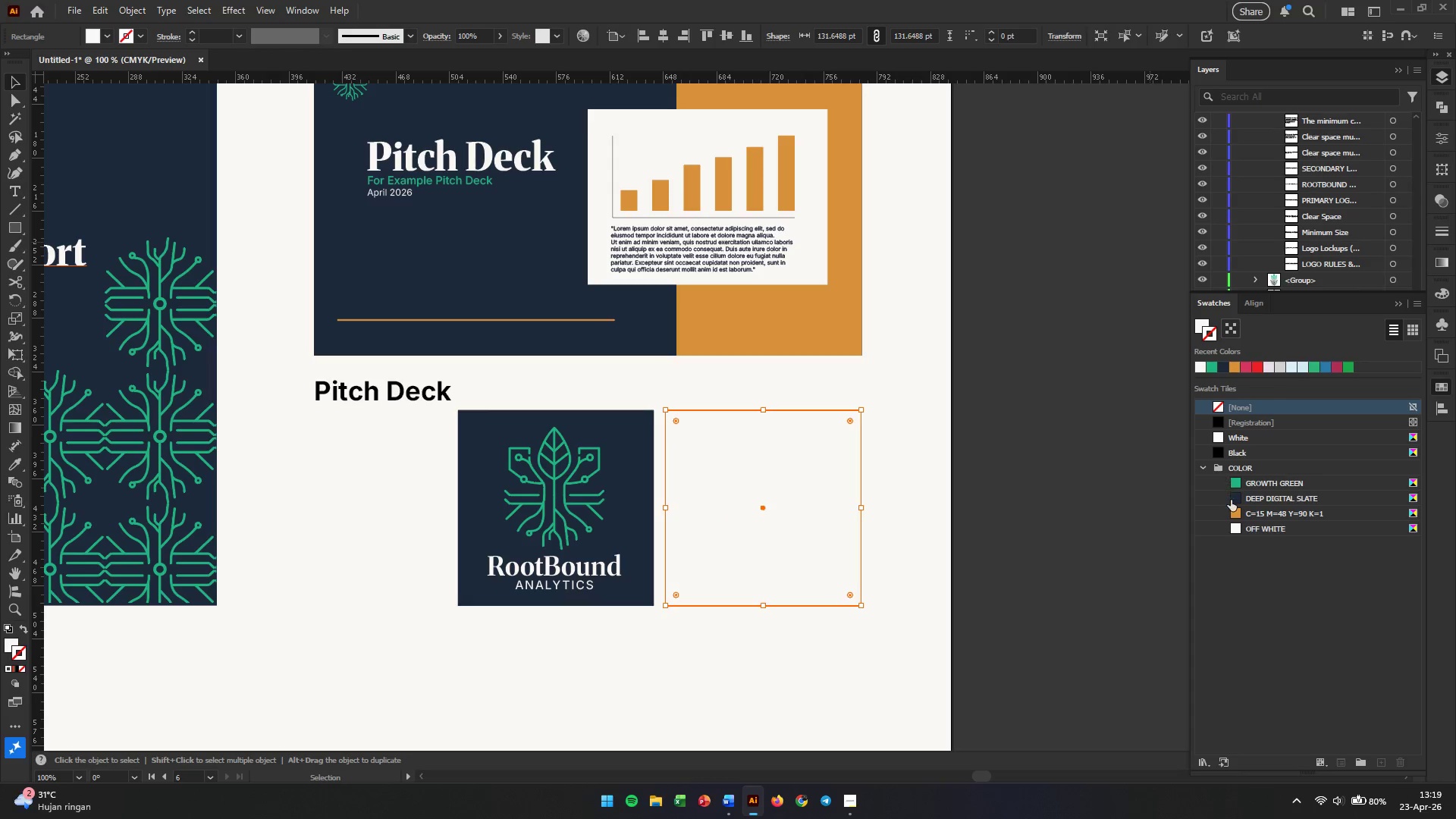 
left_click([1236, 500])
 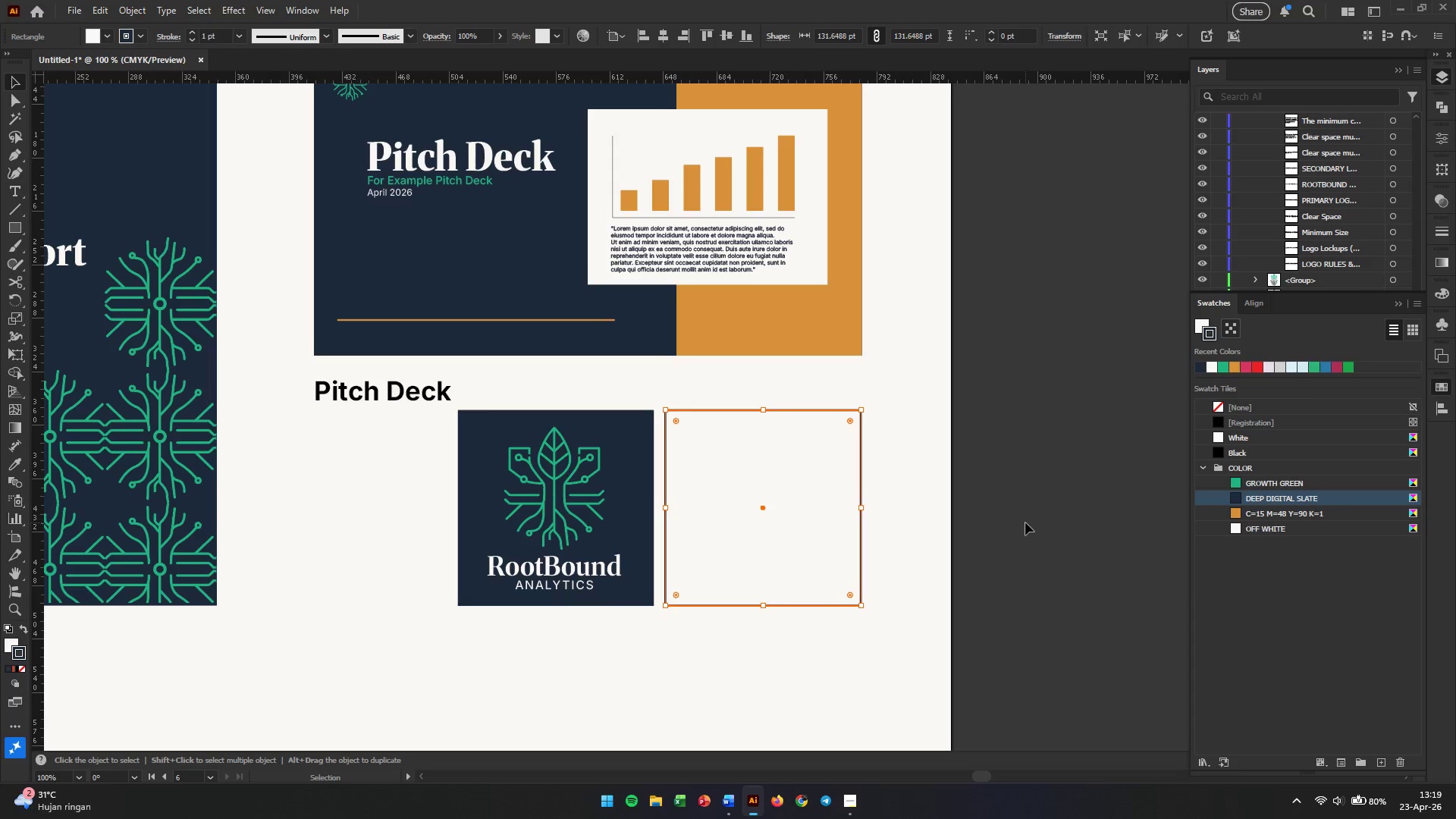 
left_click([1017, 532])
 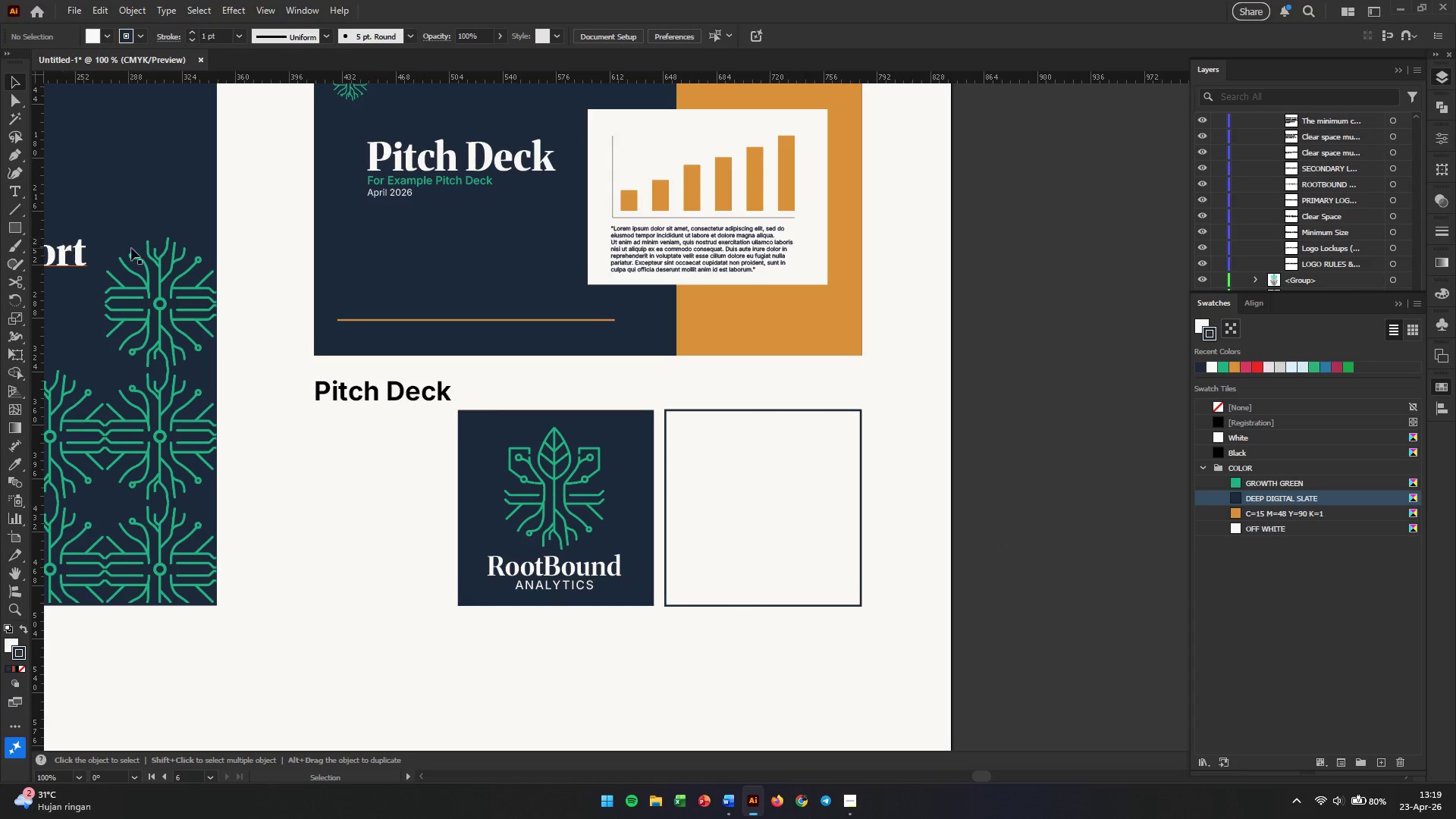 
wait(6.67)
 